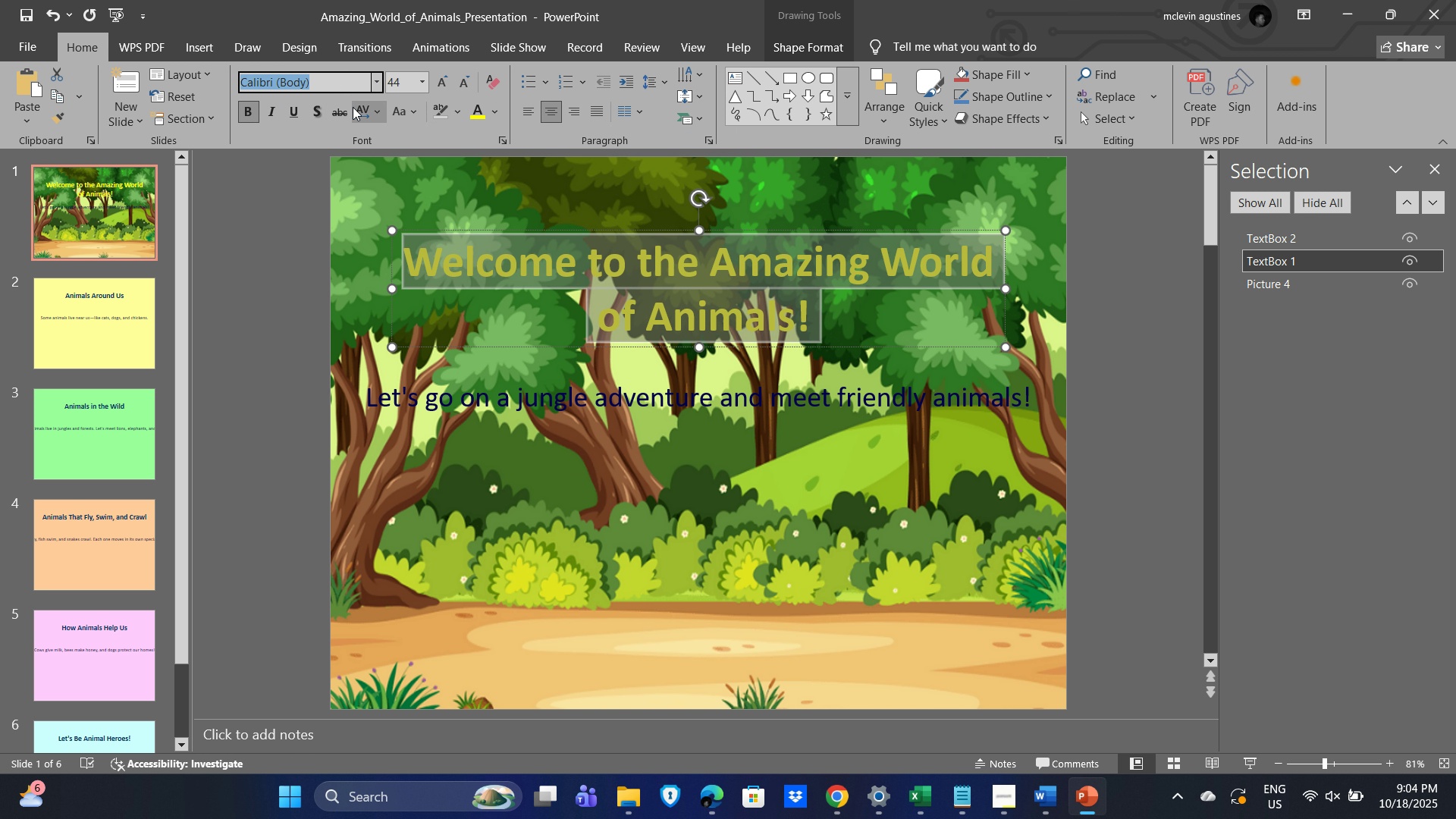 
key(Alt+Tab)
 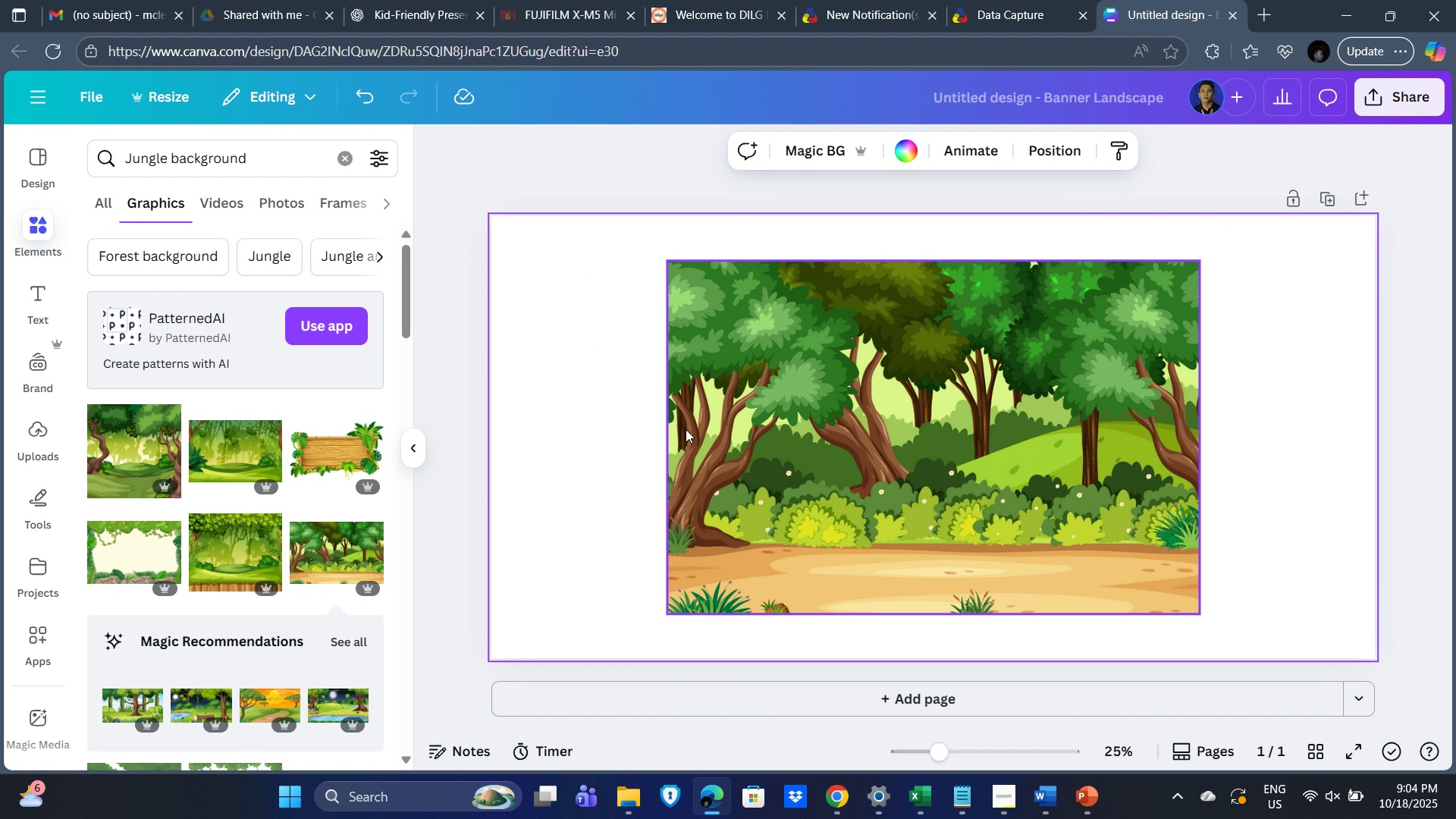 
key(Alt+Tab)
 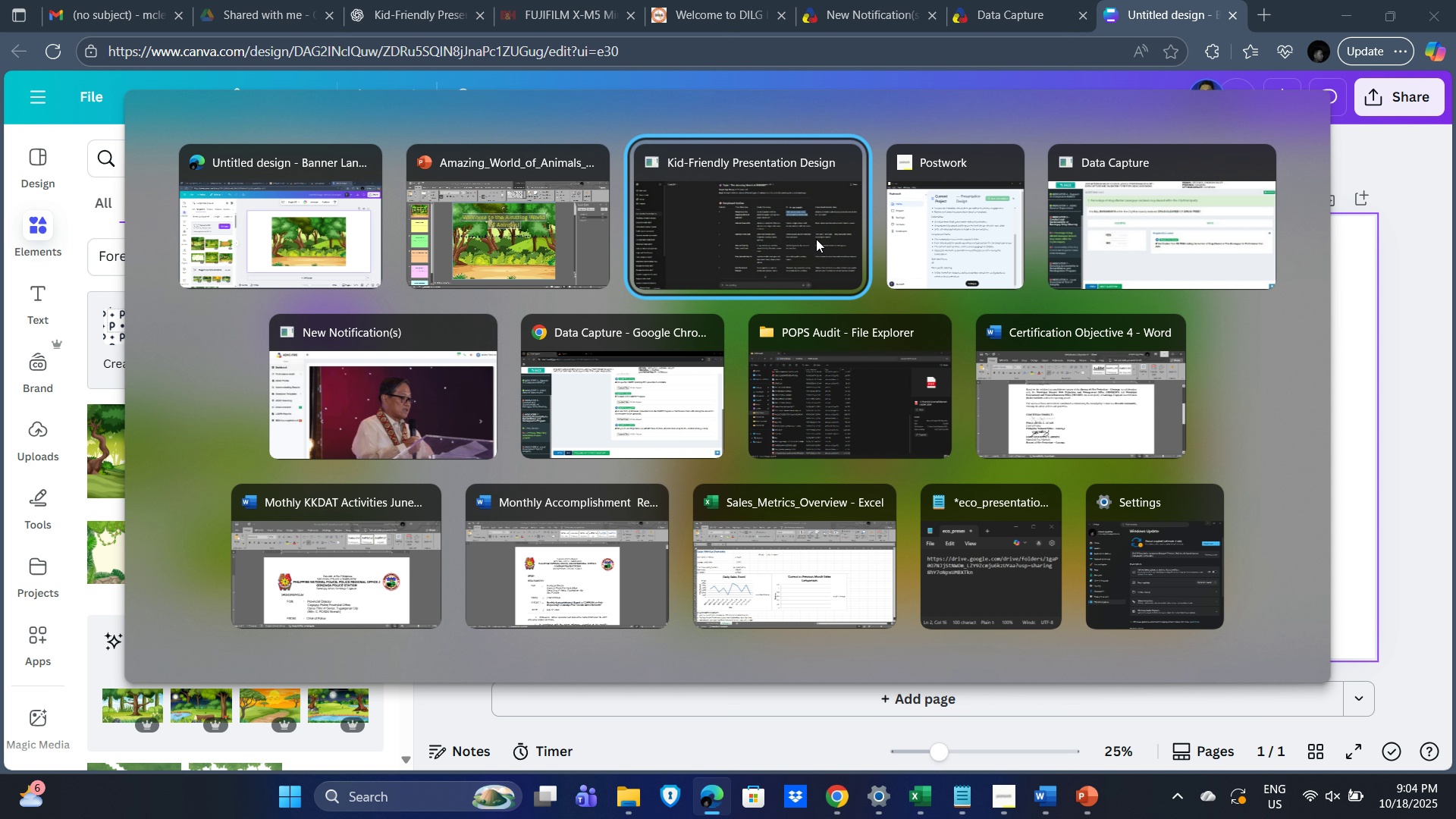 
key(Alt+Tab)
 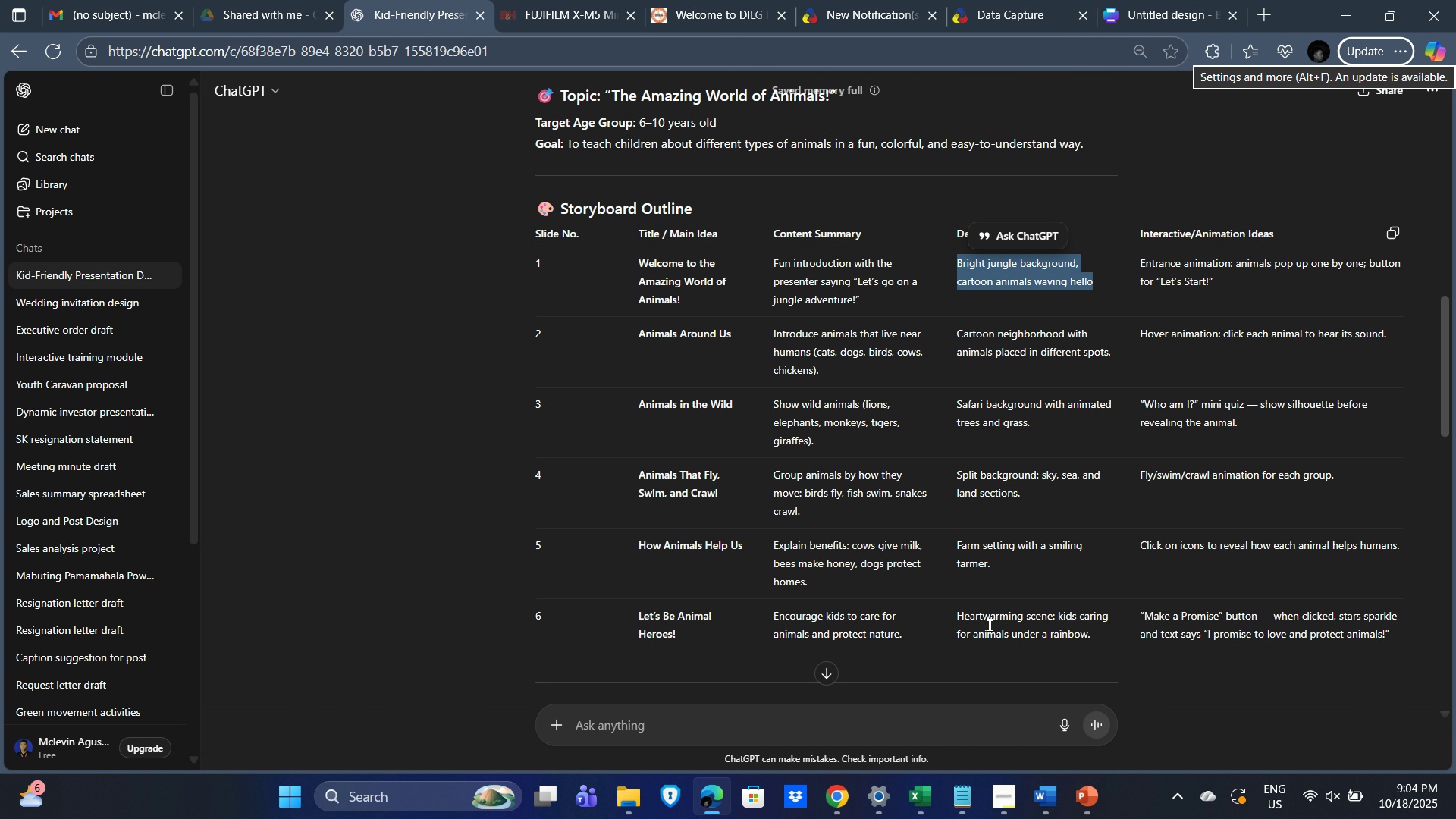 
scroll: coordinate [832, 474], scroll_direction: down, amount: 10.0
 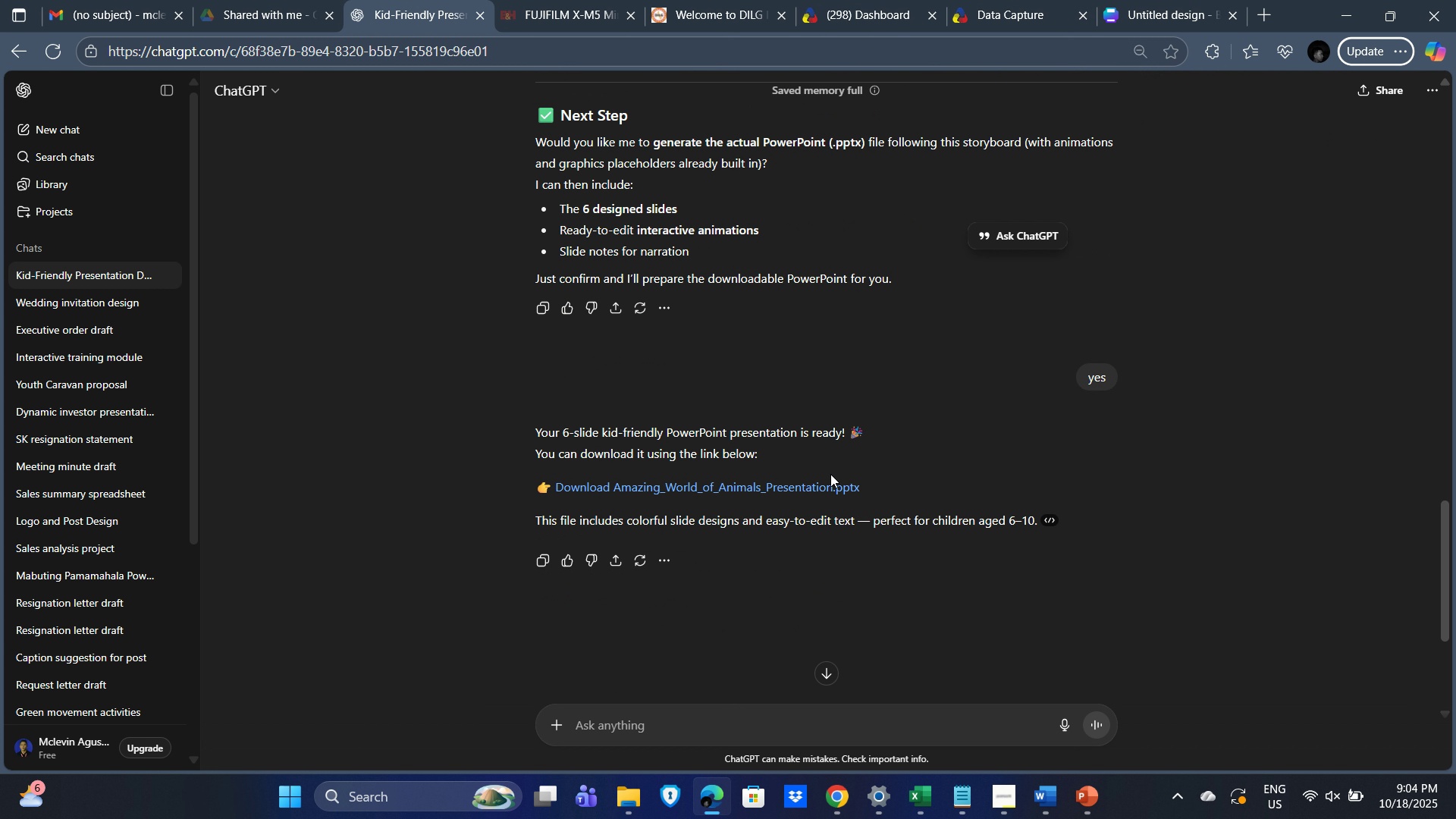 
scroll: coordinate [761, 539], scroll_direction: up, amount: 6.0
 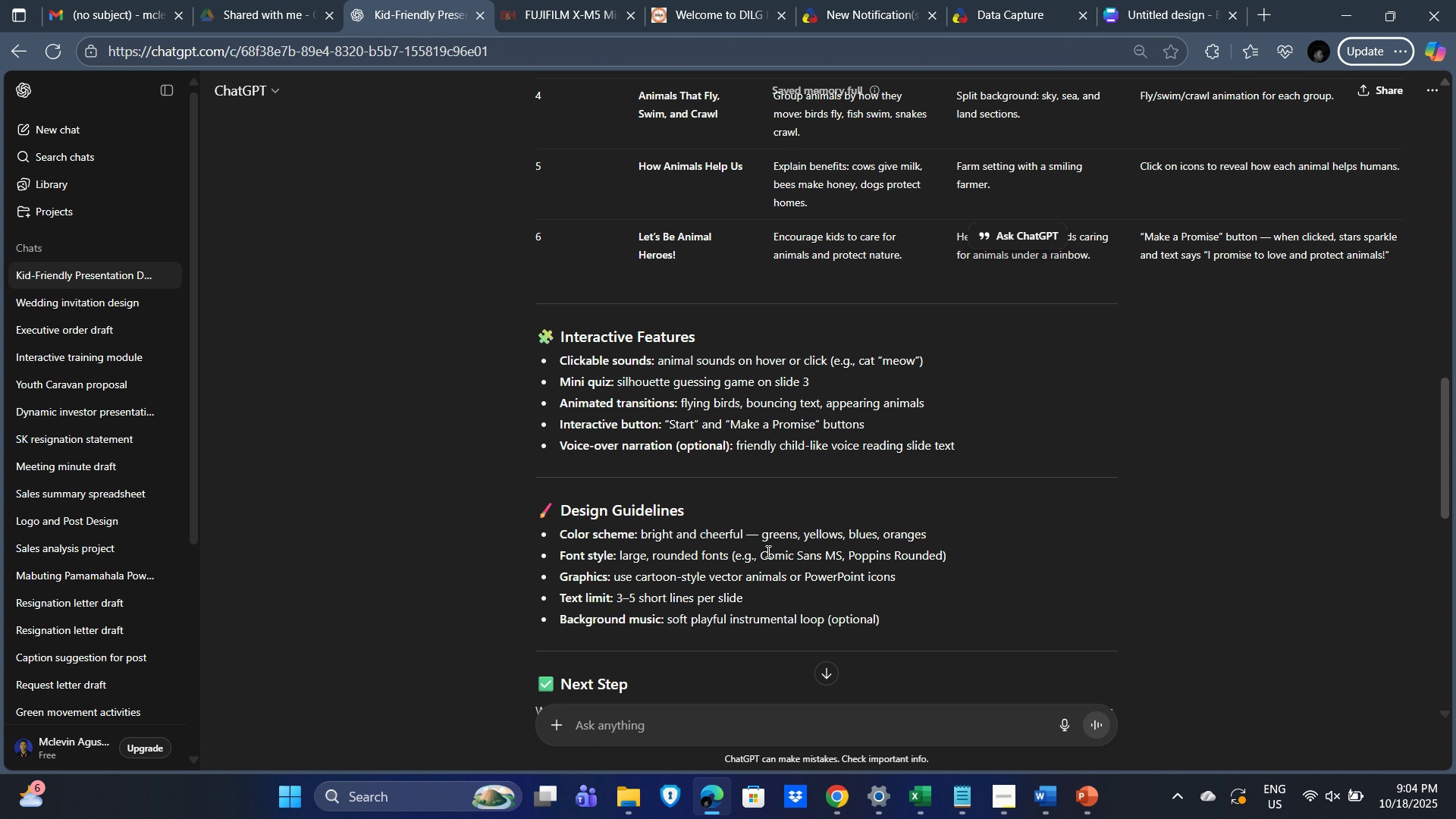 
left_click_drag(start_coordinate=[765, 554], to_coordinate=[836, 554])
 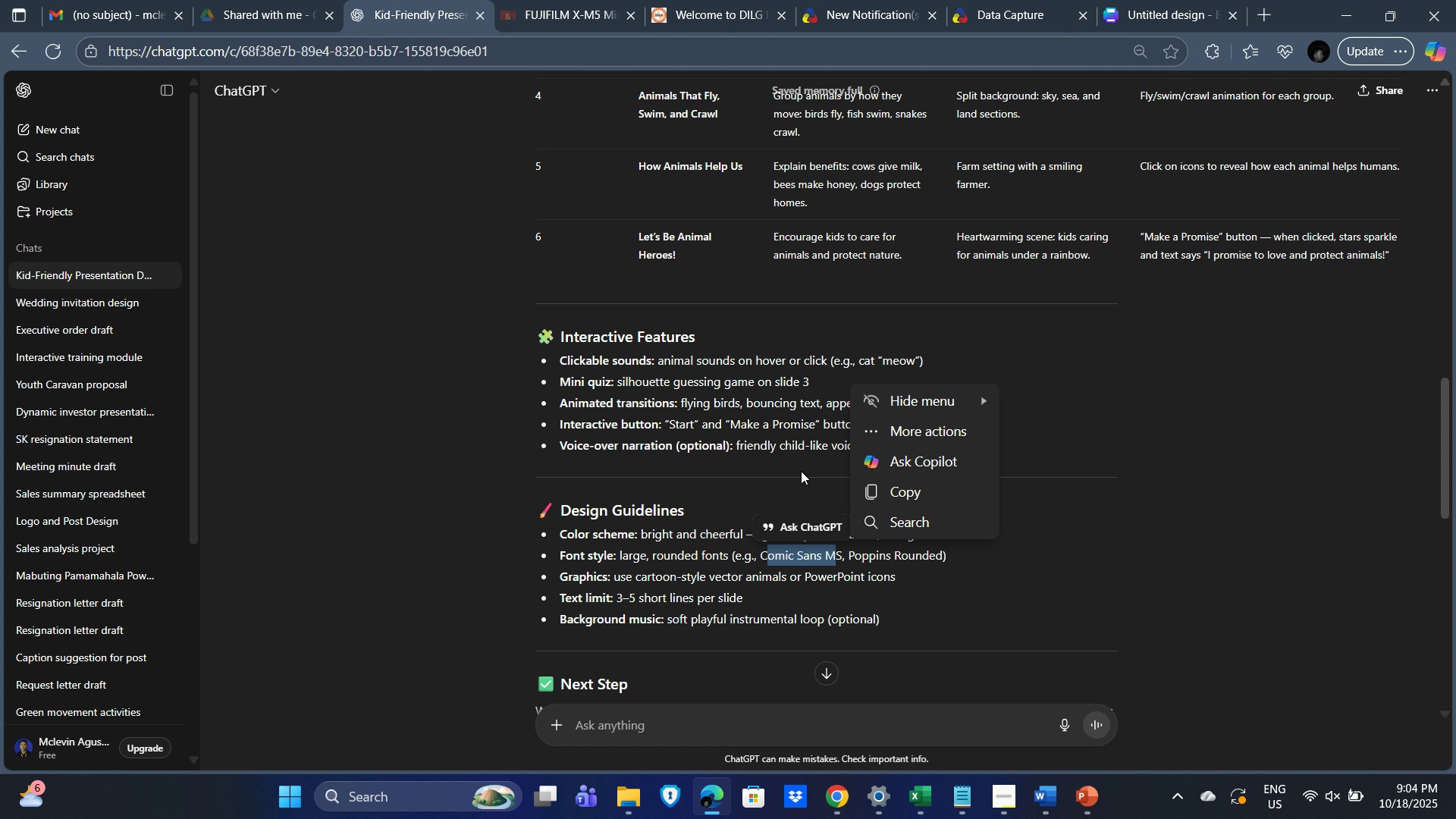 
key(Alt+Tab)
 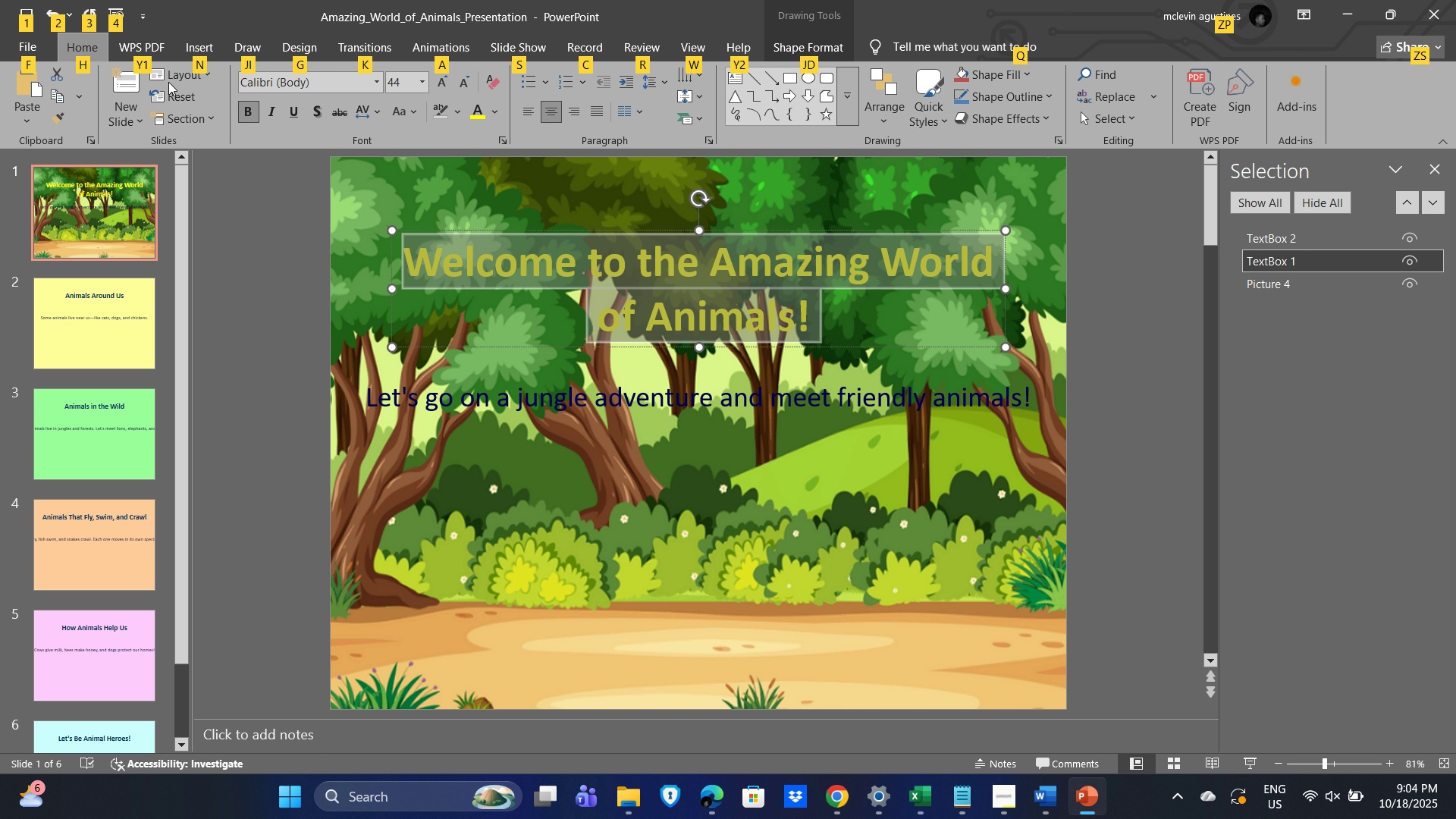 
left_click([295, 83])
 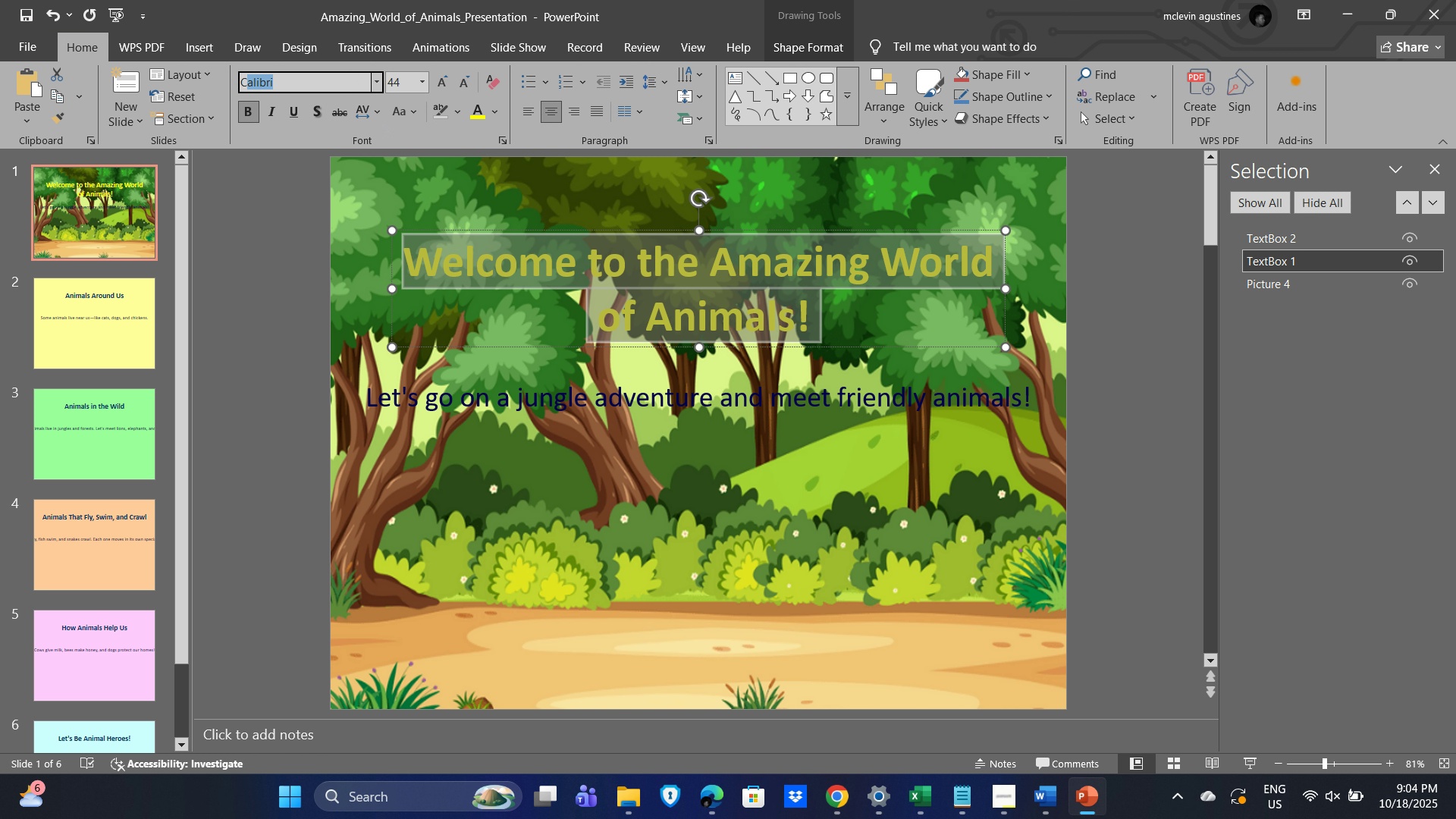 
type(comic )
 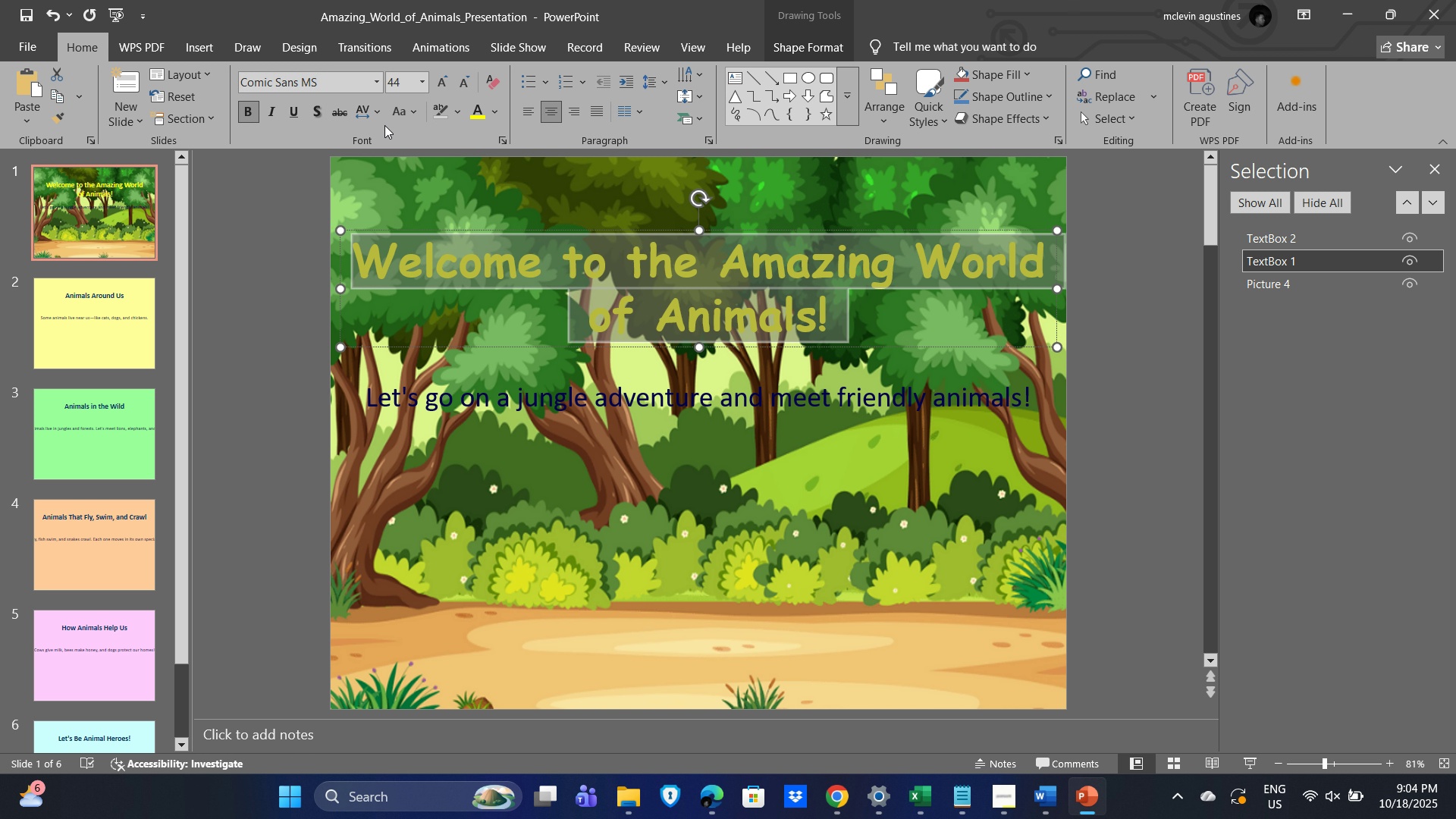 
key(Enter)
 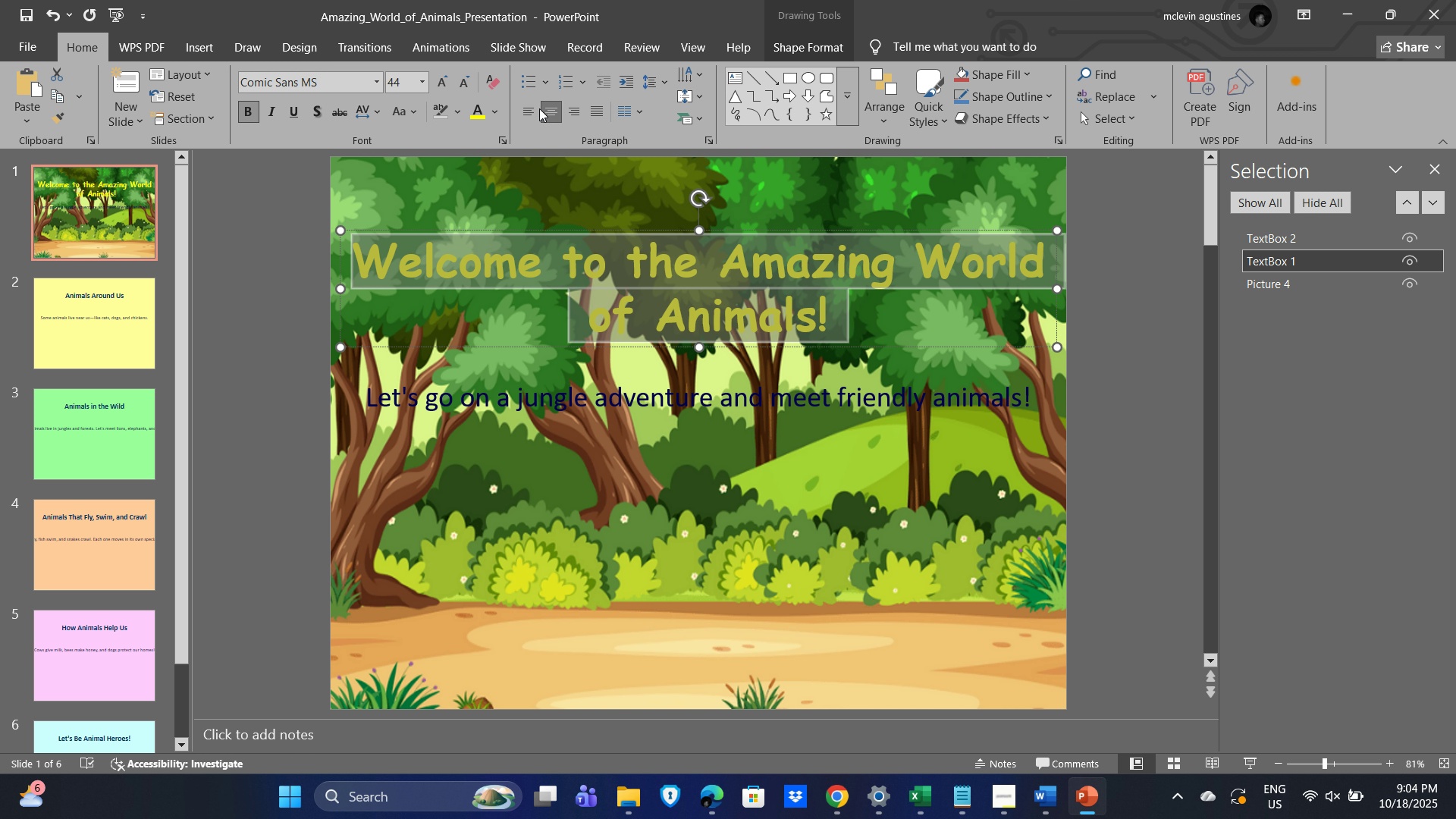 
hold_key(key=ControlLeft, duration=0.5)
 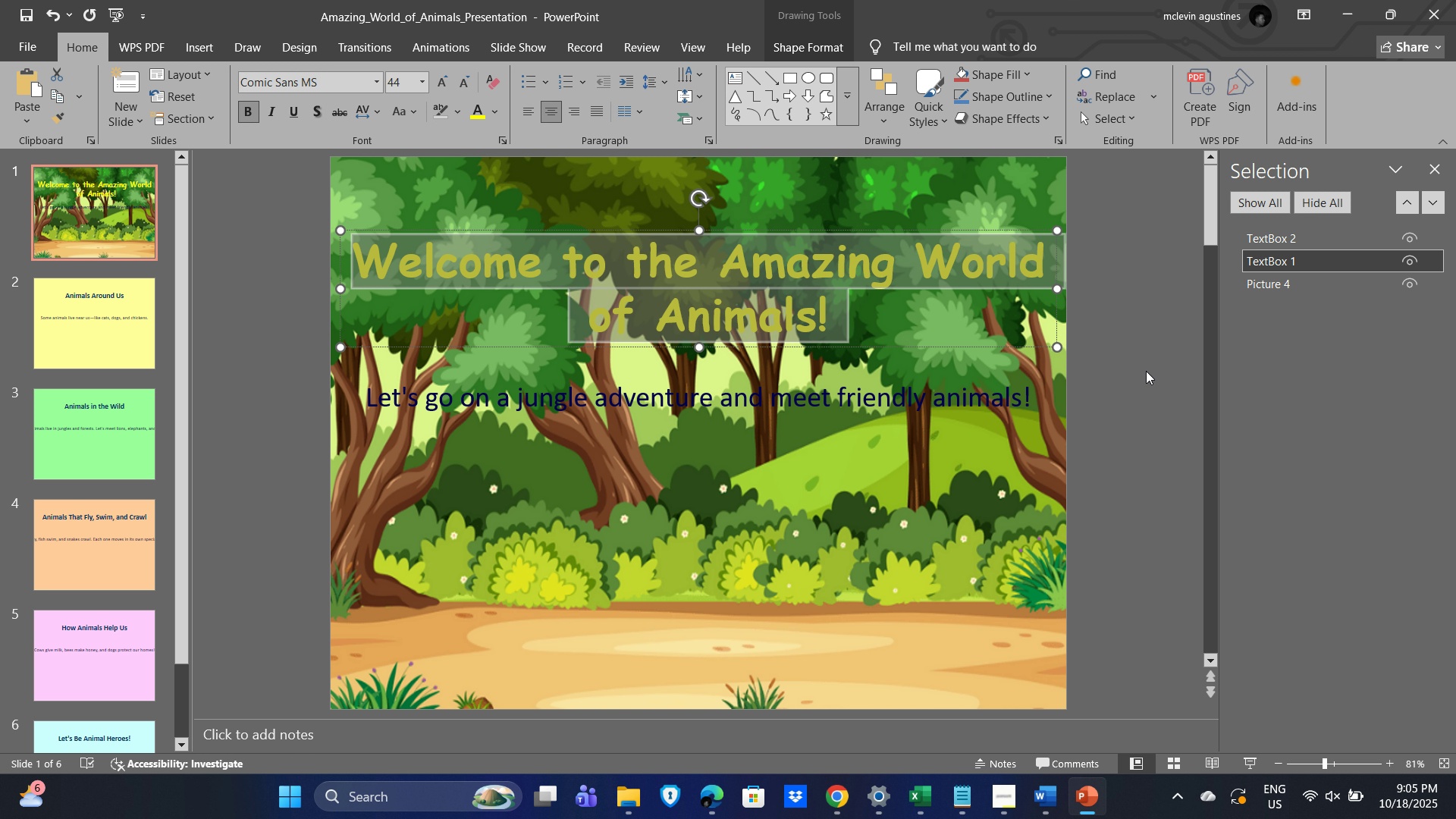 
left_click([1146, 371])
 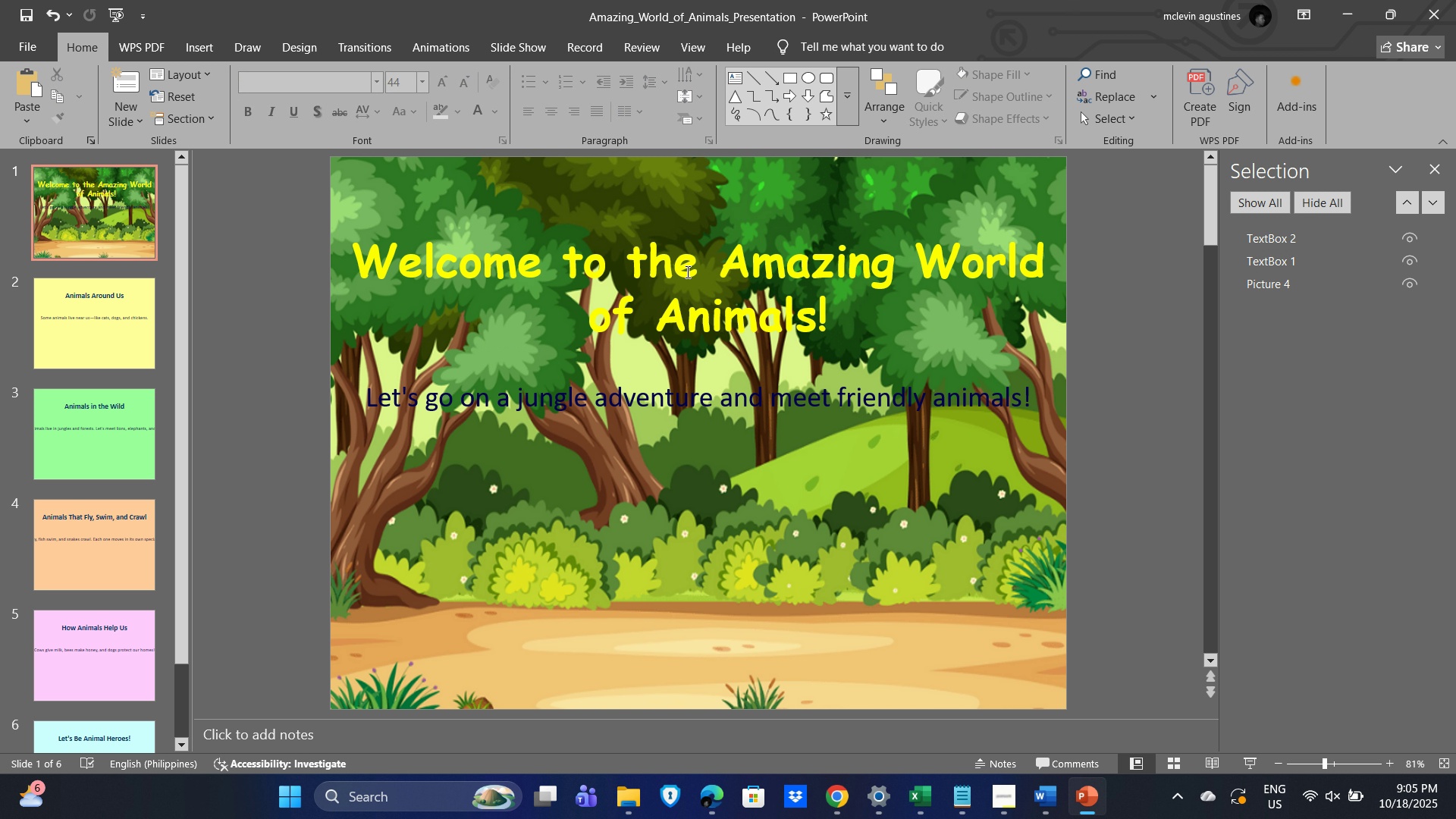 
left_click([686, 271])
 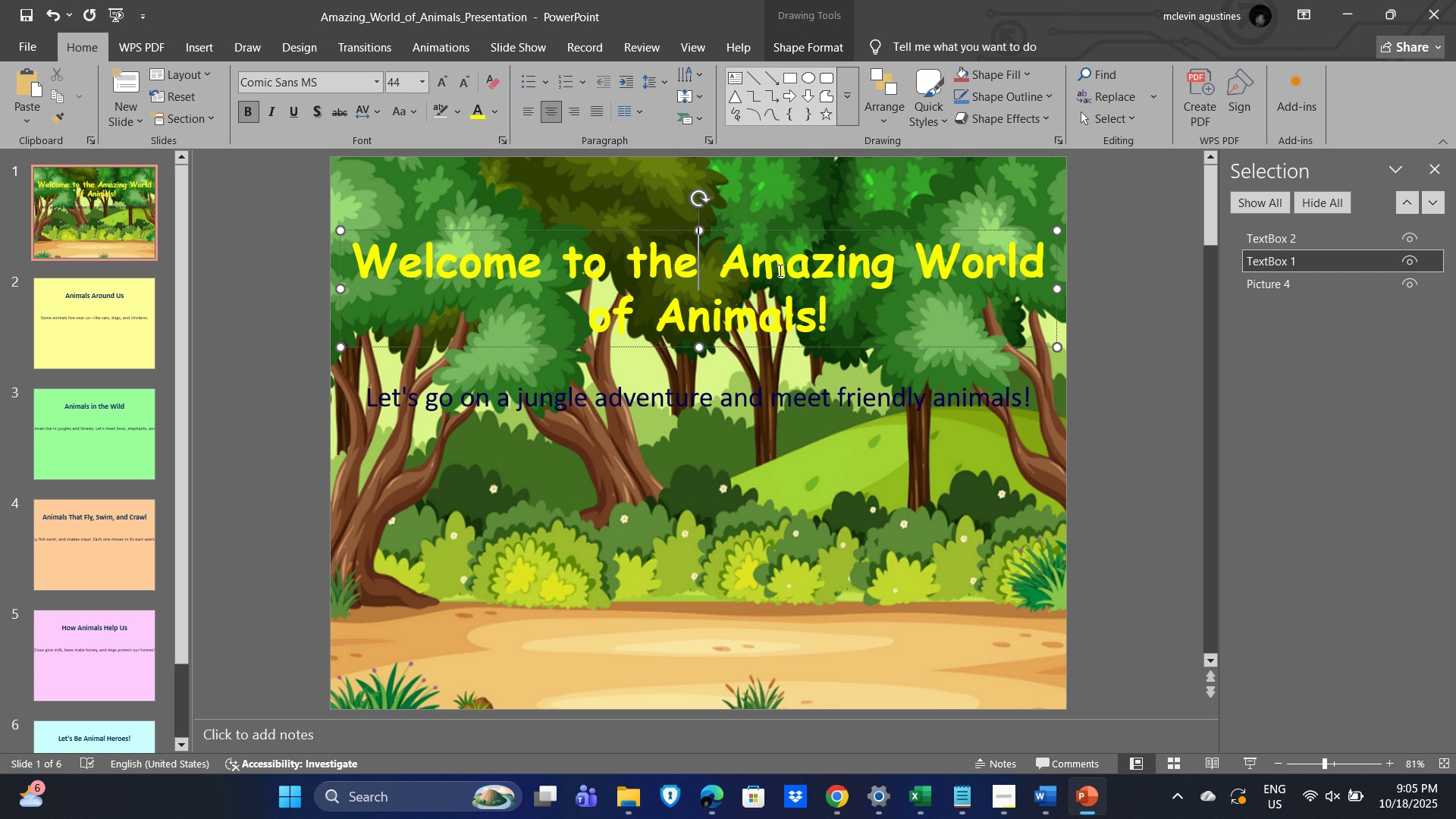 
key(Control+A)
 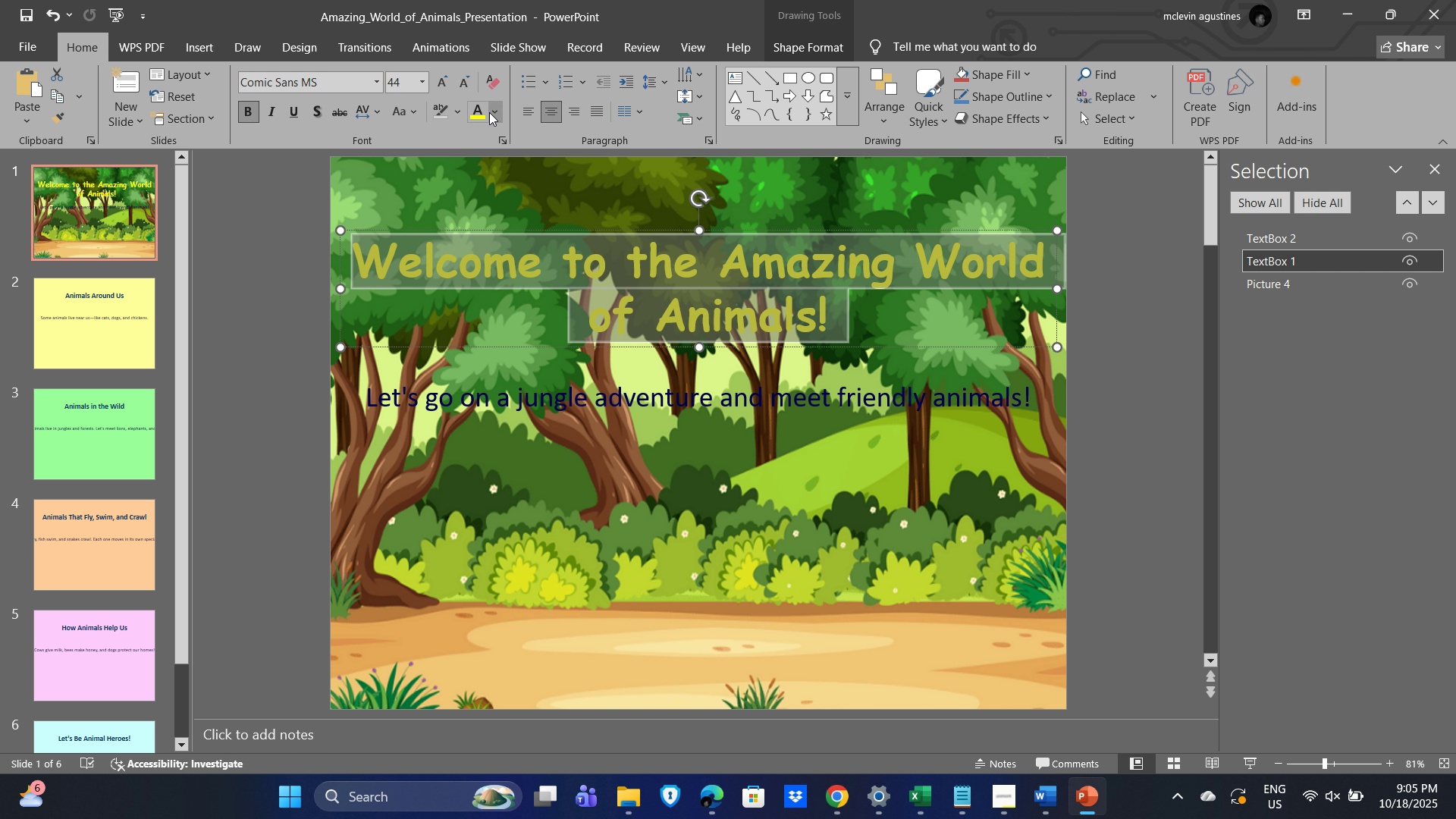 
left_click([500, 108])
 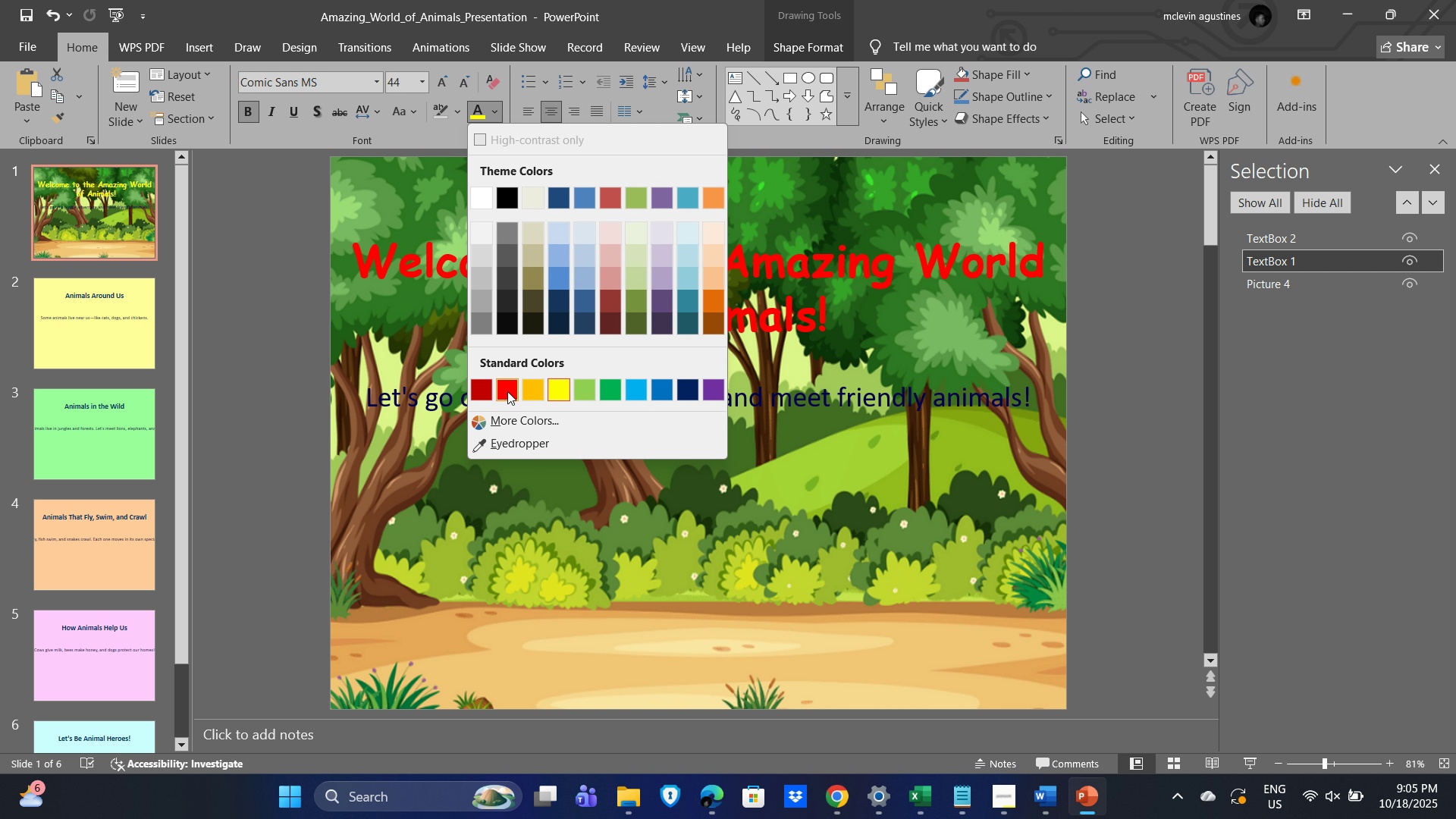 
left_click([507, 391])
 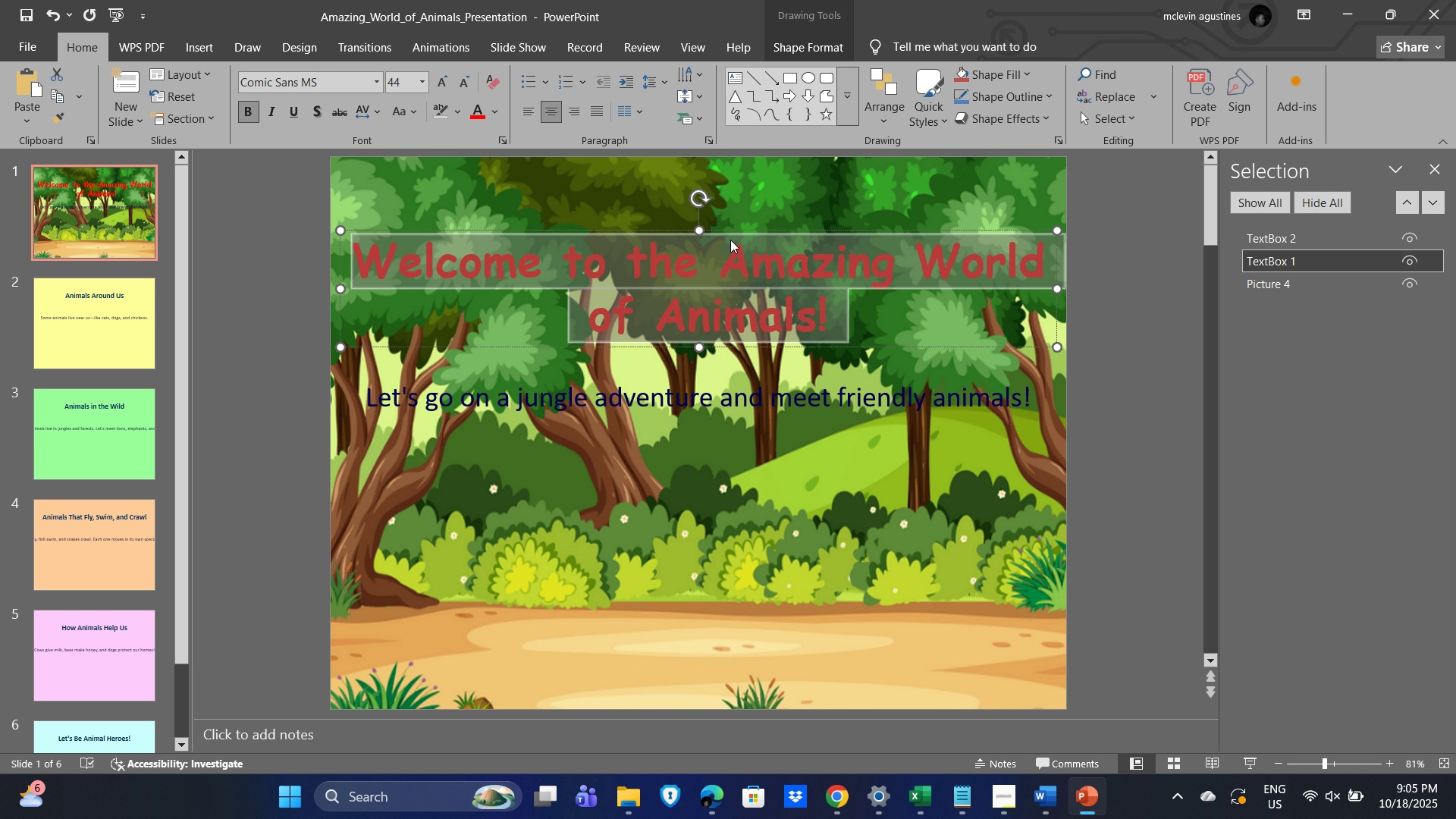 
left_click_drag(start_coordinate=[730, 227], to_coordinate=[705, 418])
 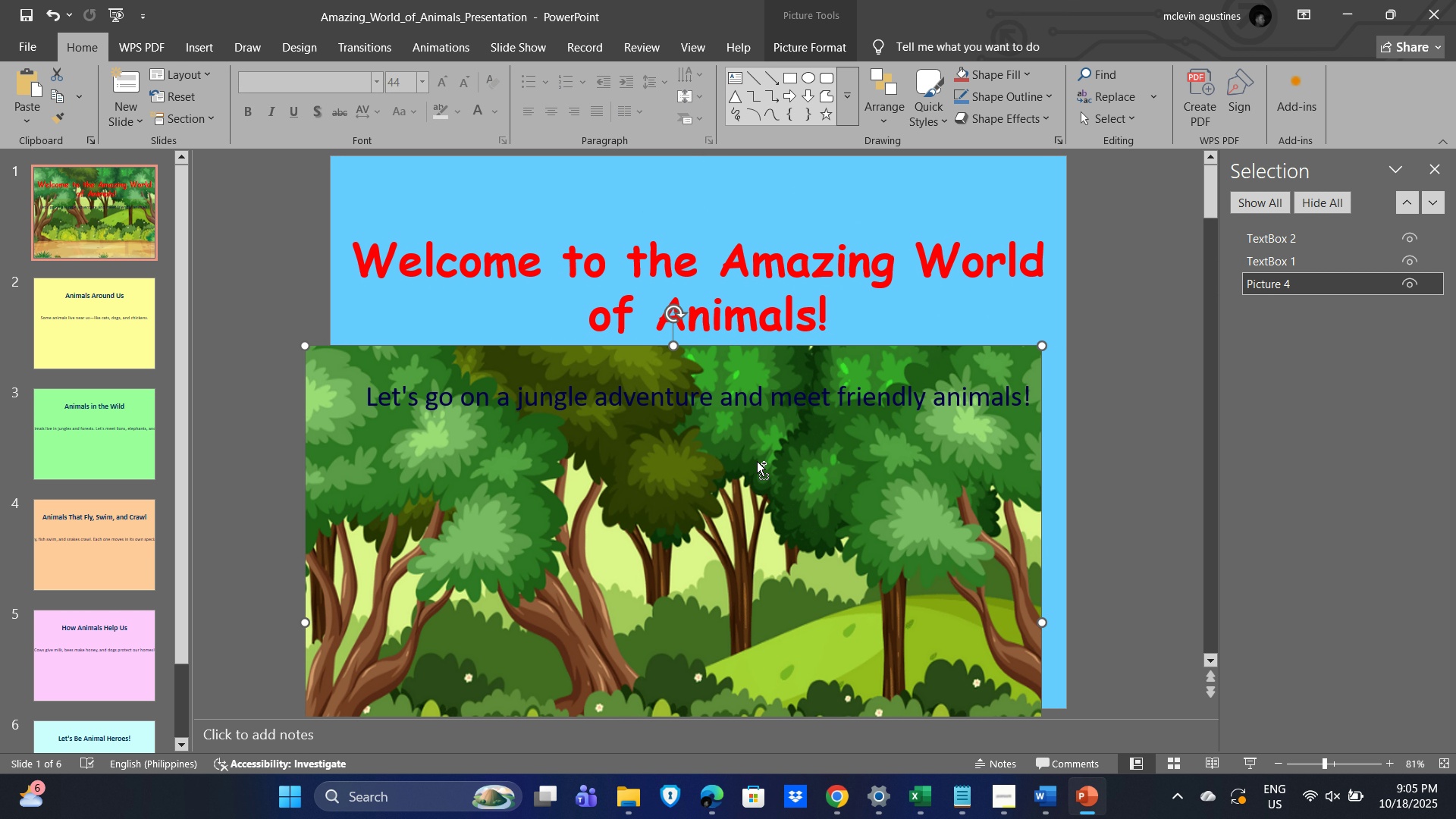 
key(Control+Z)
 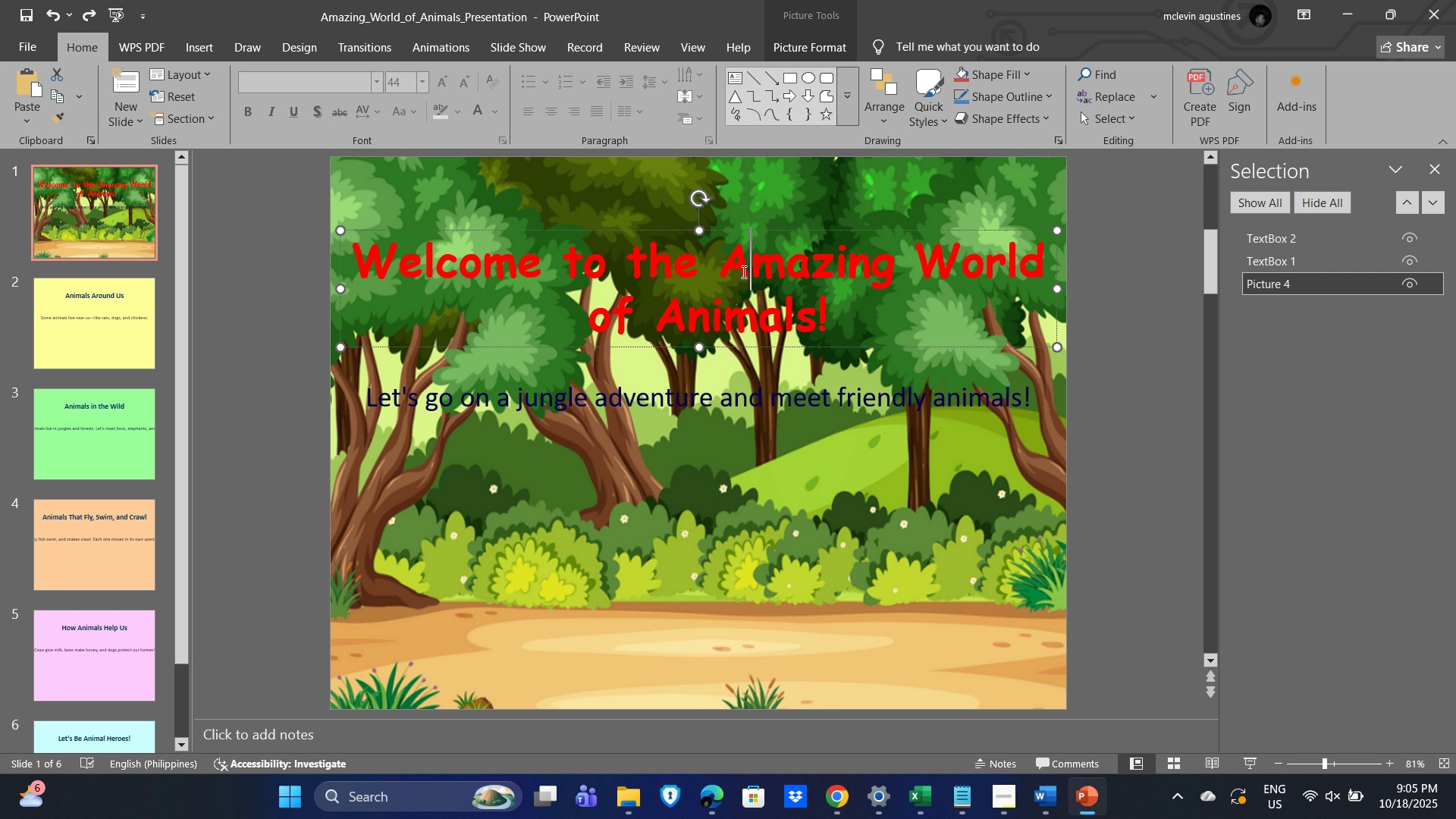 
left_click([742, 271])
 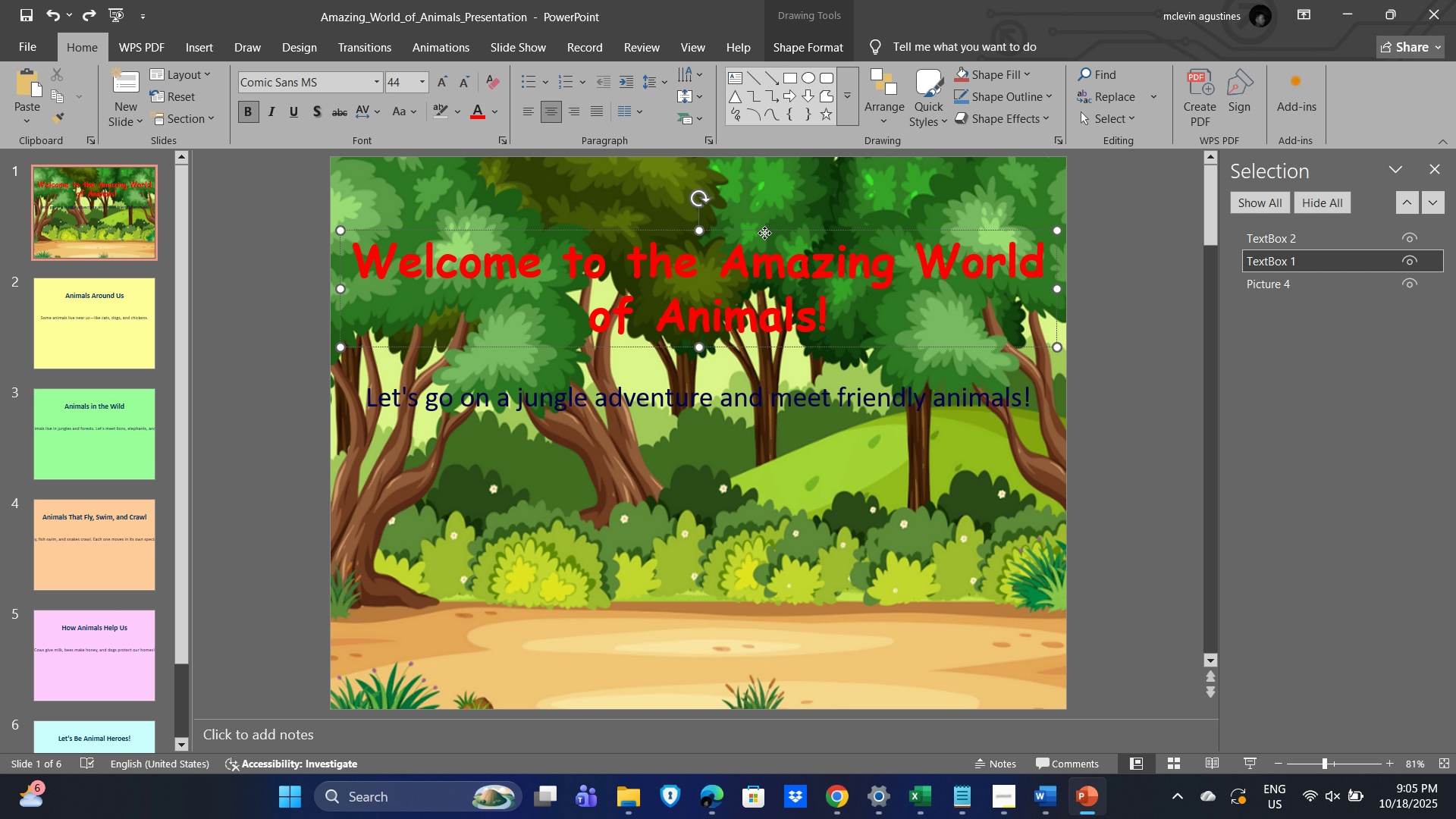 
left_click([764, 233])
 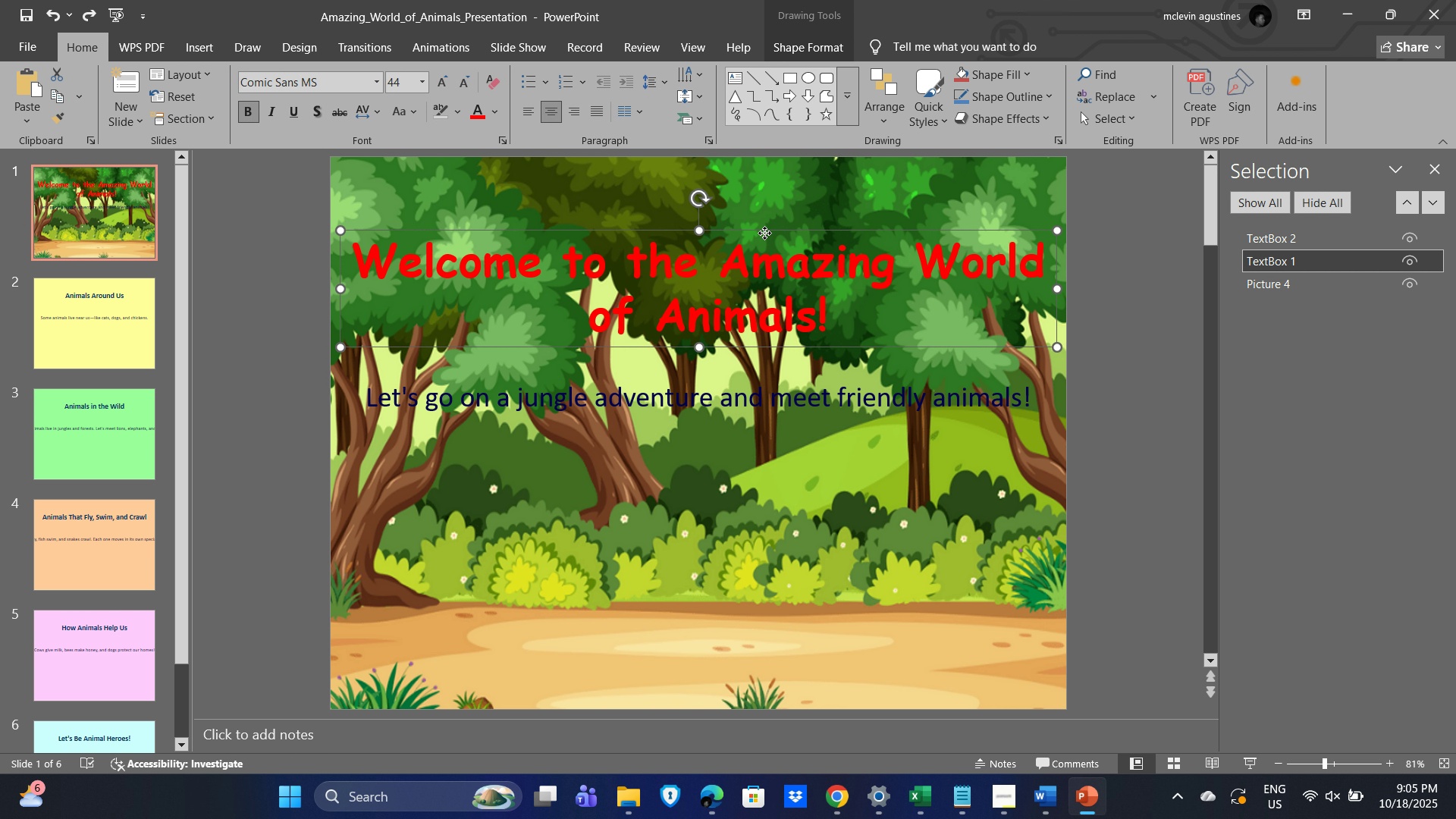 
left_click_drag(start_coordinate=[764, 233], to_coordinate=[749, 551])
 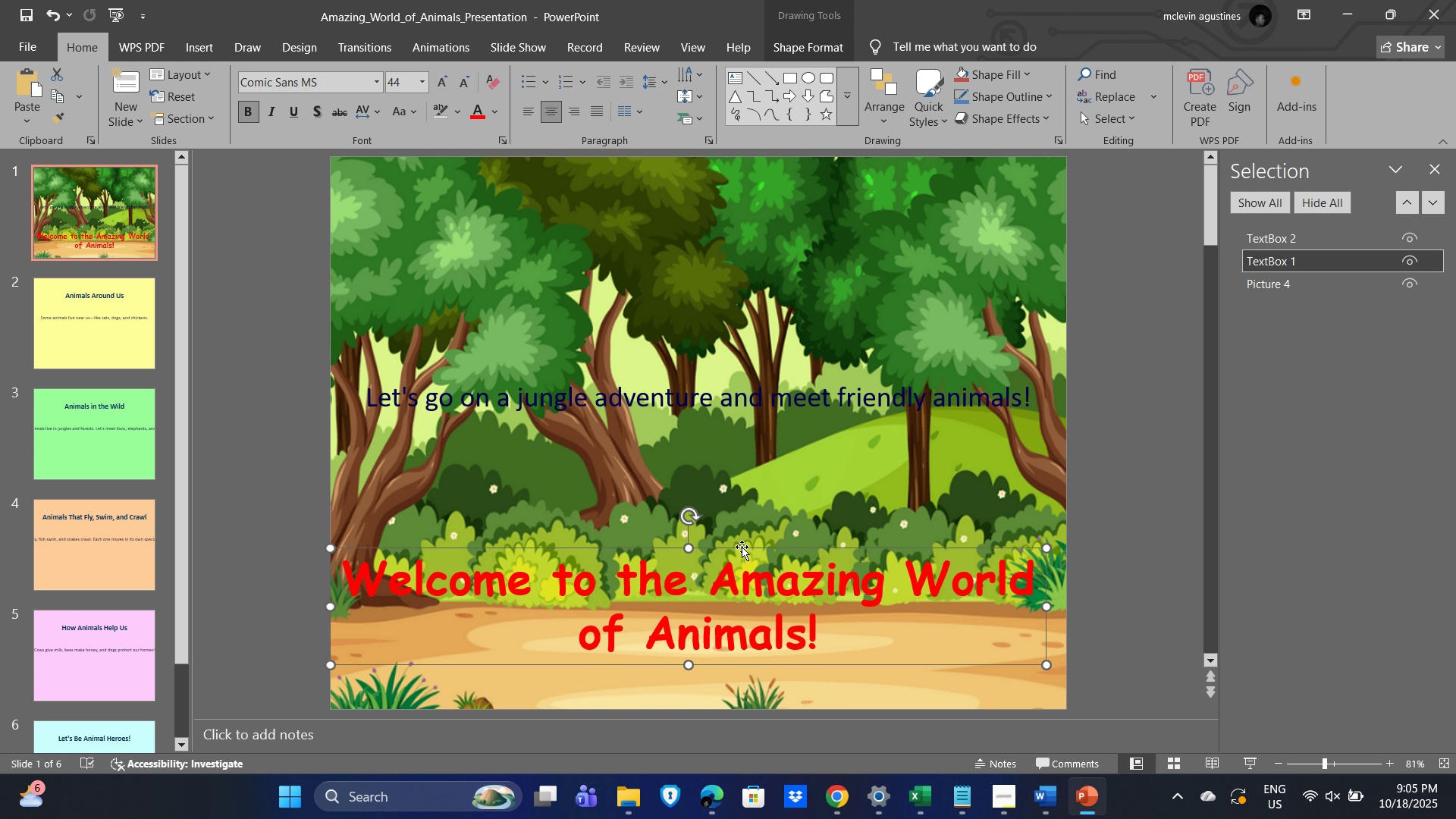 
left_click_drag(start_coordinate=[742, 546], to_coordinate=[748, 395])
 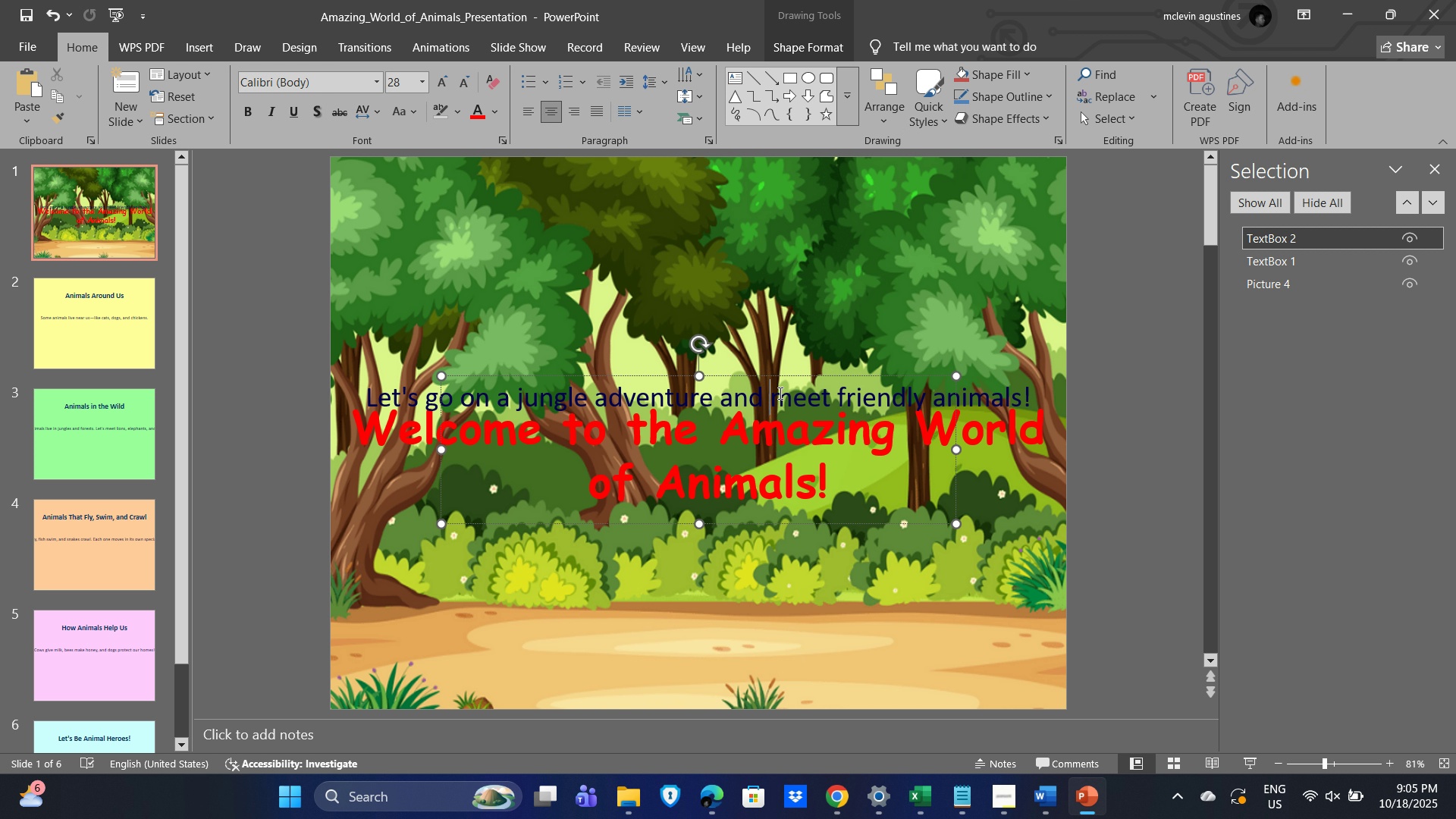 
left_click([779, 393])
 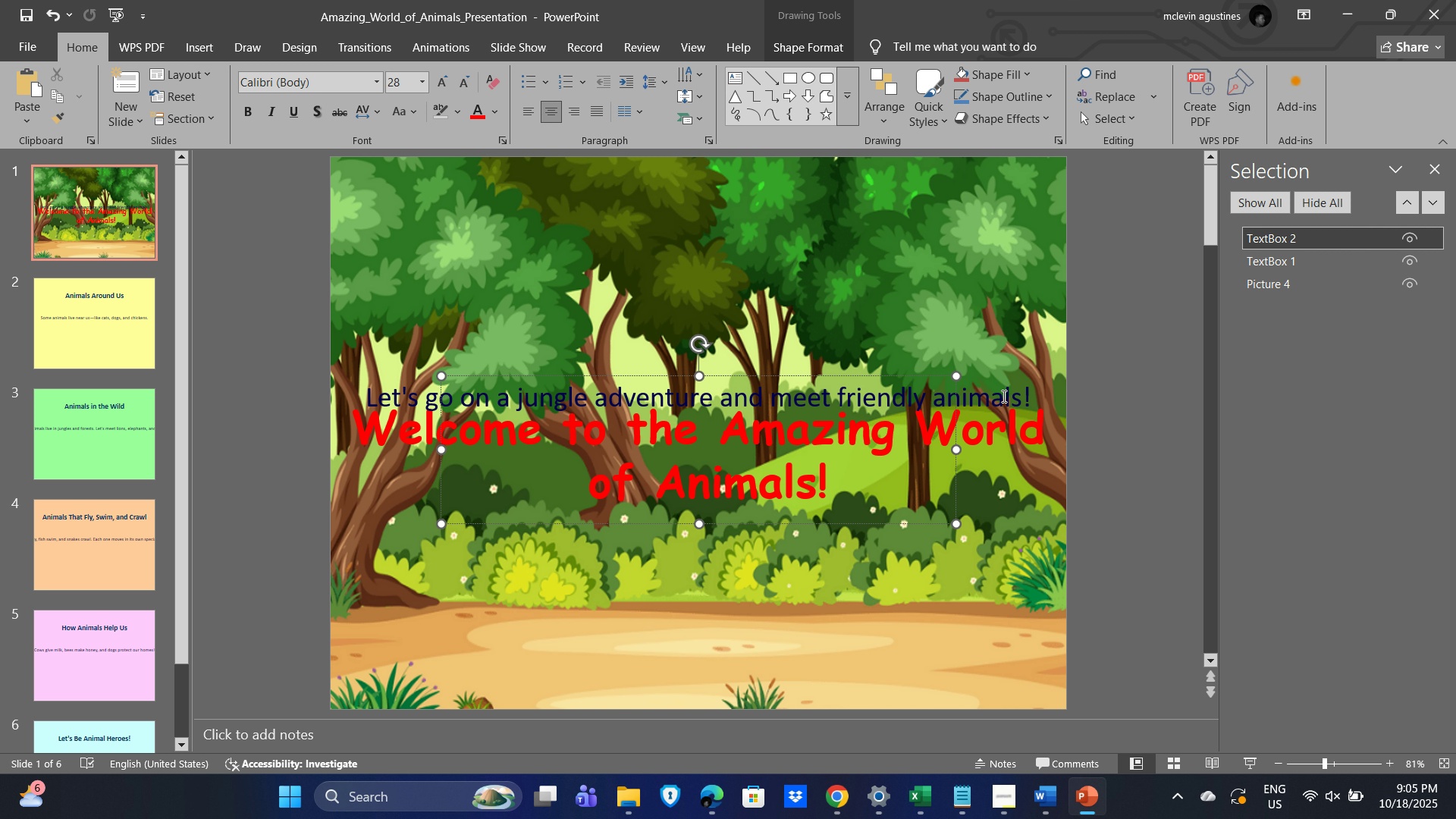 
left_click([1004, 396])
 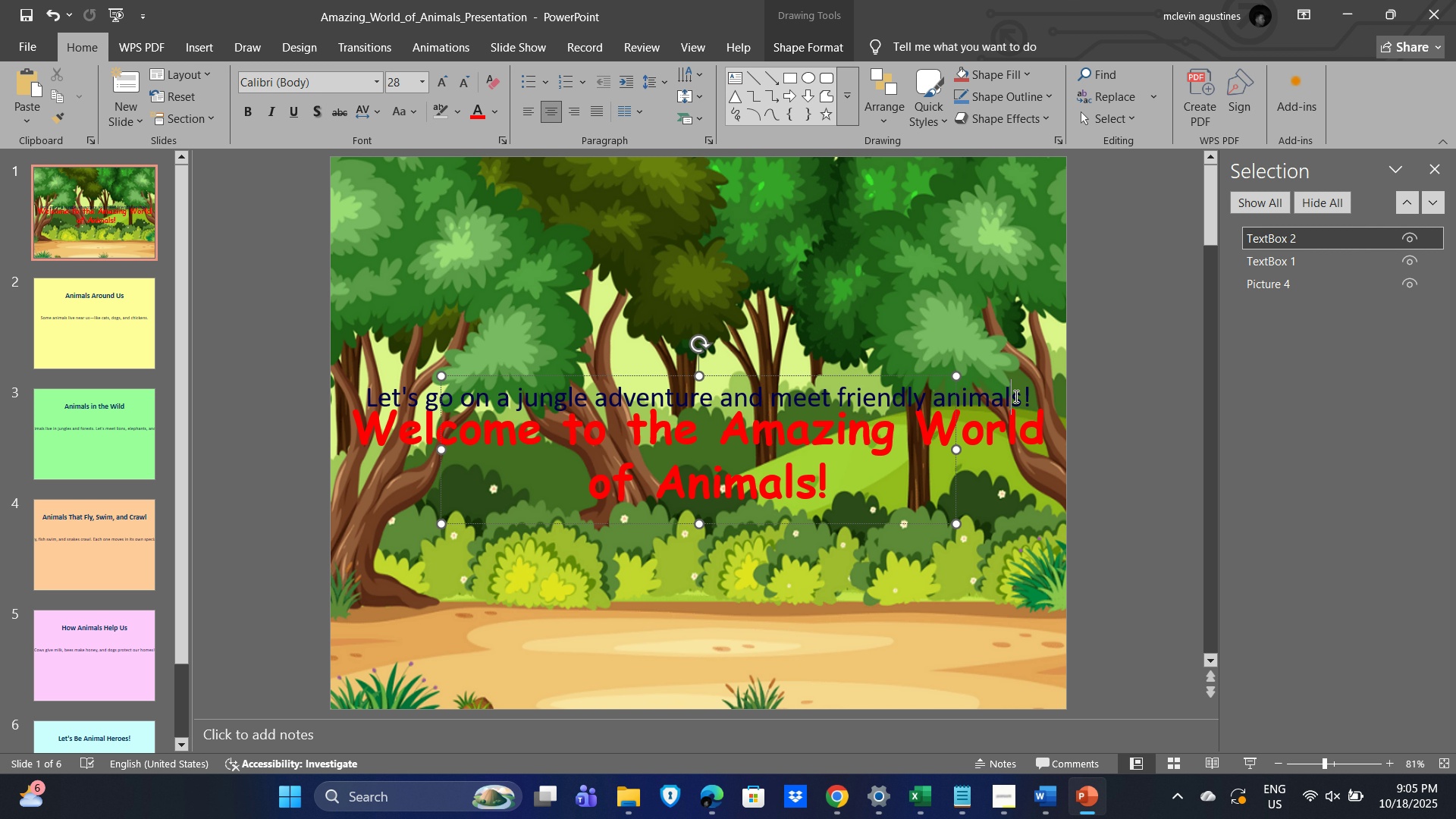 
left_click([1015, 396])
 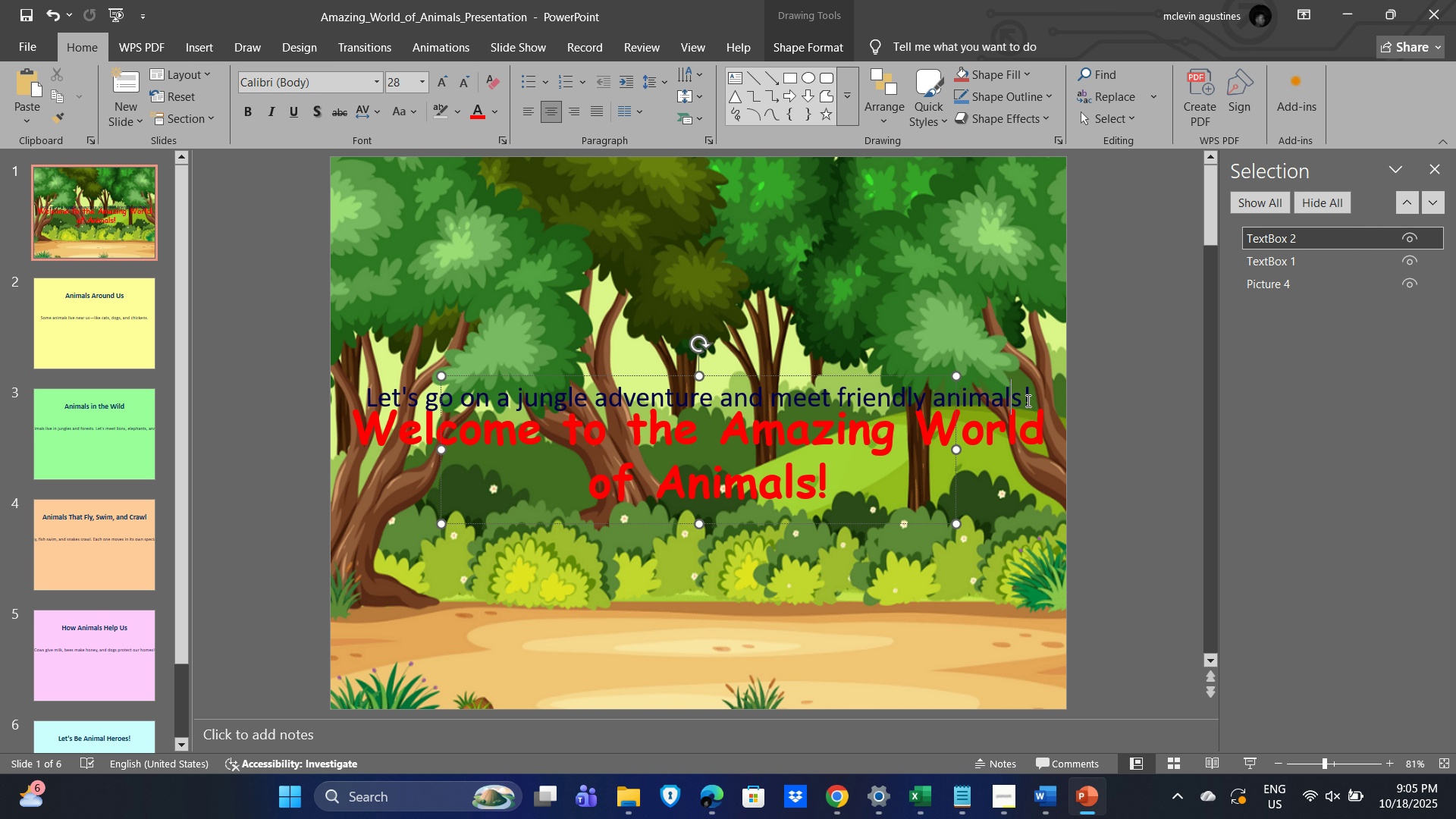 
double_click([1027, 400])
 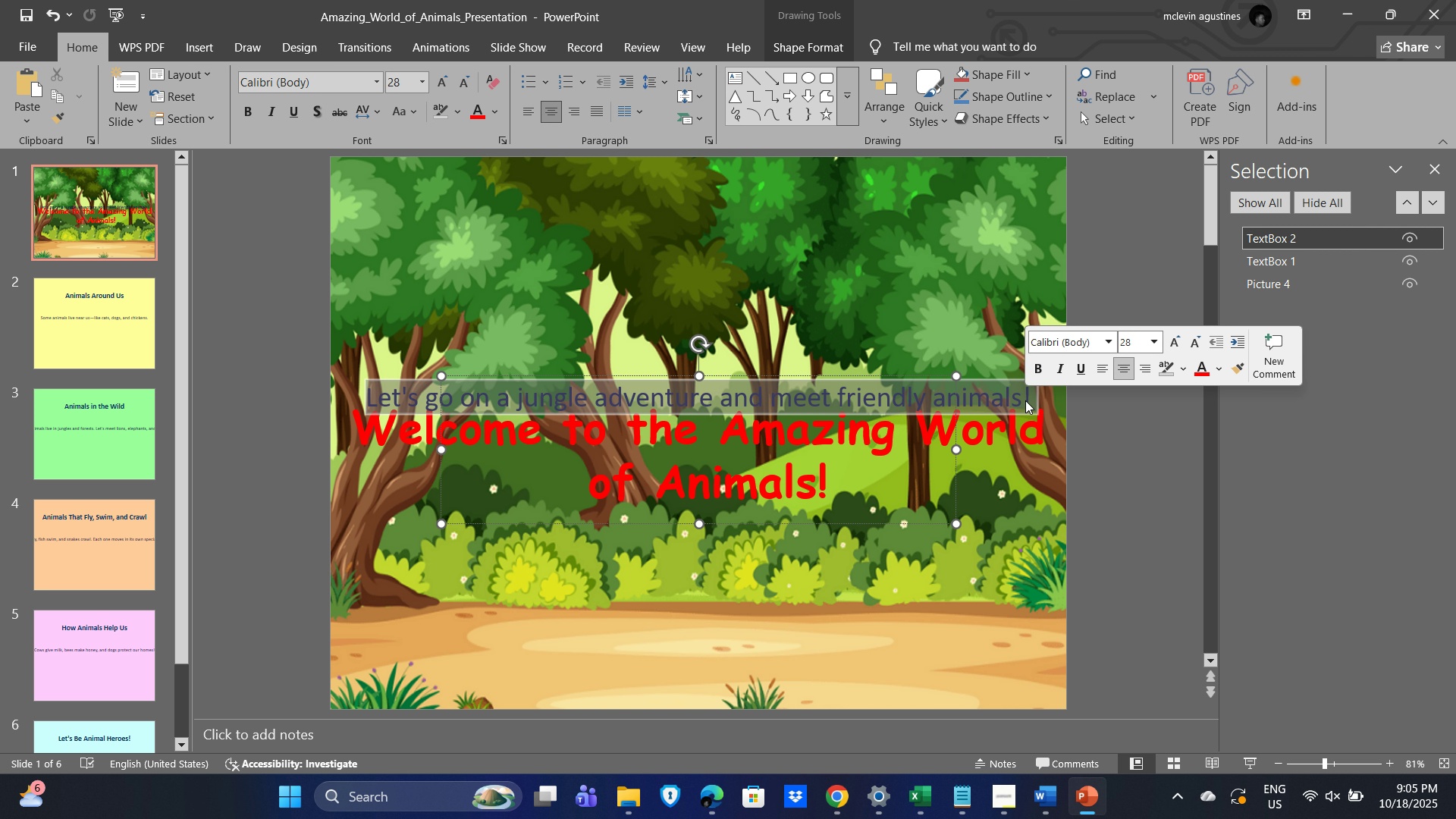 
triple_click([1025, 400])
 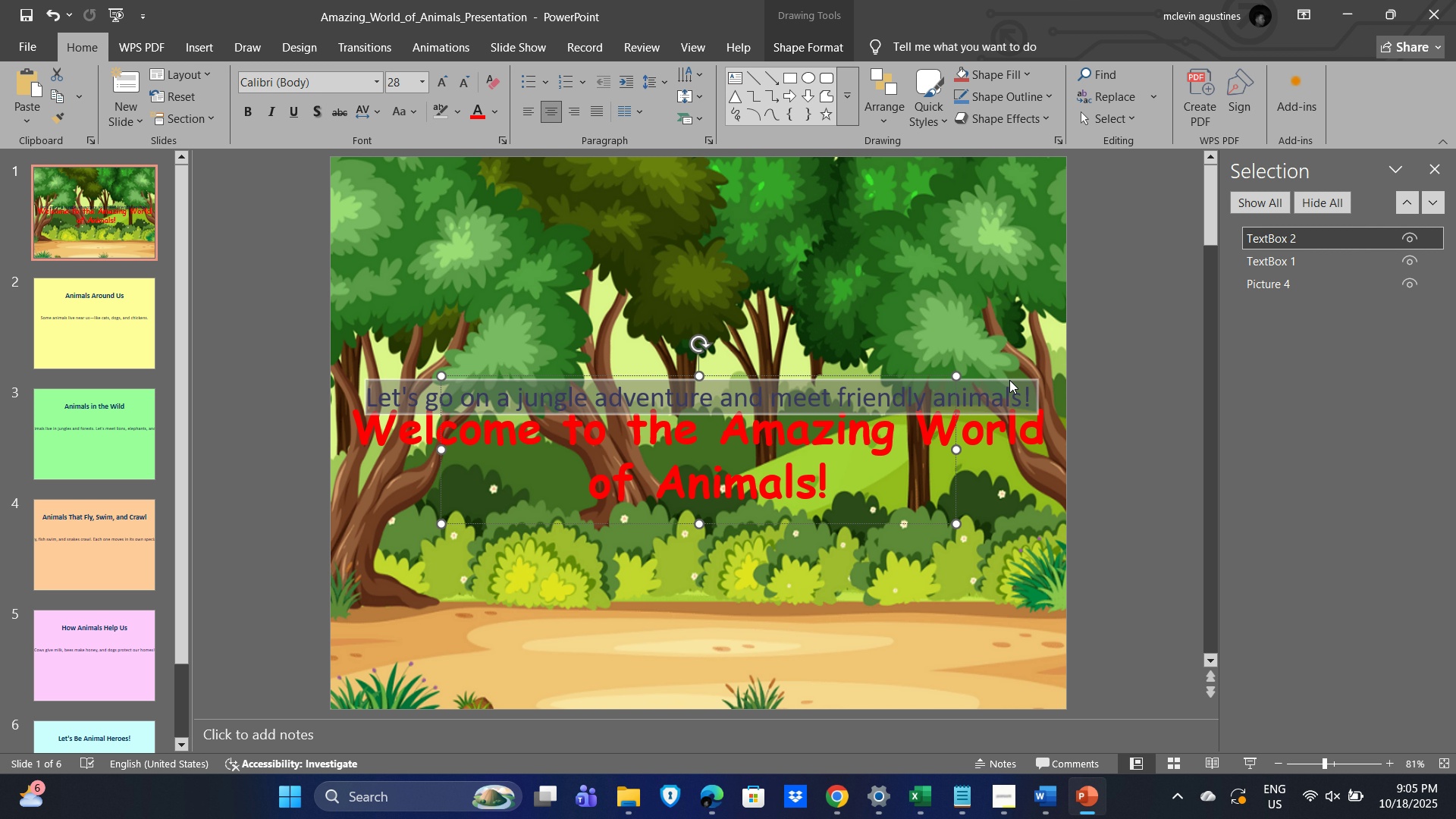 
left_click_drag(start_coordinate=[1009, 378], to_coordinate=[991, 457])
 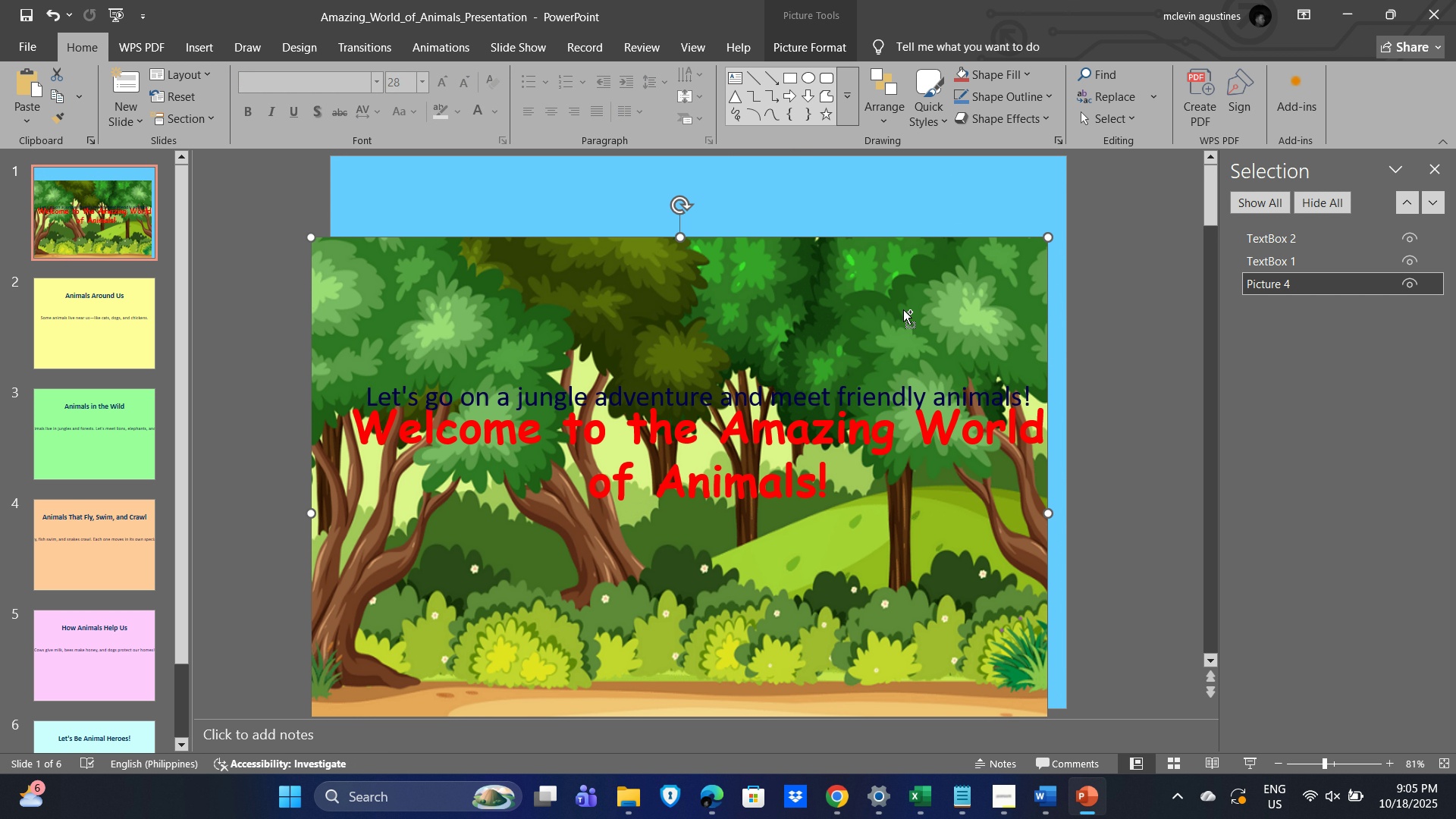 
key(Control+Z)
 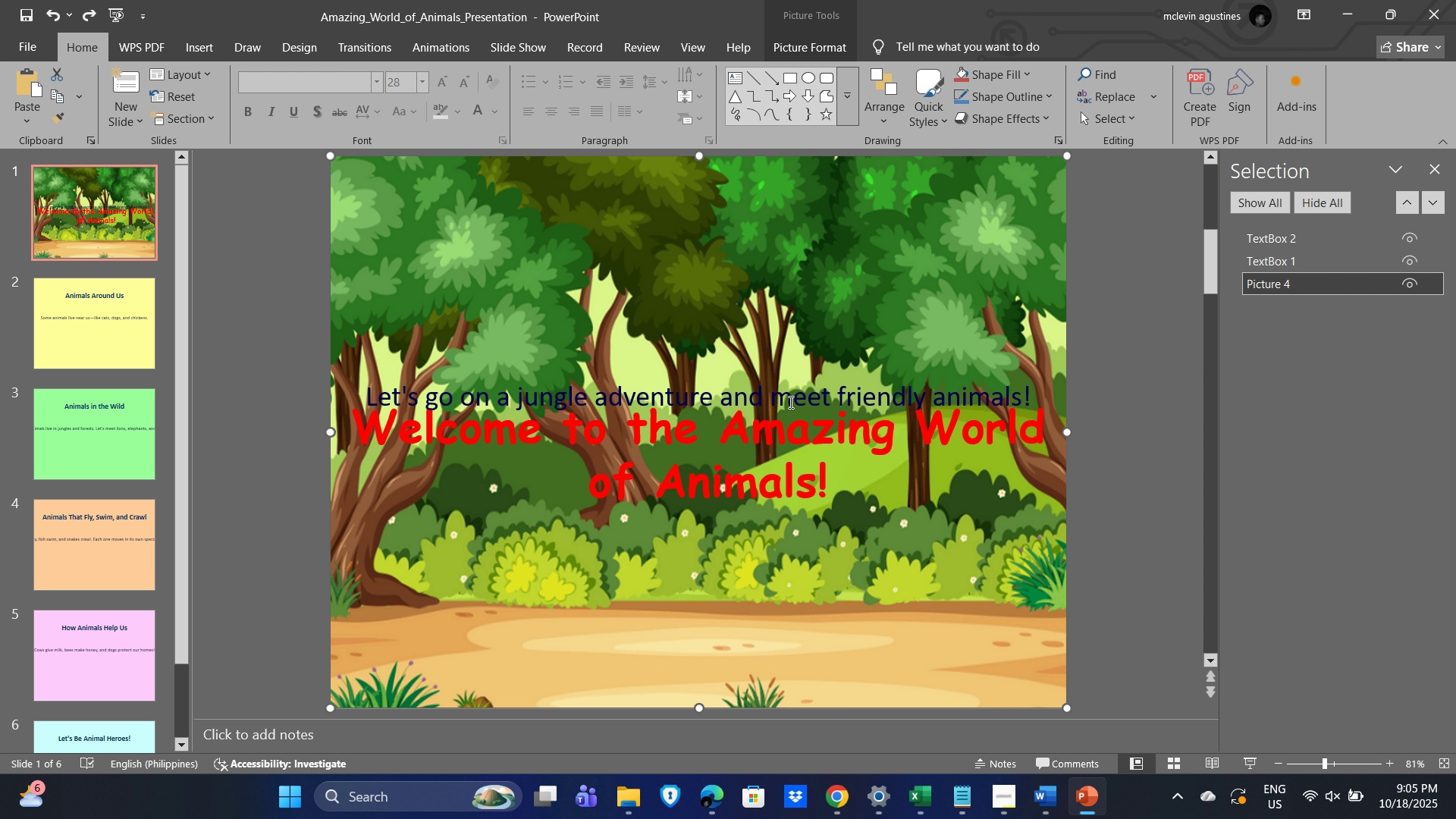 
left_click_drag(start_coordinate=[789, 402], to_coordinate=[794, 402])
 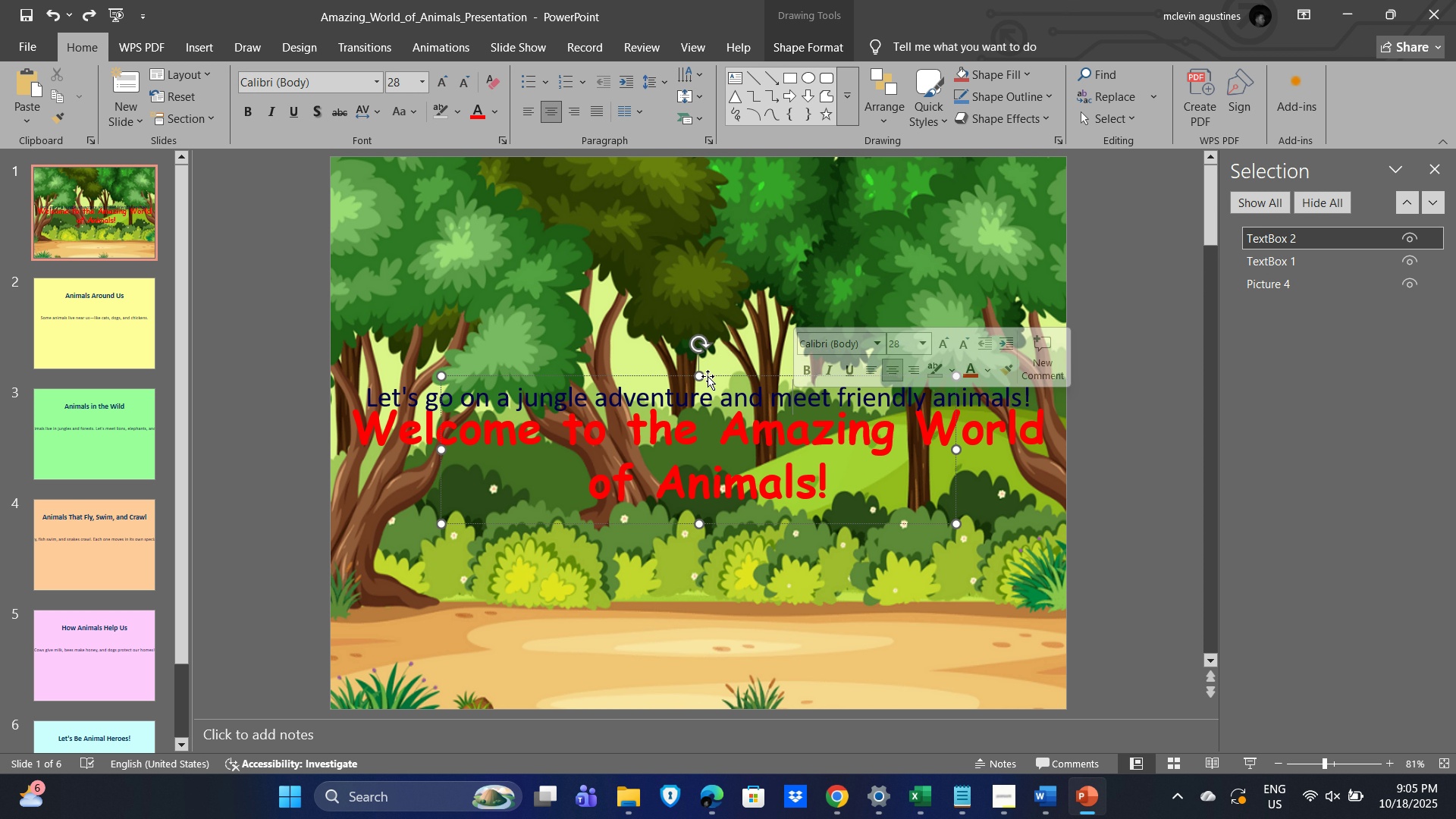 
left_click_drag(start_coordinate=[708, 376], to_coordinate=[719, 609])
 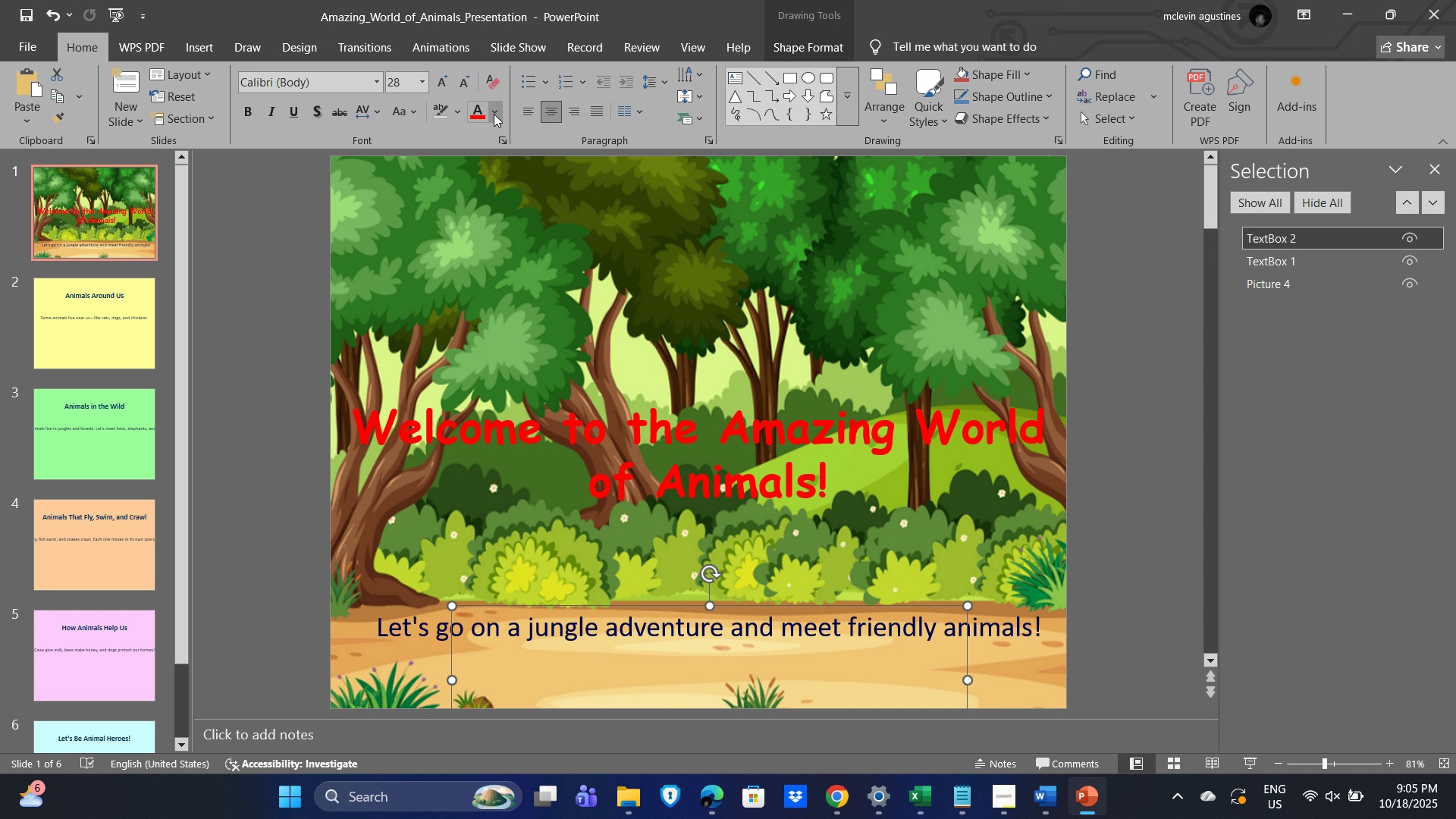 
left_click([481, 111])
 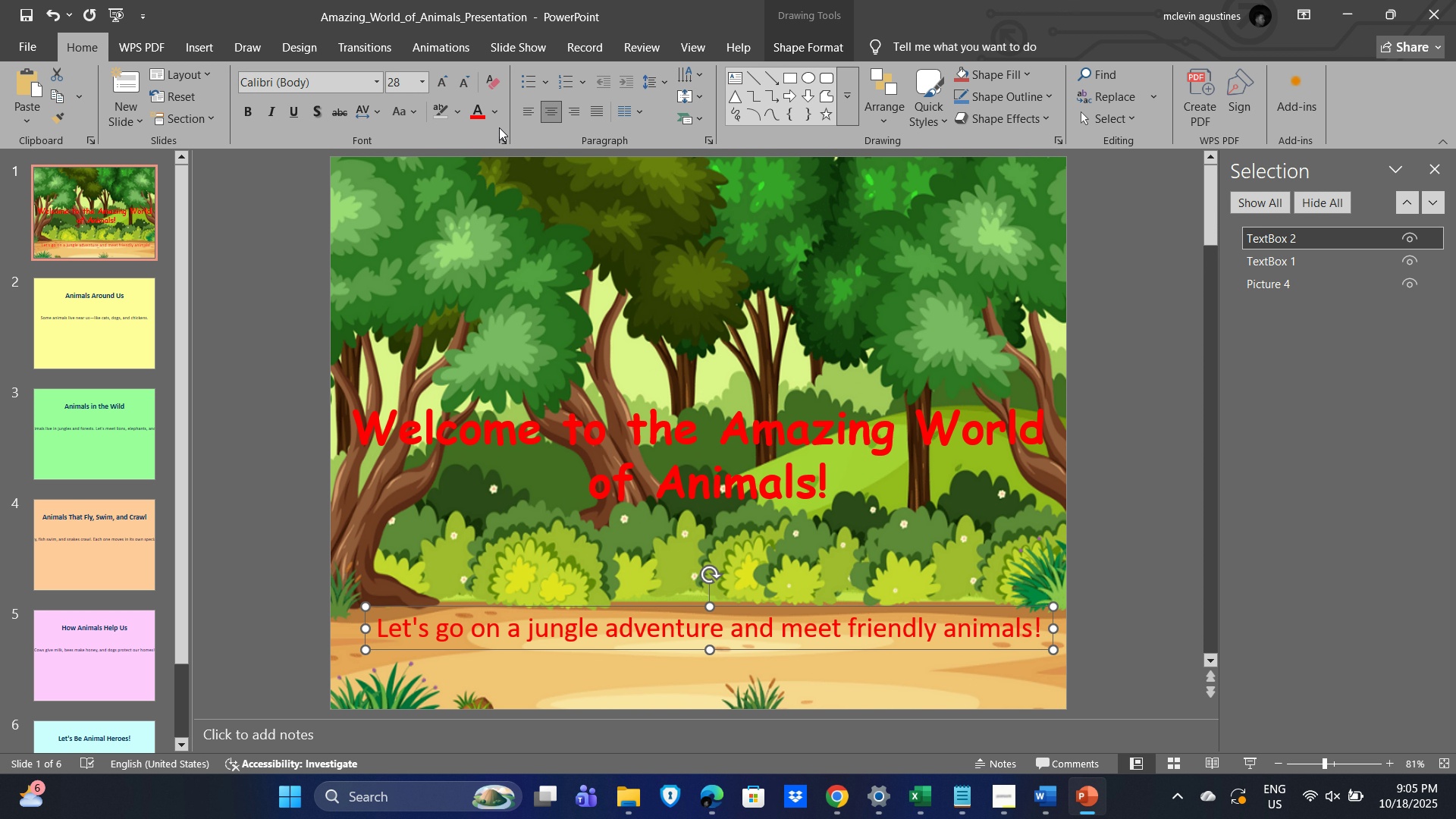 
left_click([494, 107])
 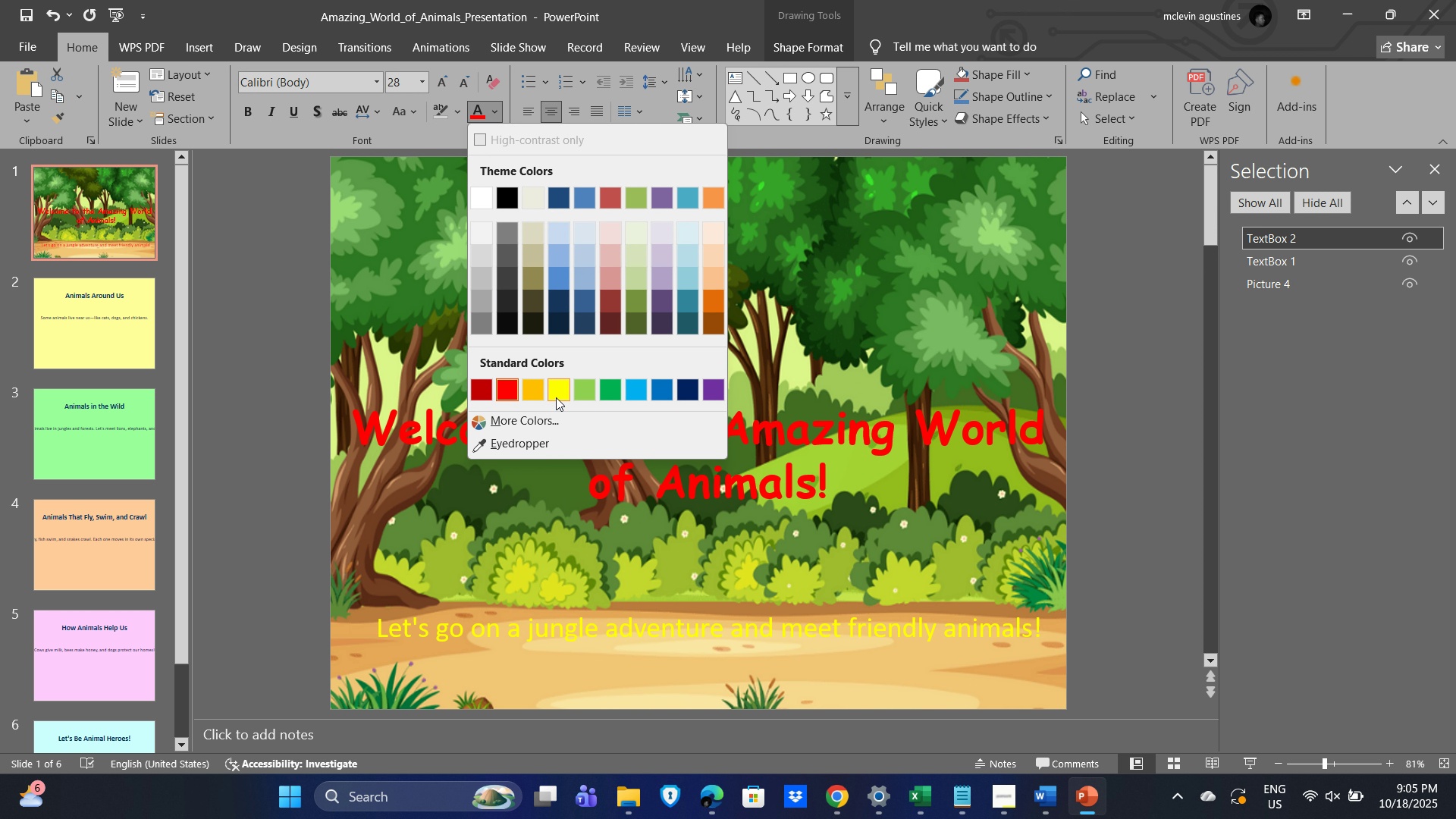 
left_click([556, 397])
 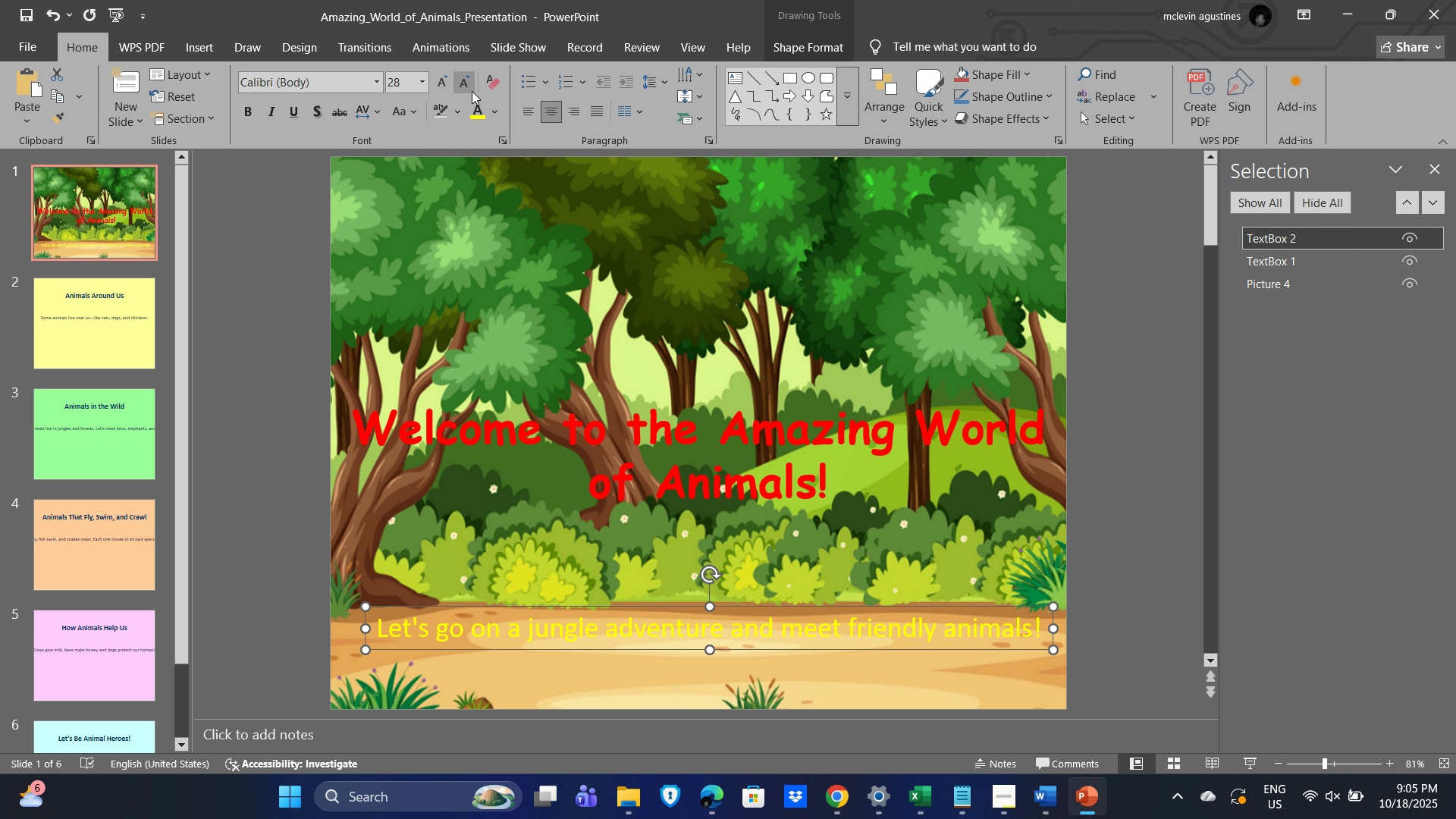 
left_click([490, 108])
 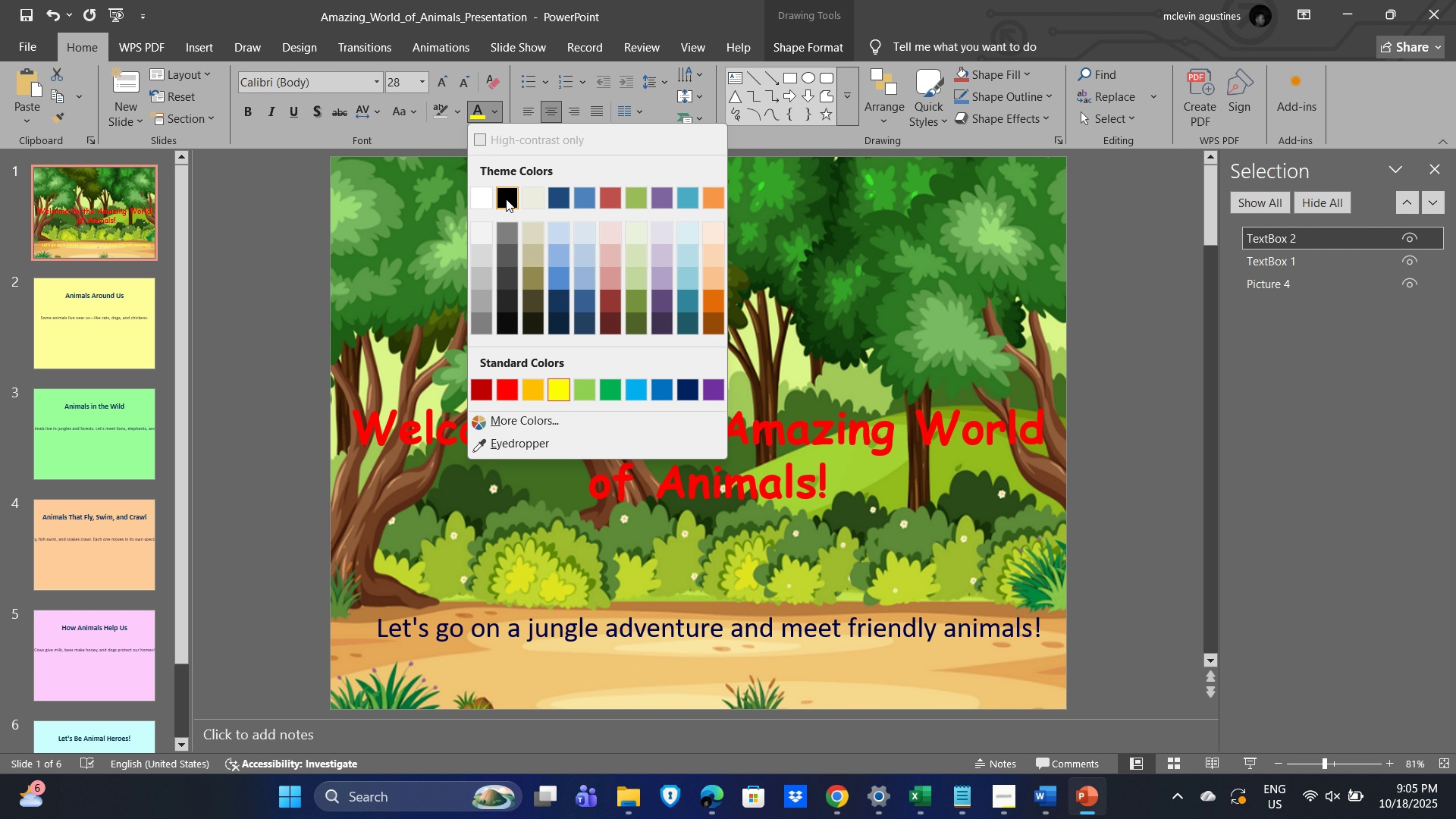 
left_click([506, 197])
 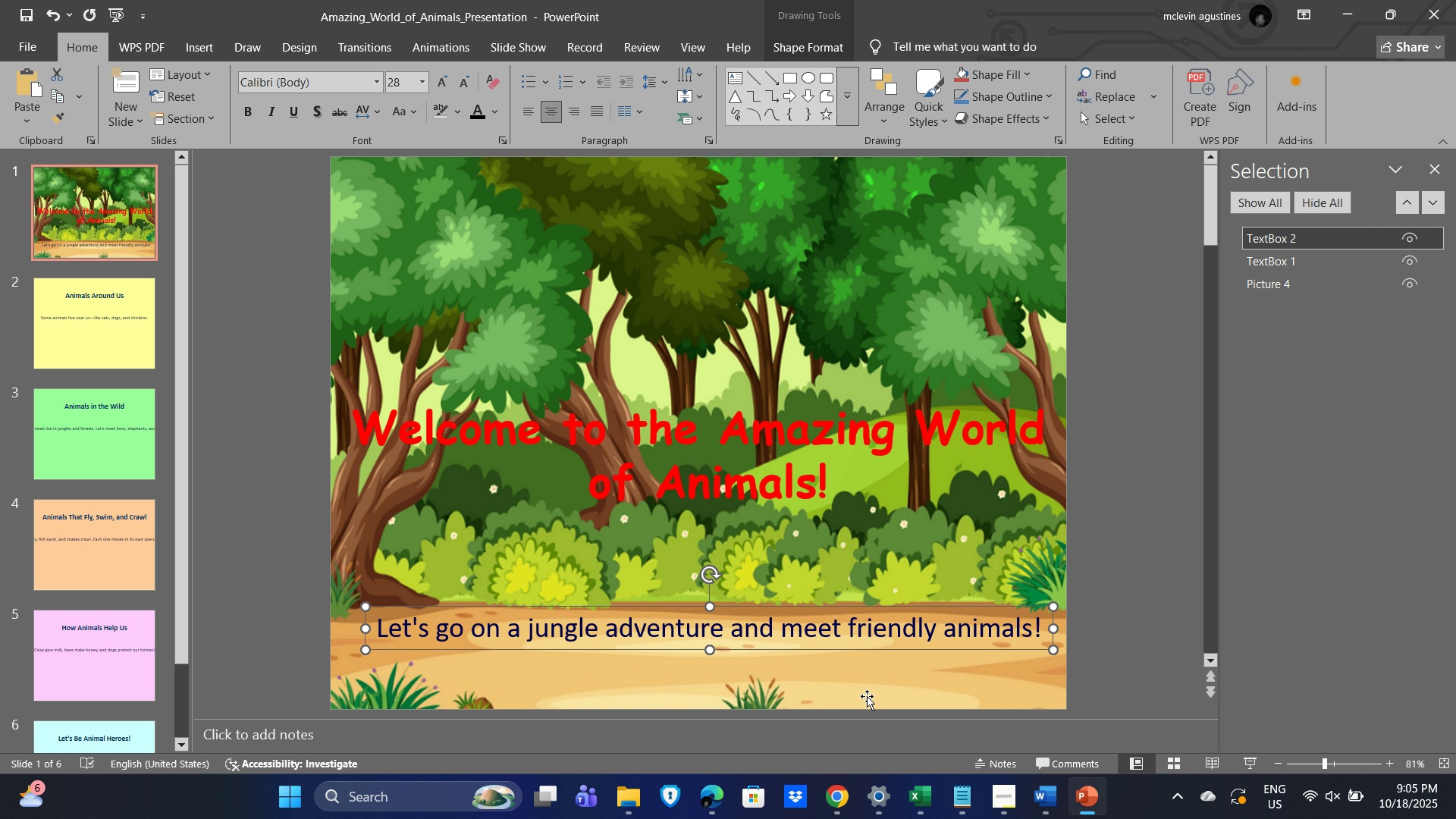 
left_click([887, 690])
 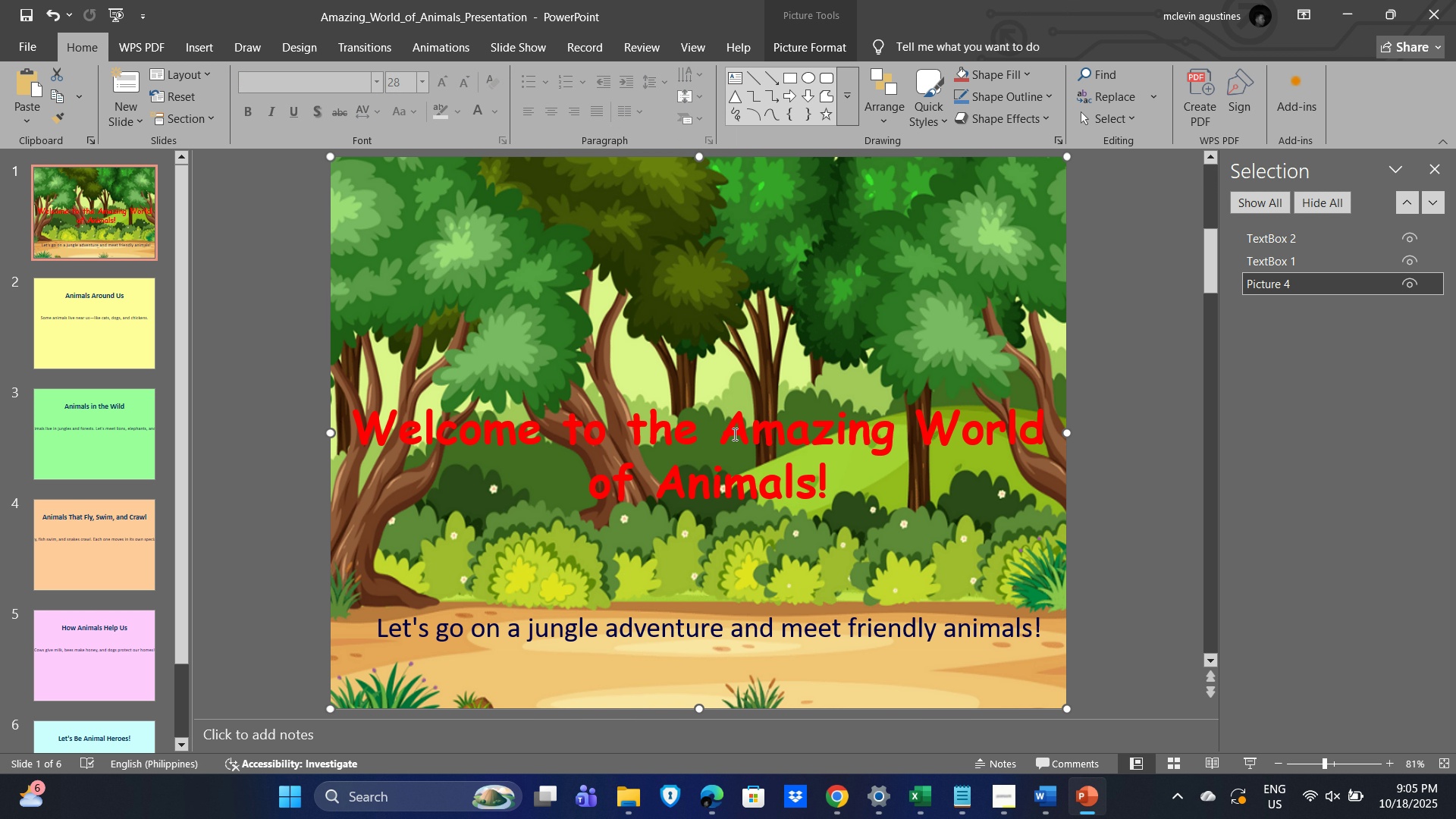 
left_click([733, 432])
 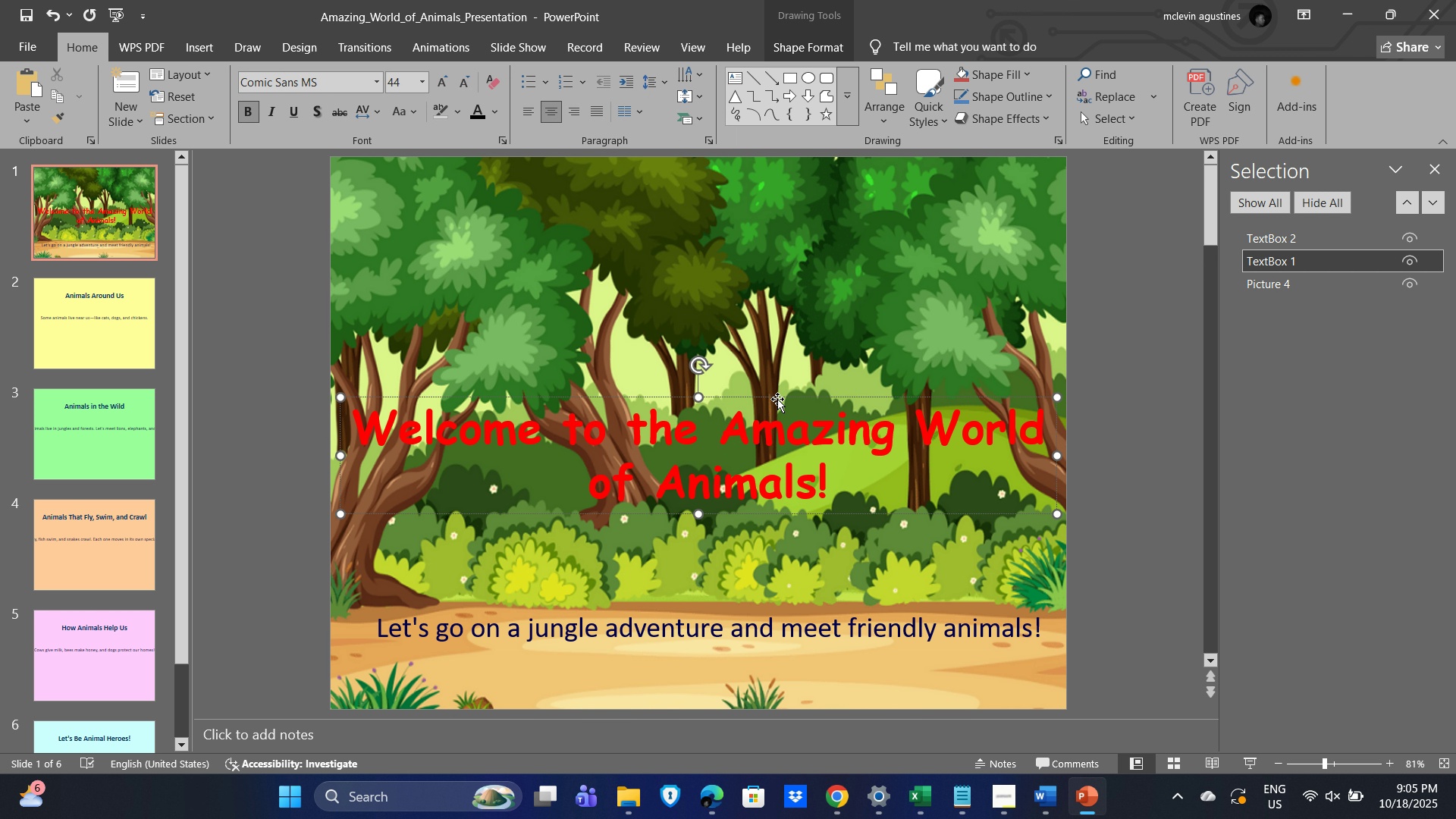 
left_click([777, 399])
 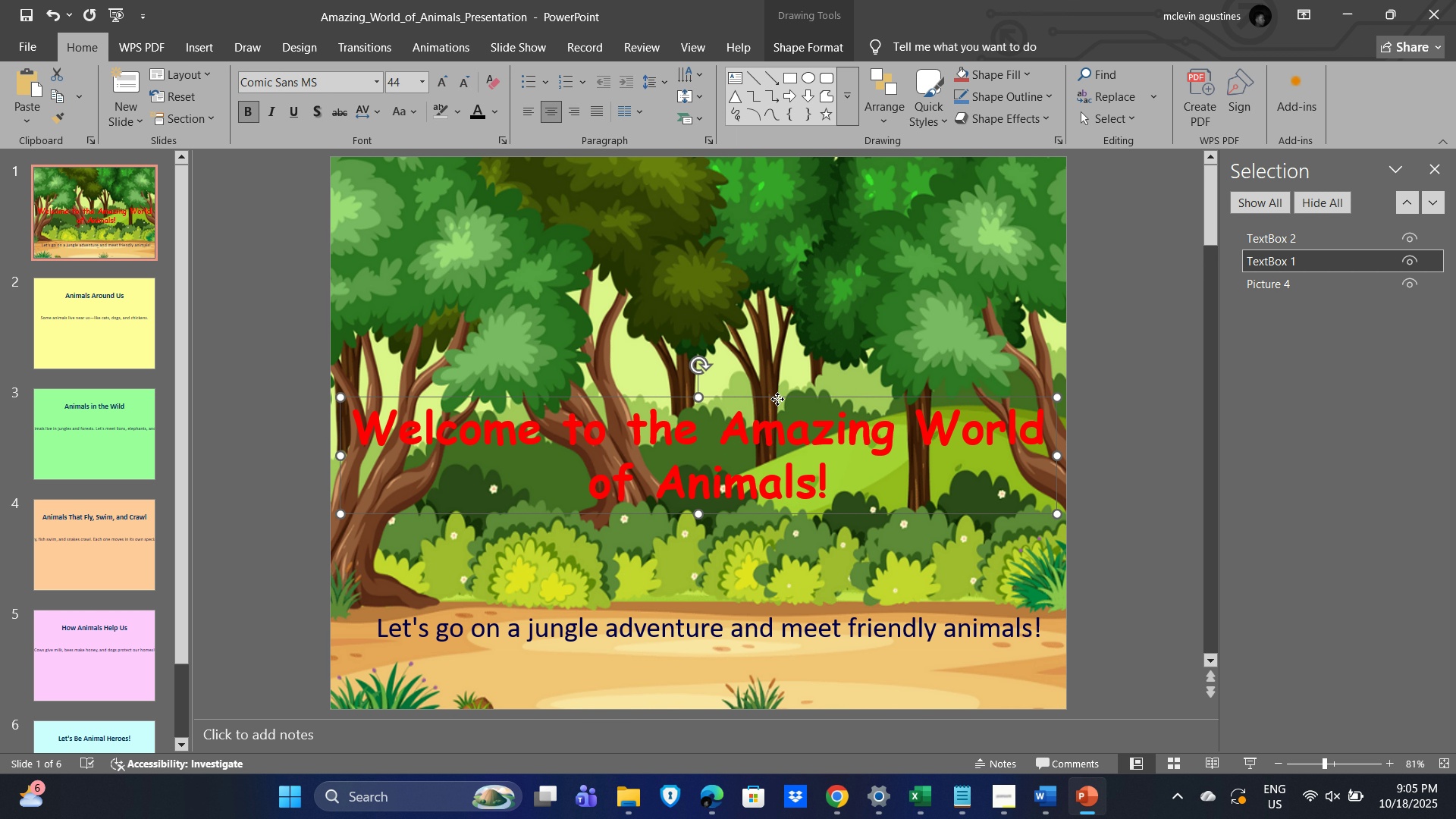 
left_click_drag(start_coordinate=[777, 399], to_coordinate=[786, 353])
 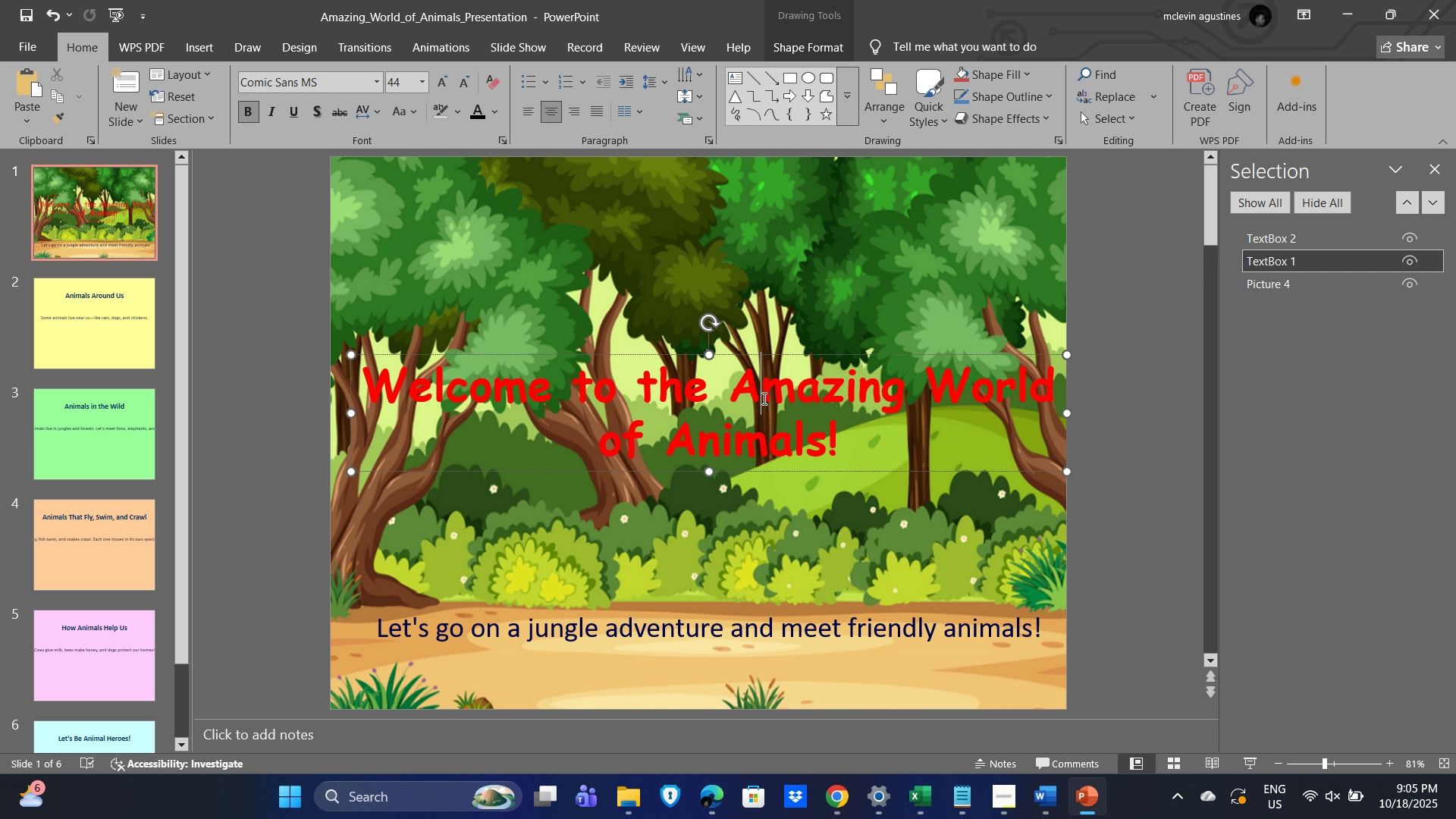 
left_click([763, 398])
 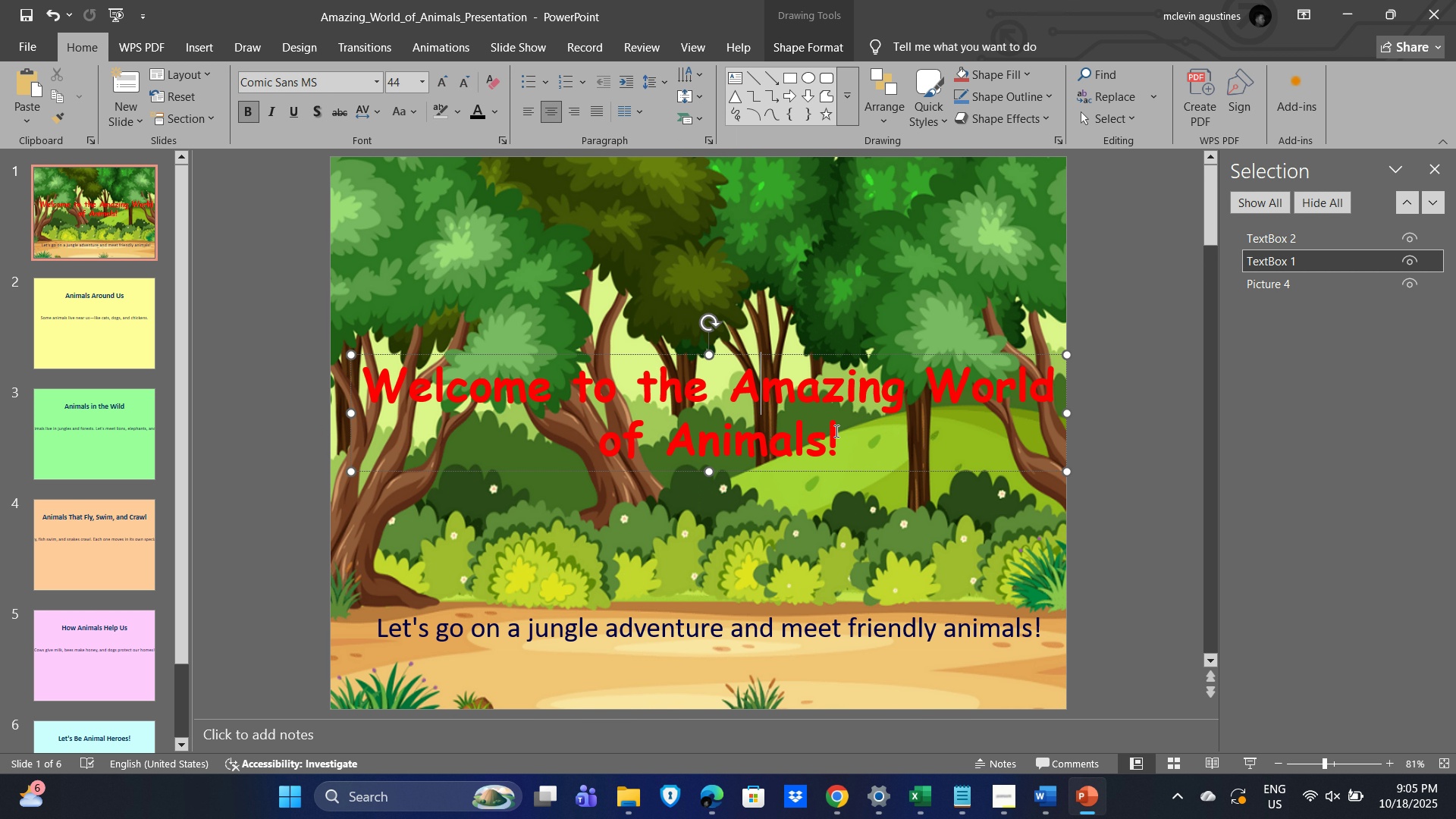 
key(Control+A)
 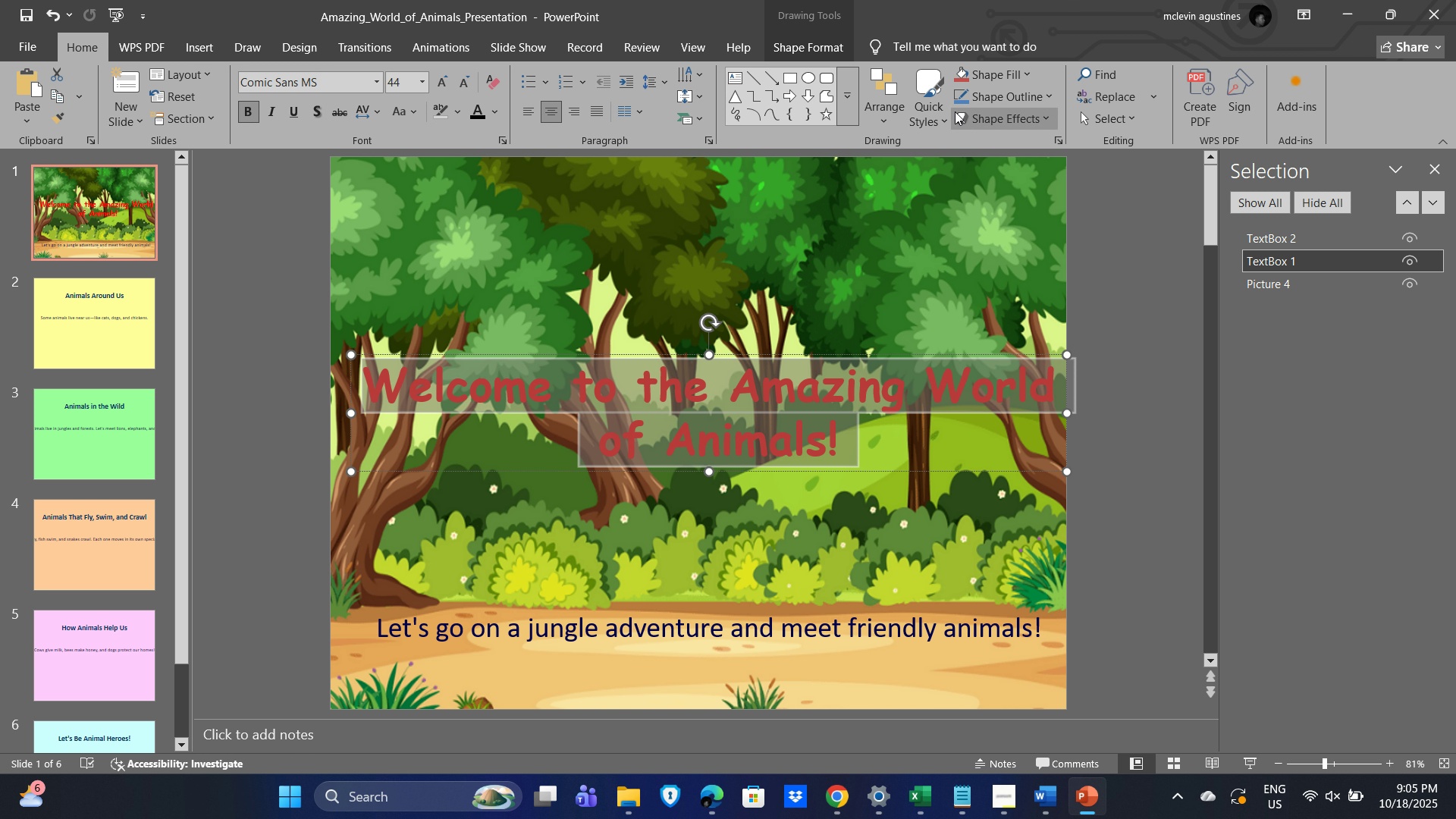 
mouse_move([927, 99])
 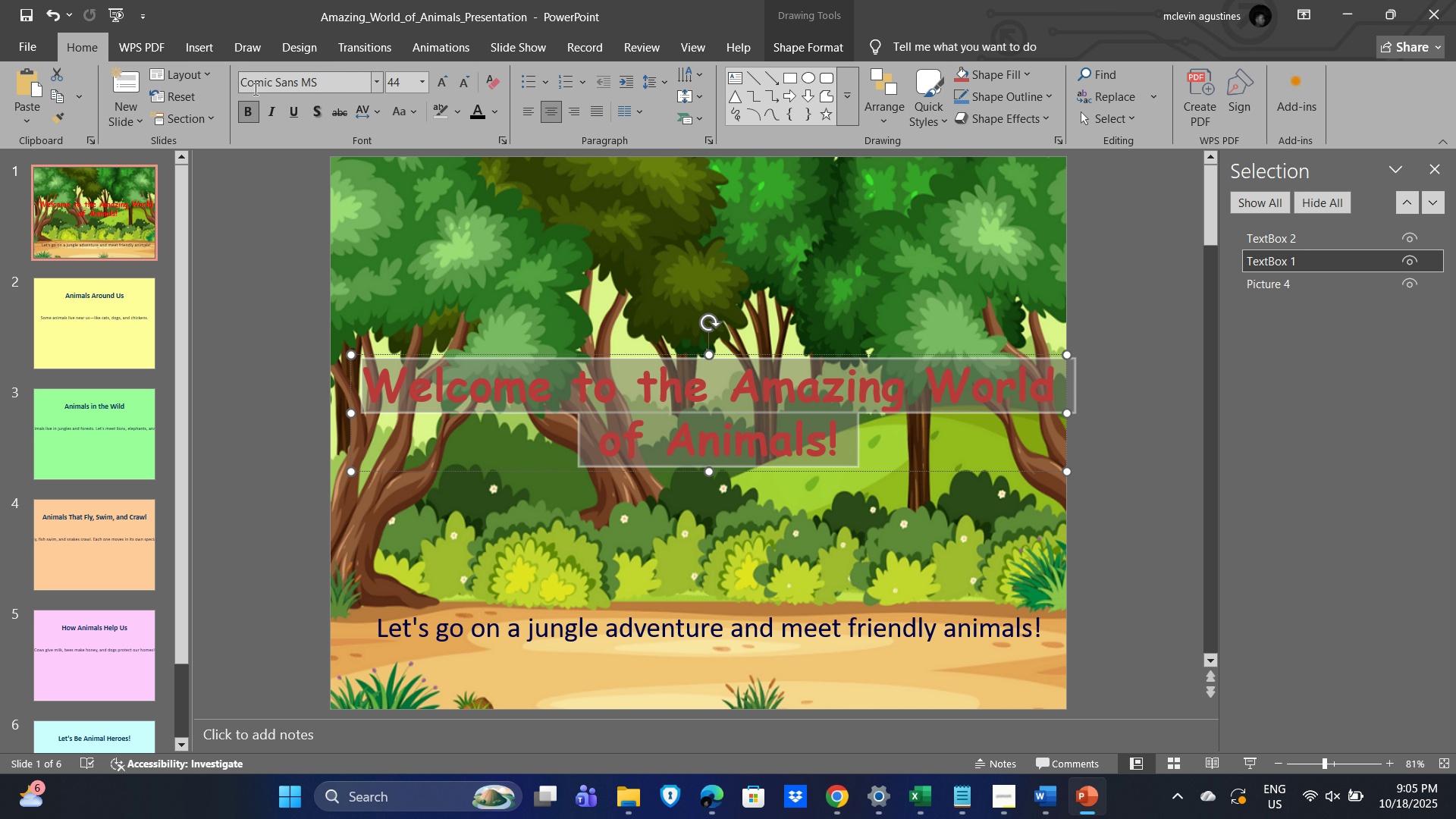 
key(Alt+Tab)
 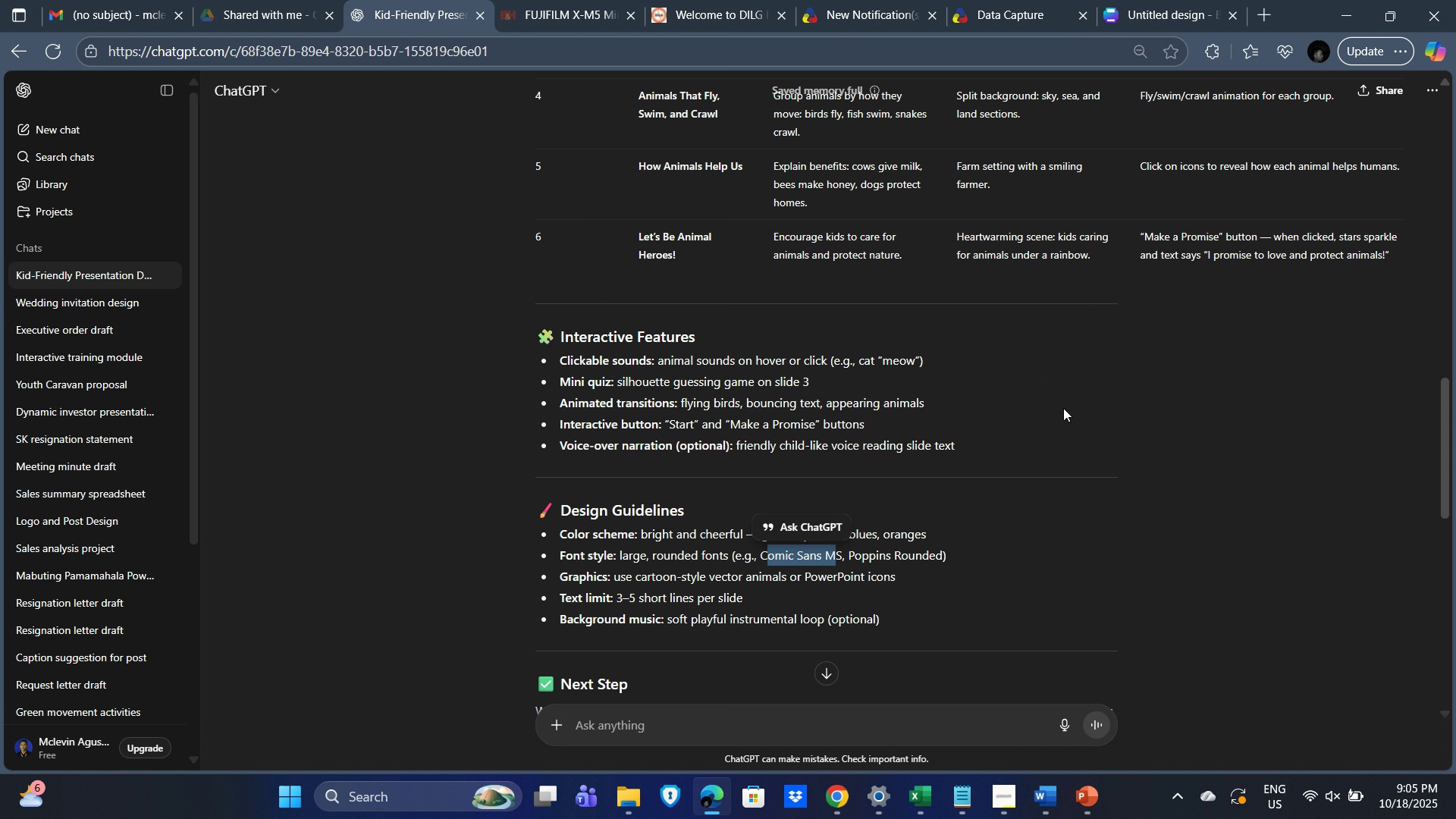 
scroll: coordinate [1038, 377], scroll_direction: up, amount: 3.0
 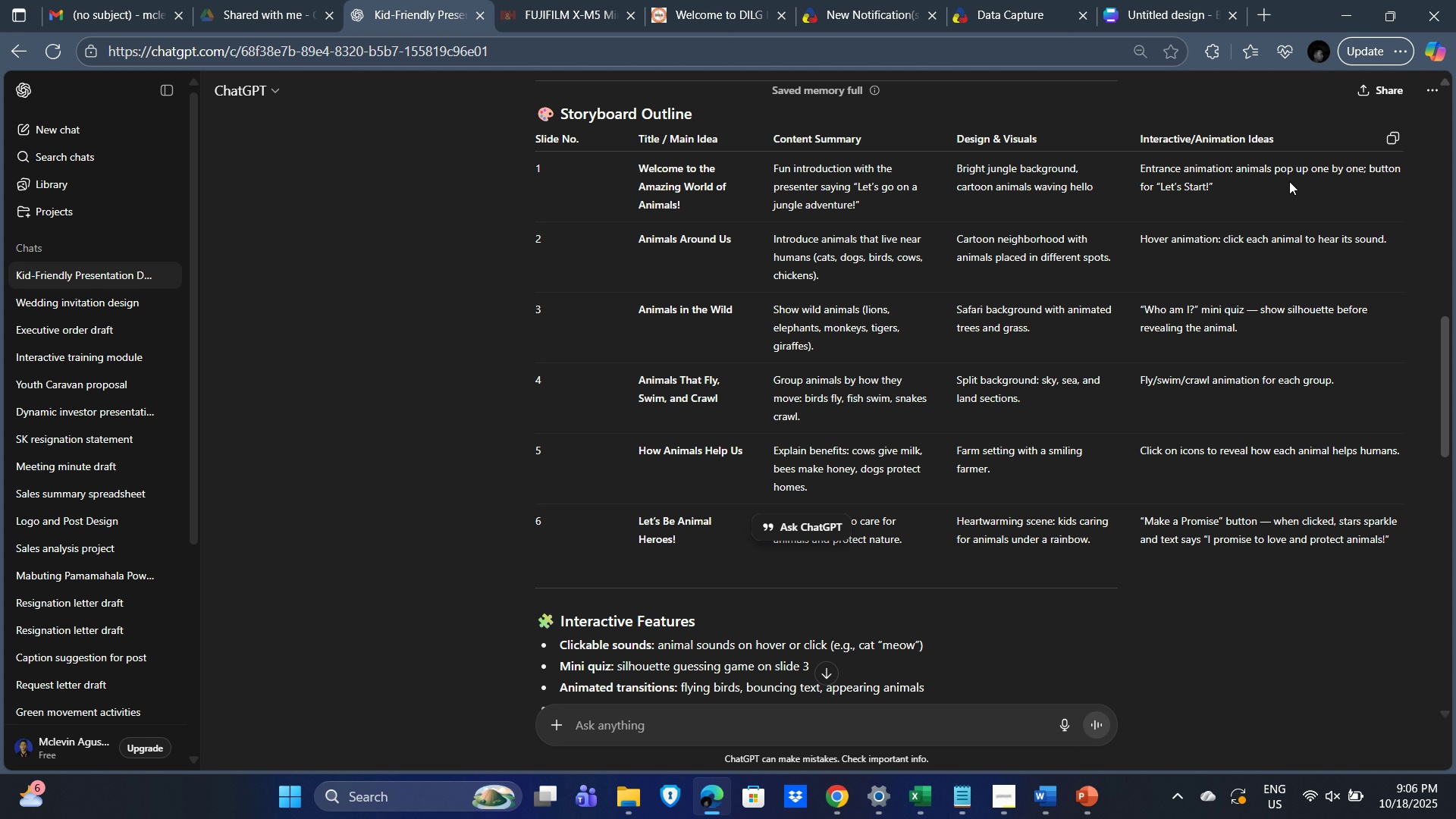 
wait(10.03)
 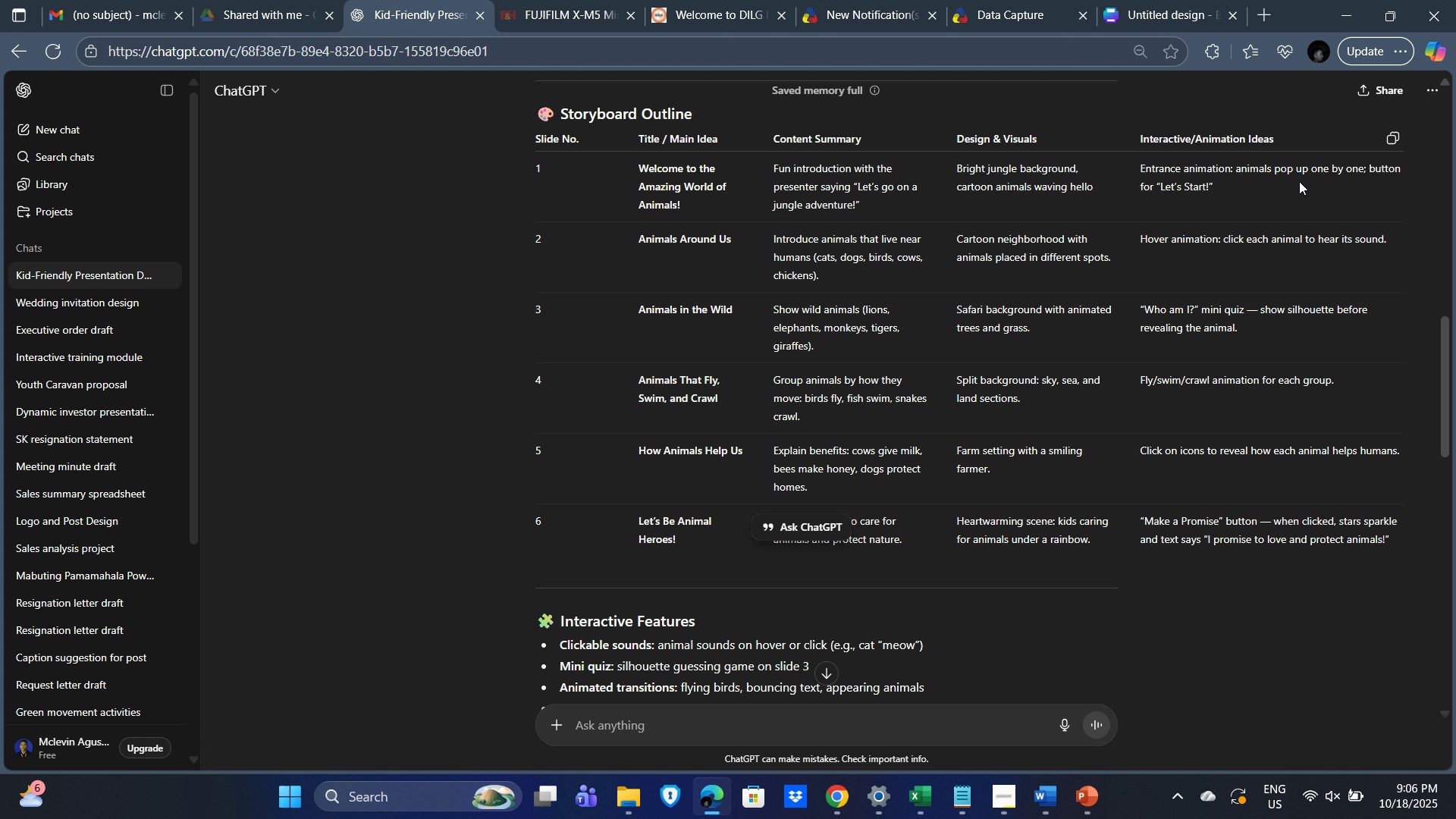 
key(Alt+Tab)
 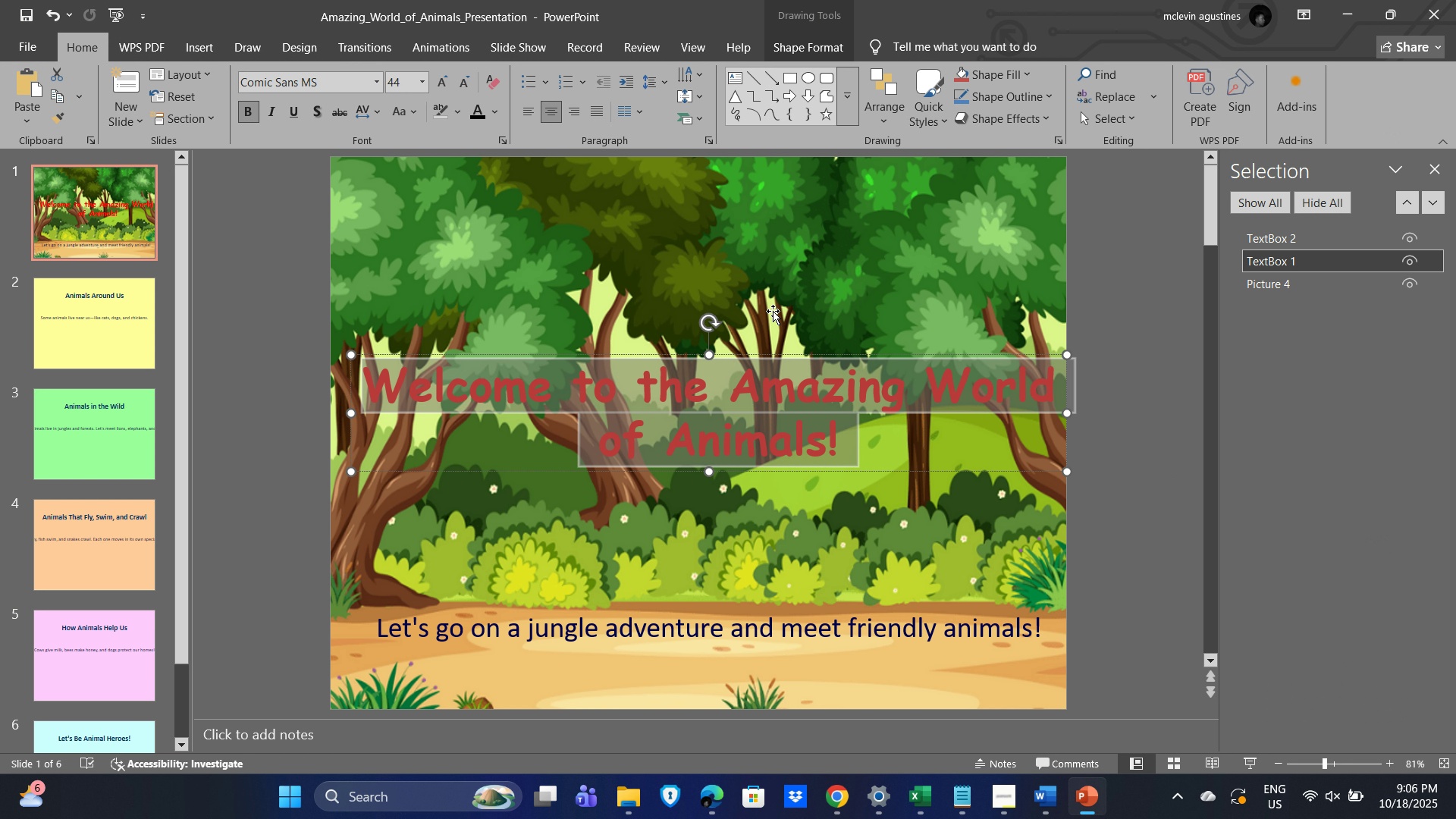 
key(Alt+AltLeft)
 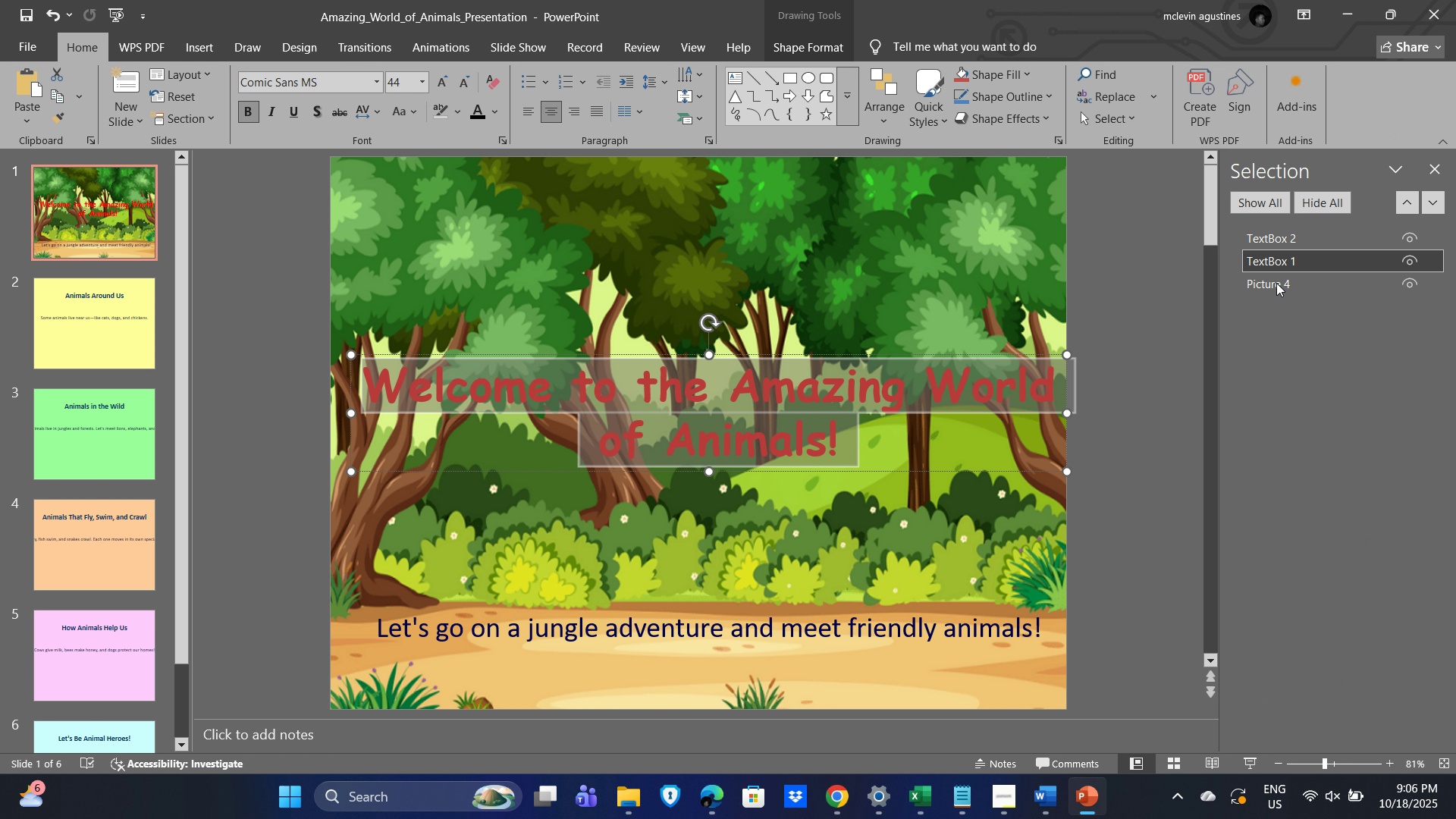 
key(Alt+Tab)
 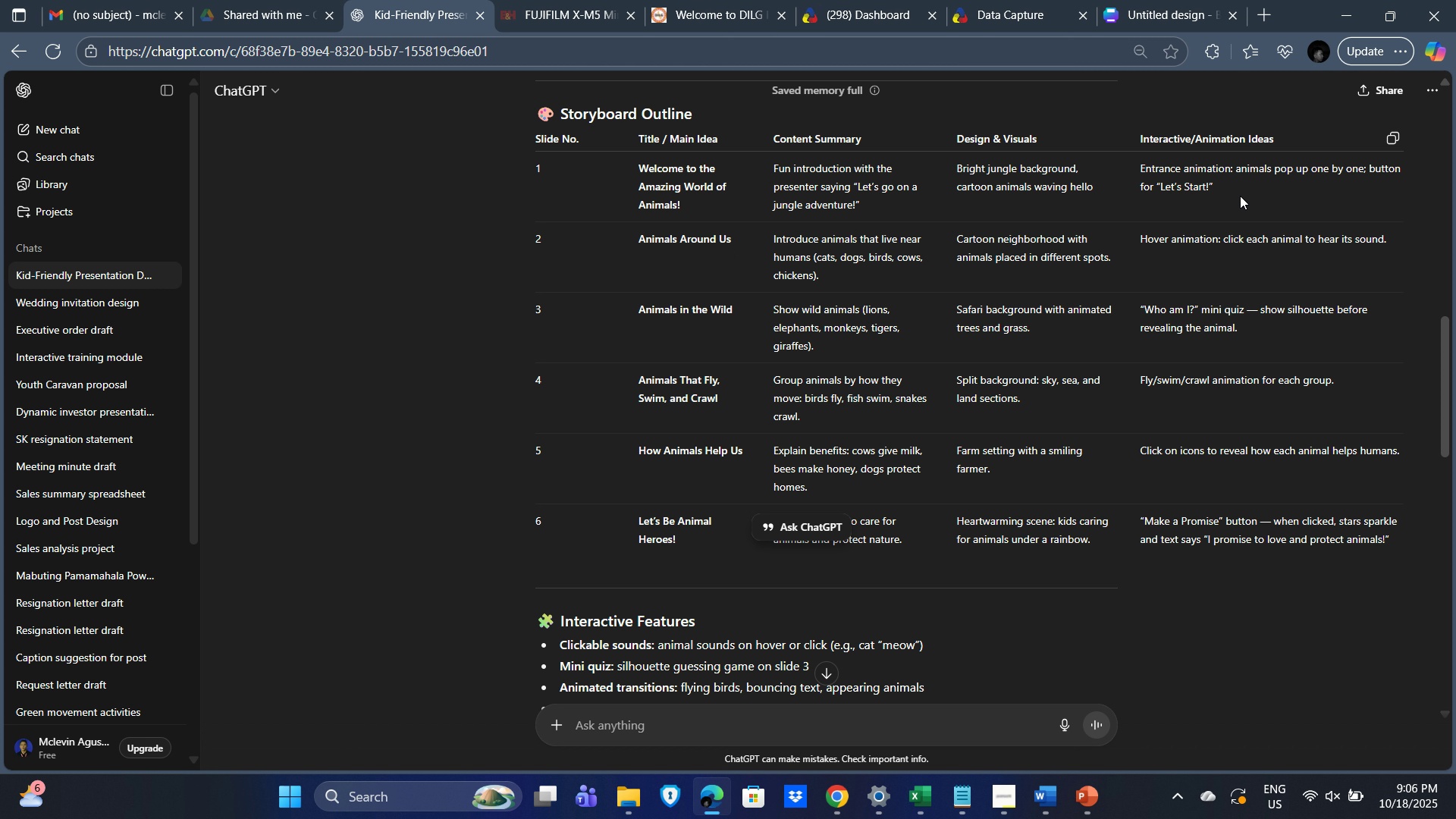 
key(Alt+AltLeft)
 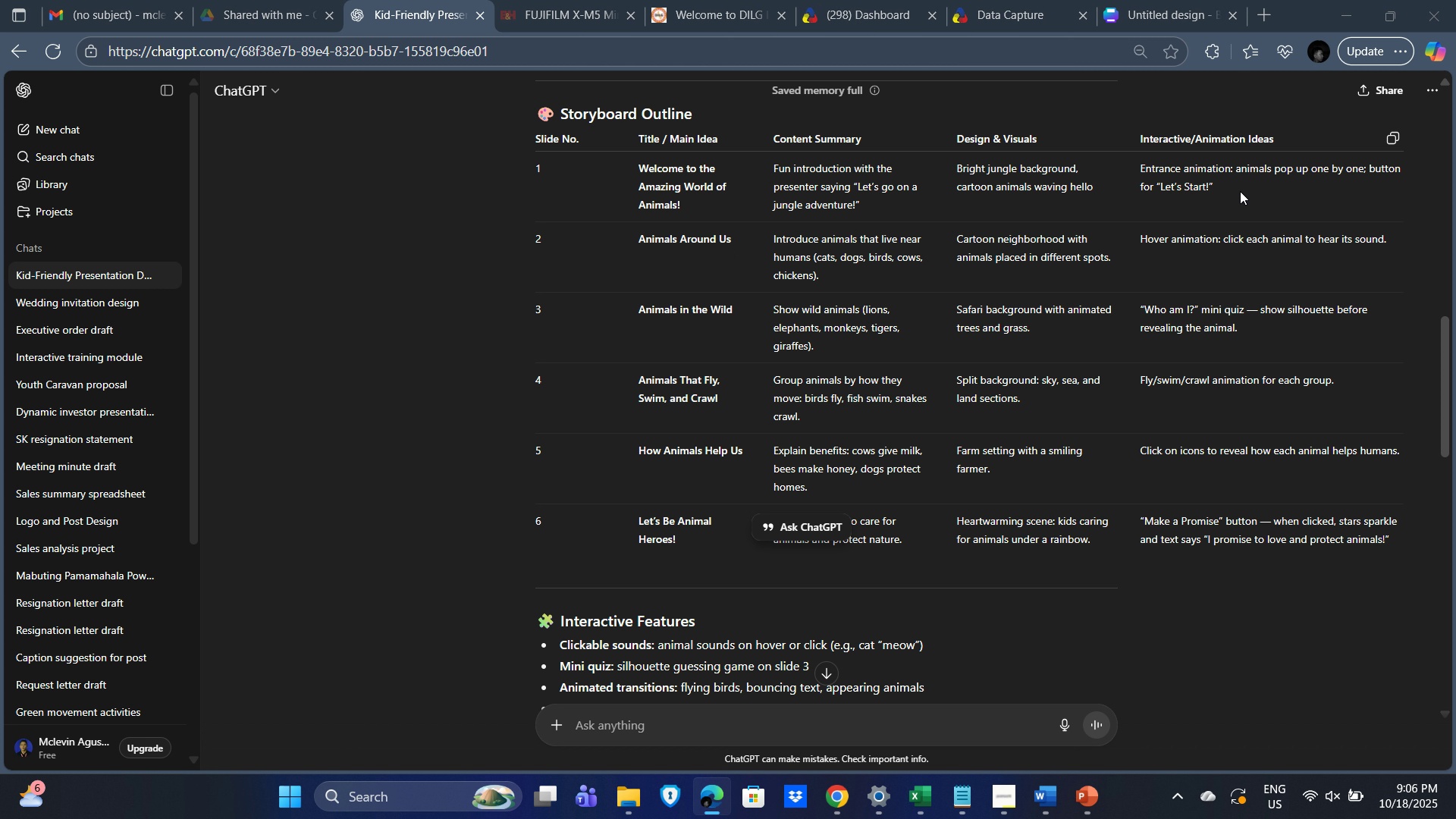 
key(Alt+Tab)
 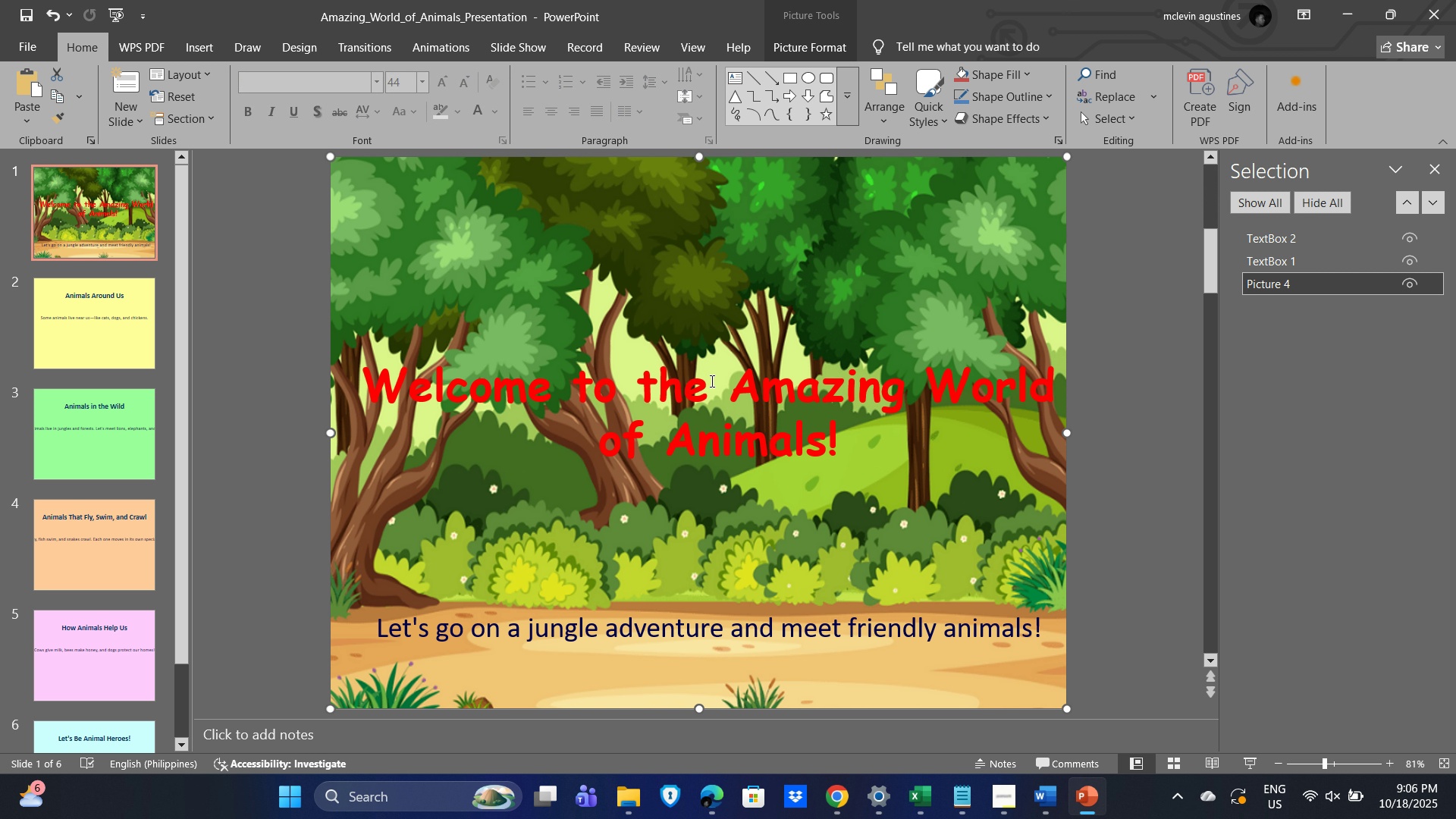 
left_click([737, 391])
 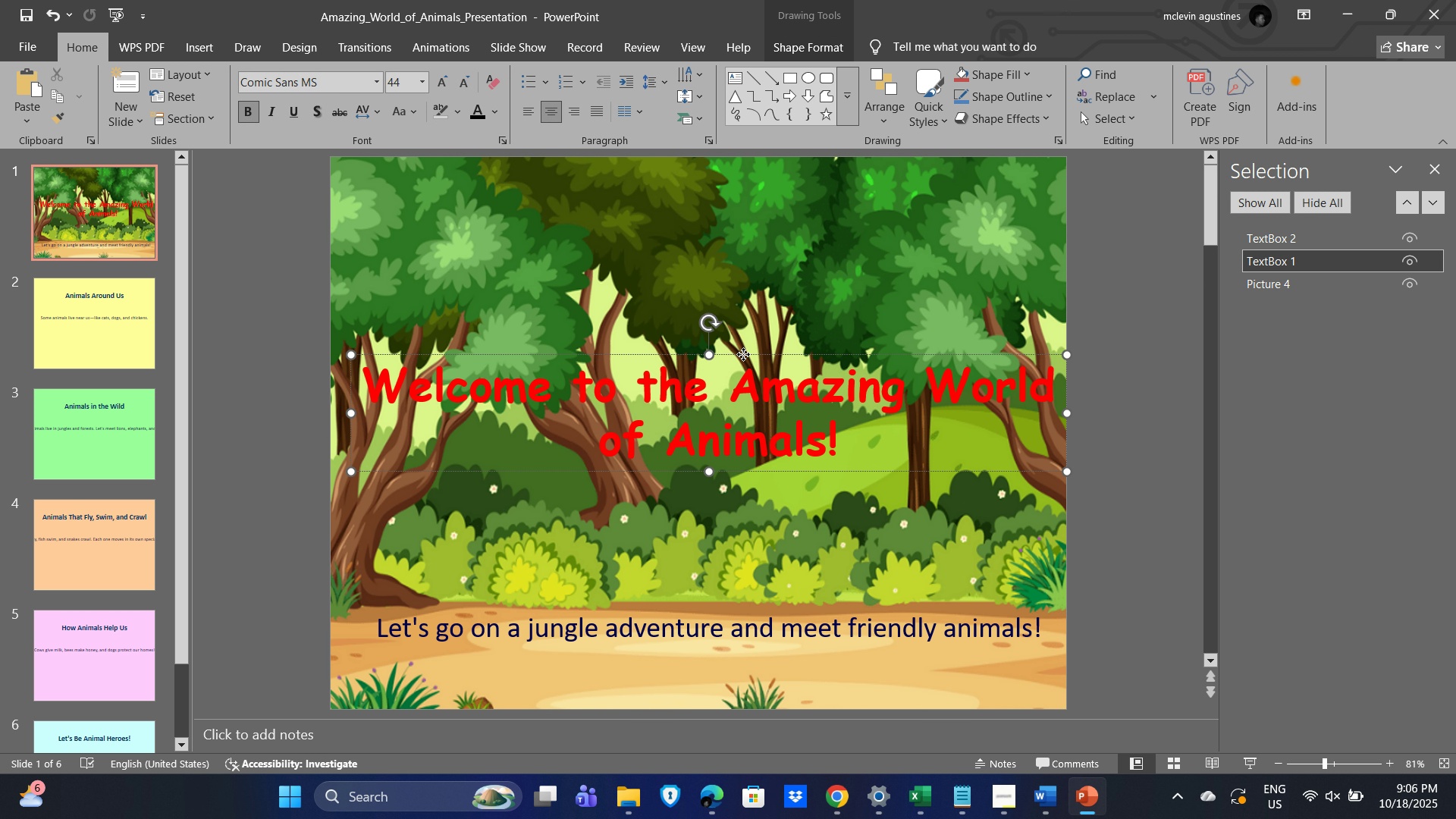 
left_click([743, 354])
 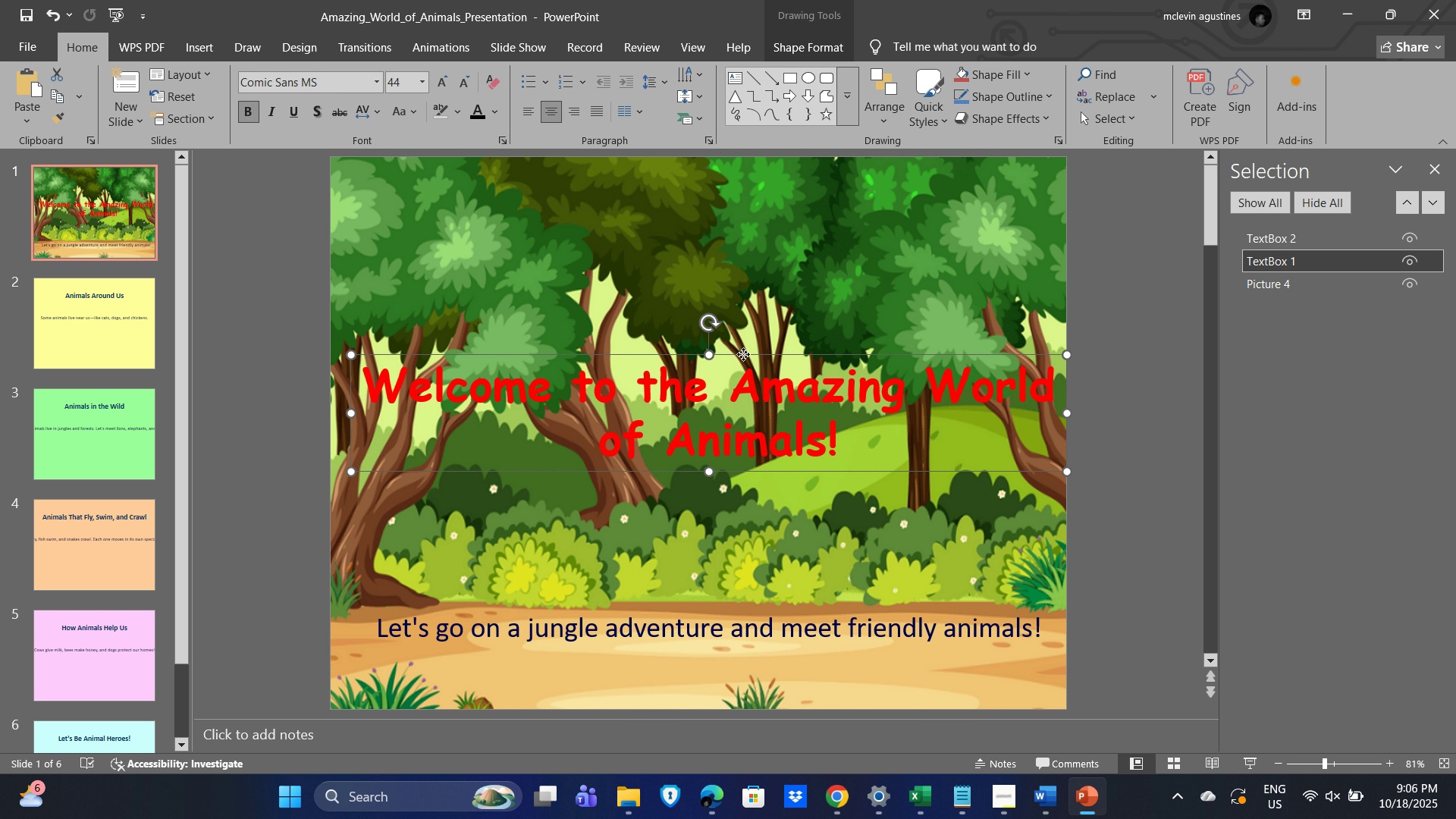 
left_click_drag(start_coordinate=[743, 354], to_coordinate=[739, 190])
 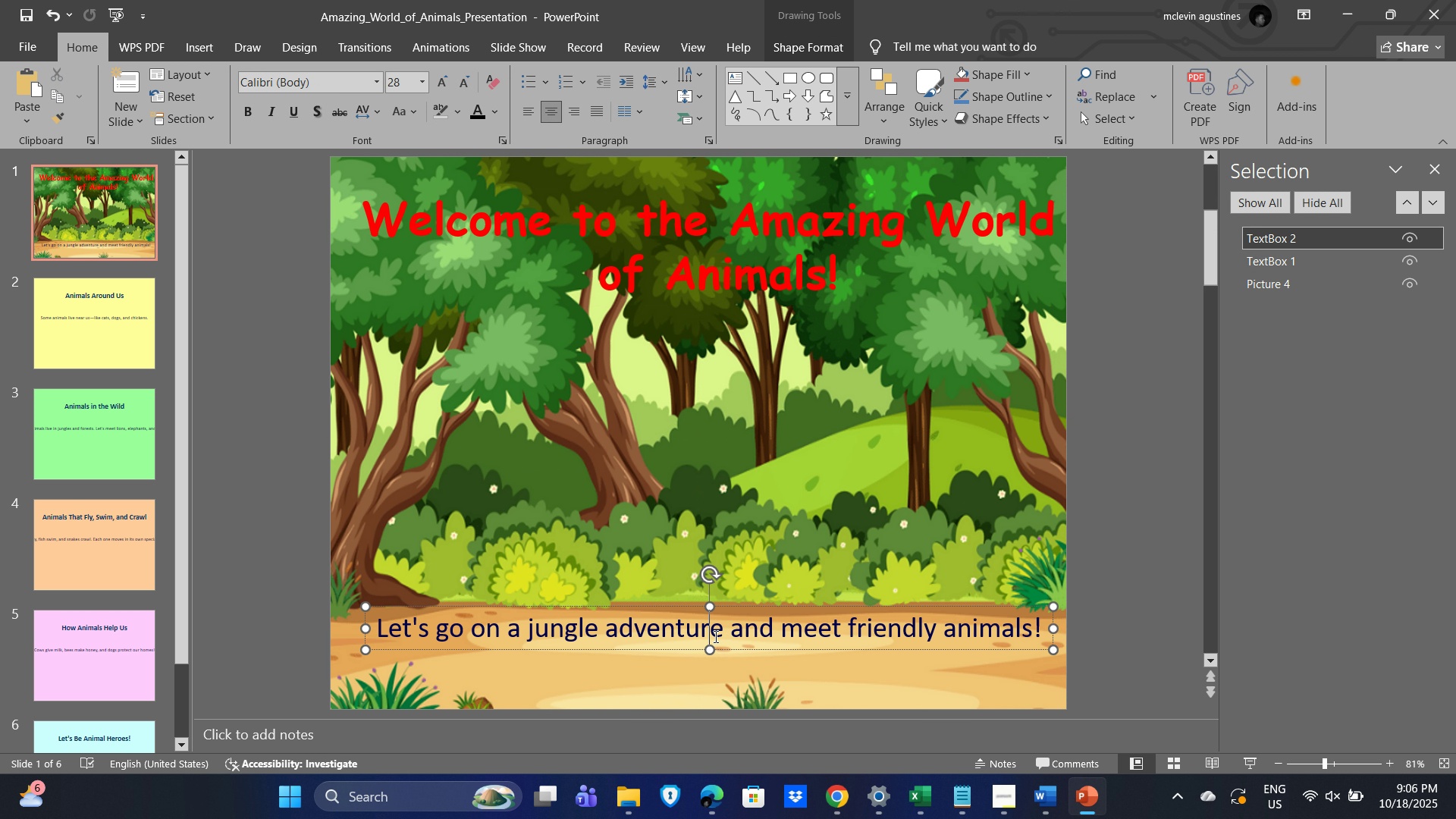 
left_click([714, 636])
 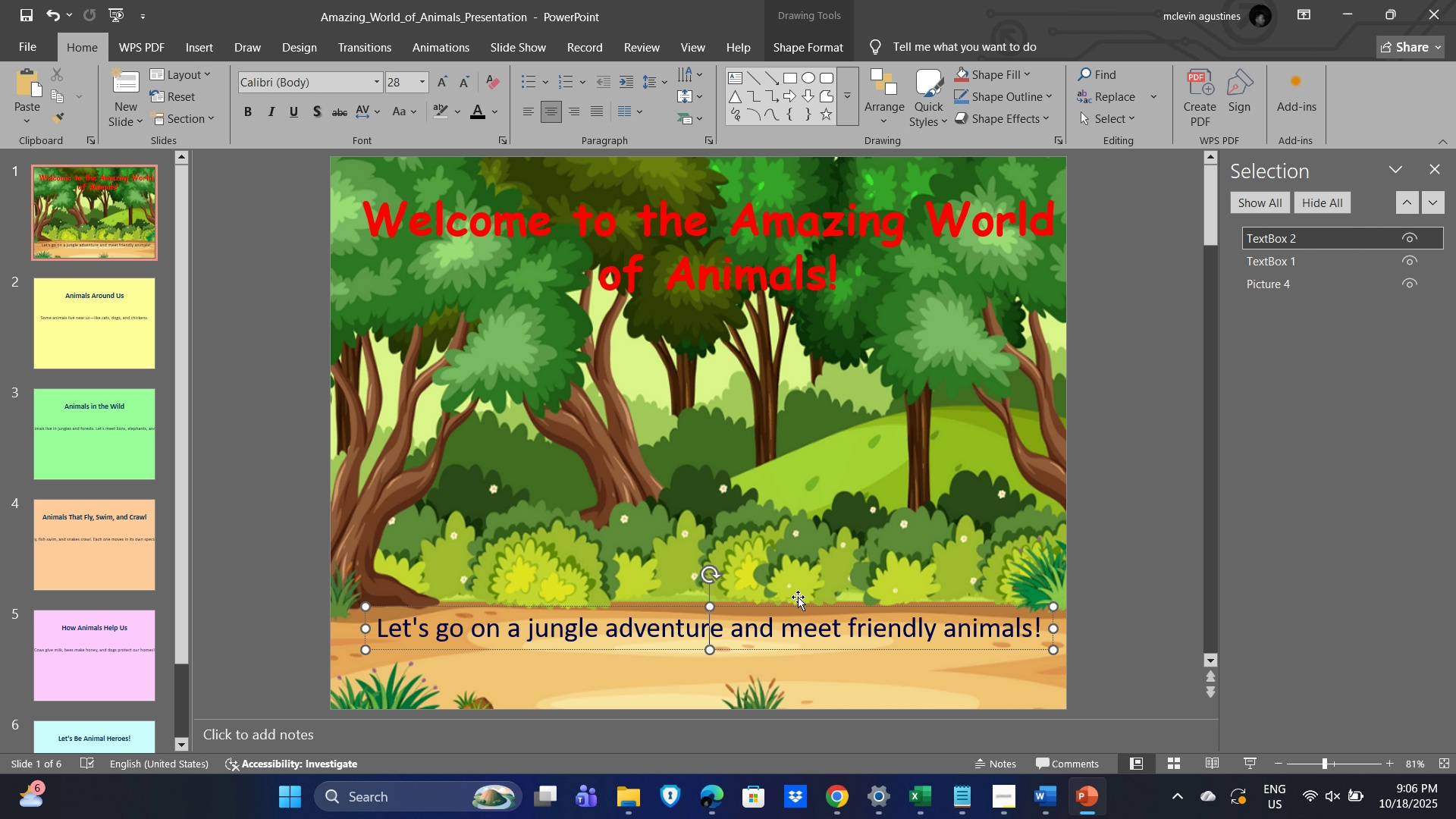 
left_click_drag(start_coordinate=[797, 606], to_coordinate=[783, 310])
 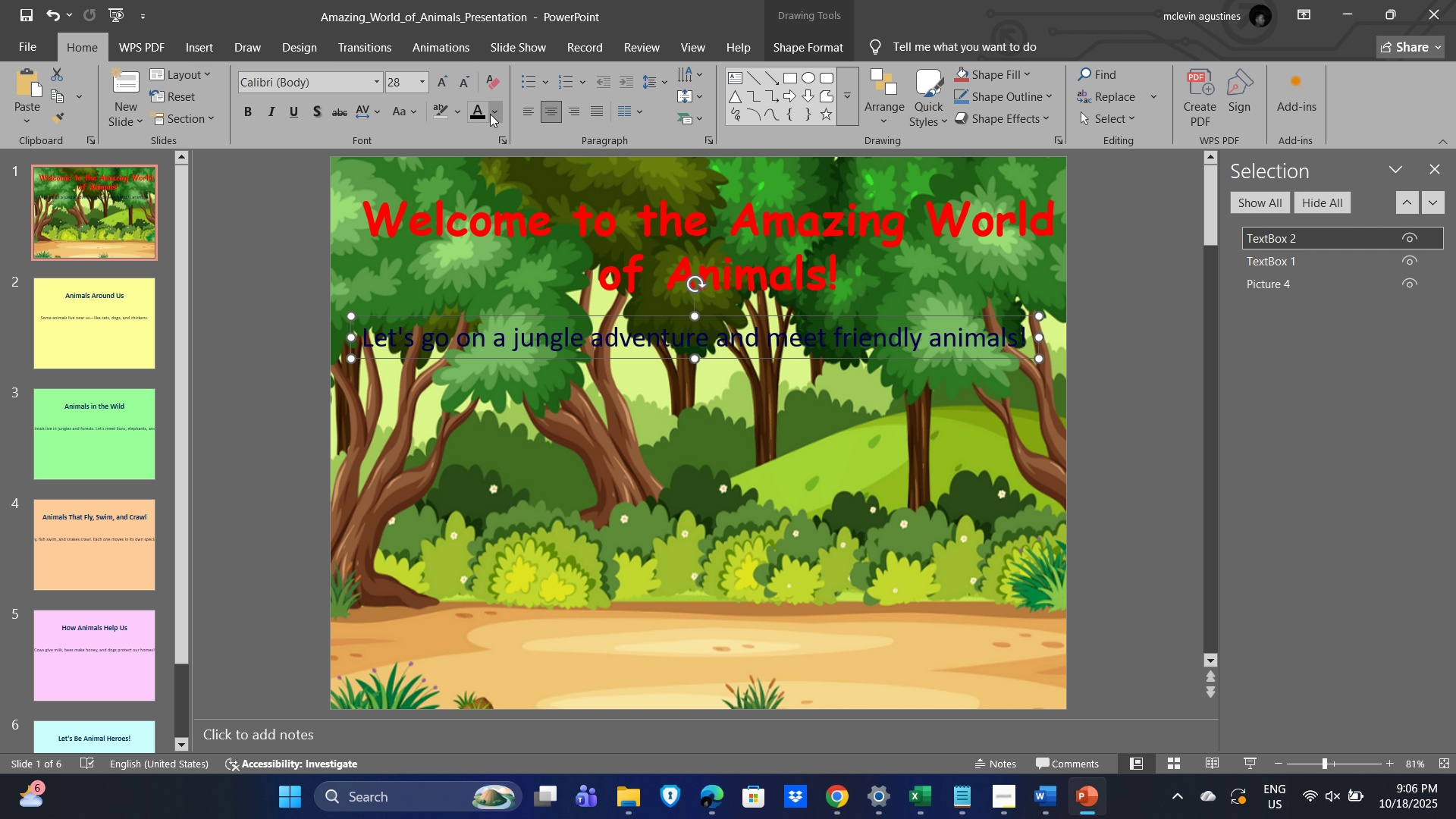 
left_click([496, 118])
 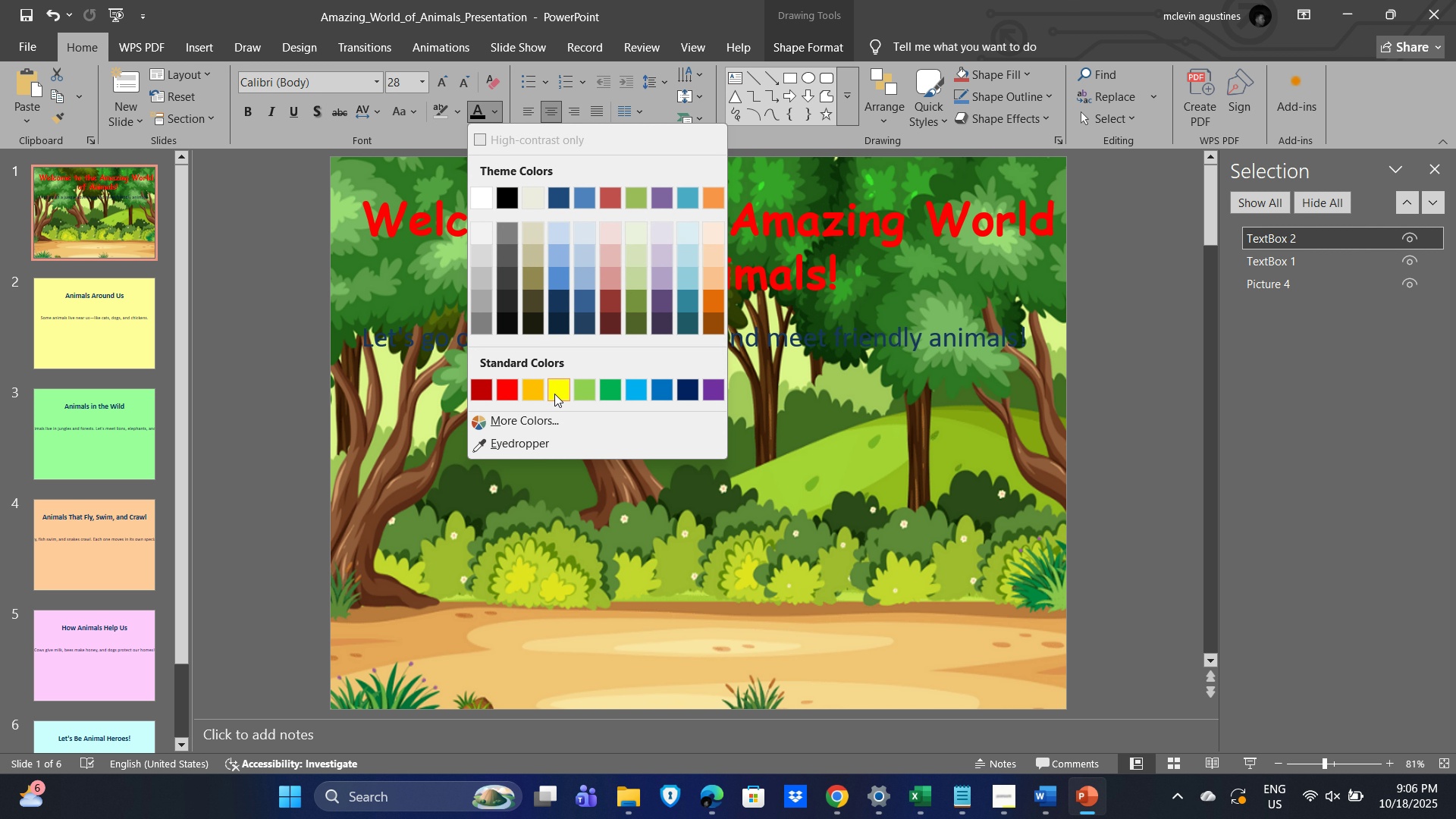 
left_click([554, 394])
 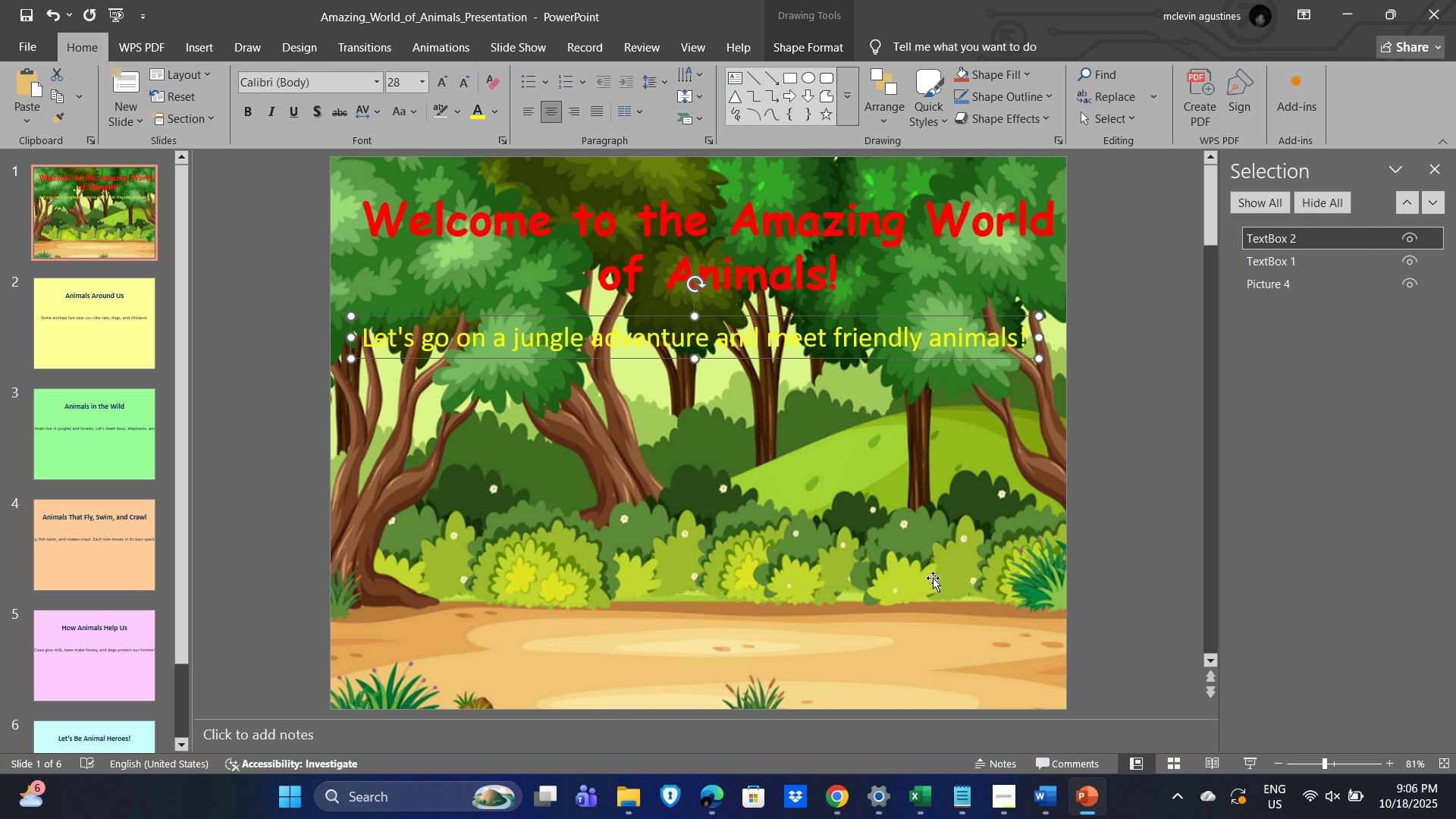 
left_click([933, 578])
 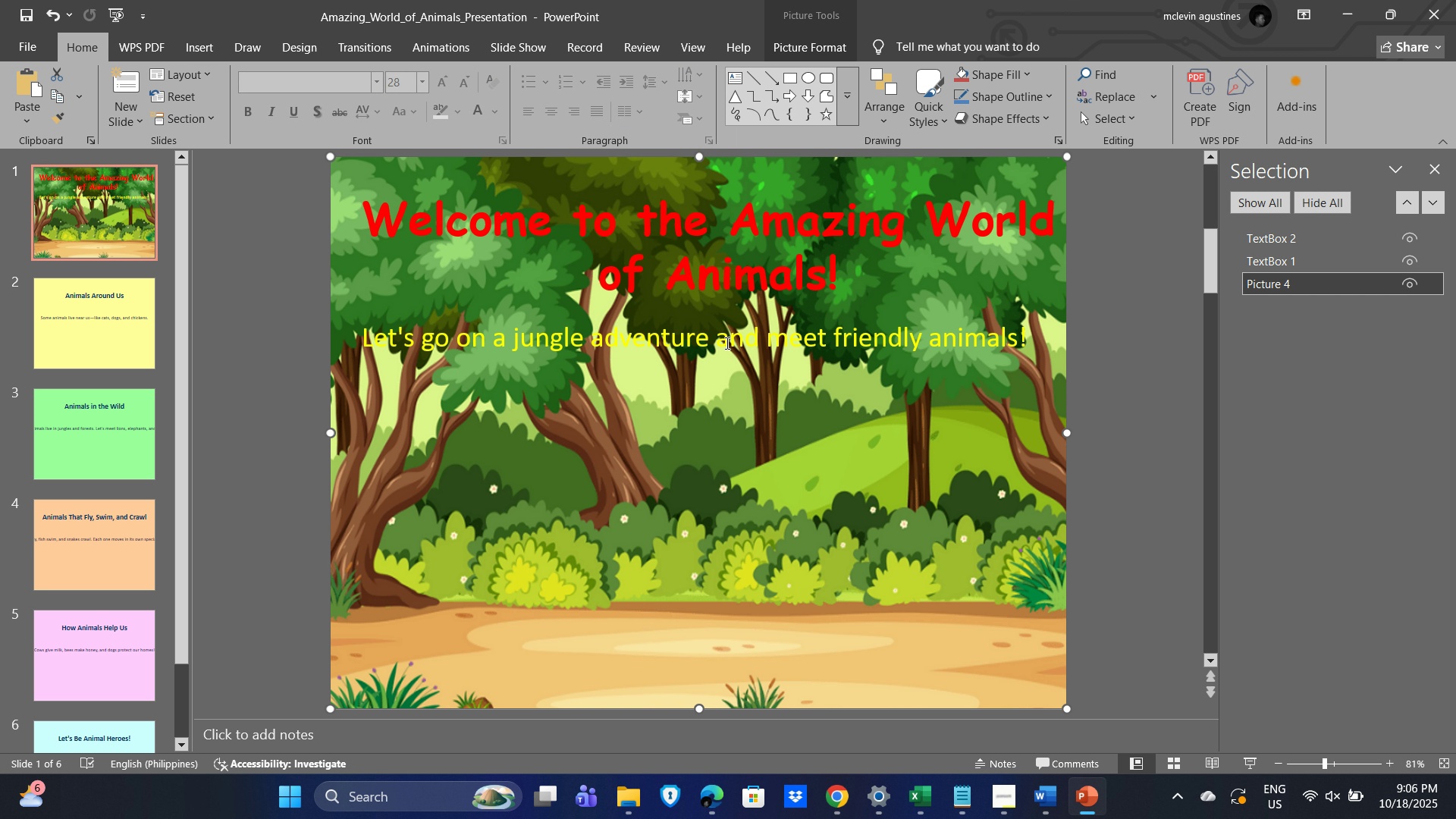 
left_click([718, 336])
 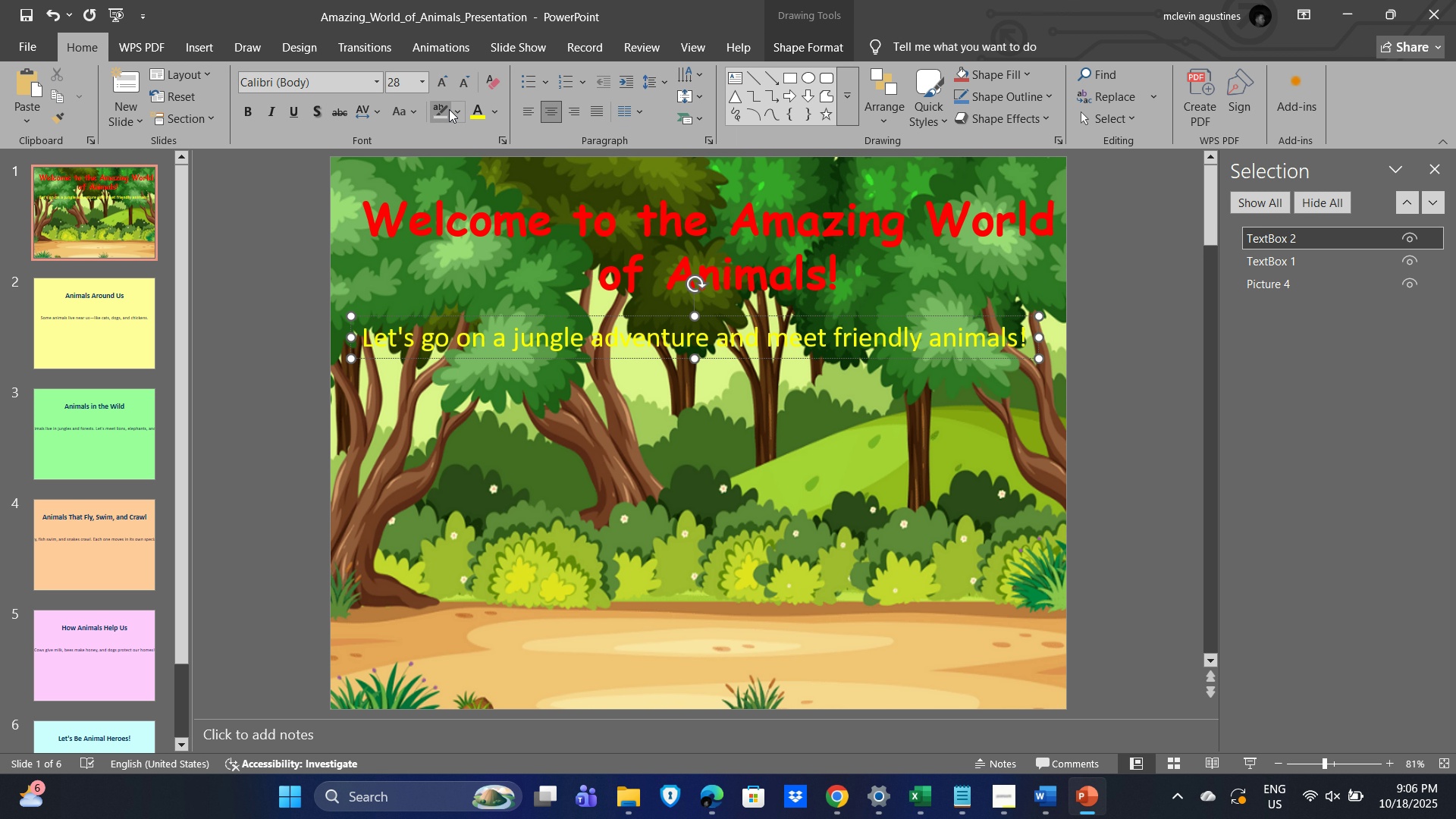 
left_click([450, 105])
 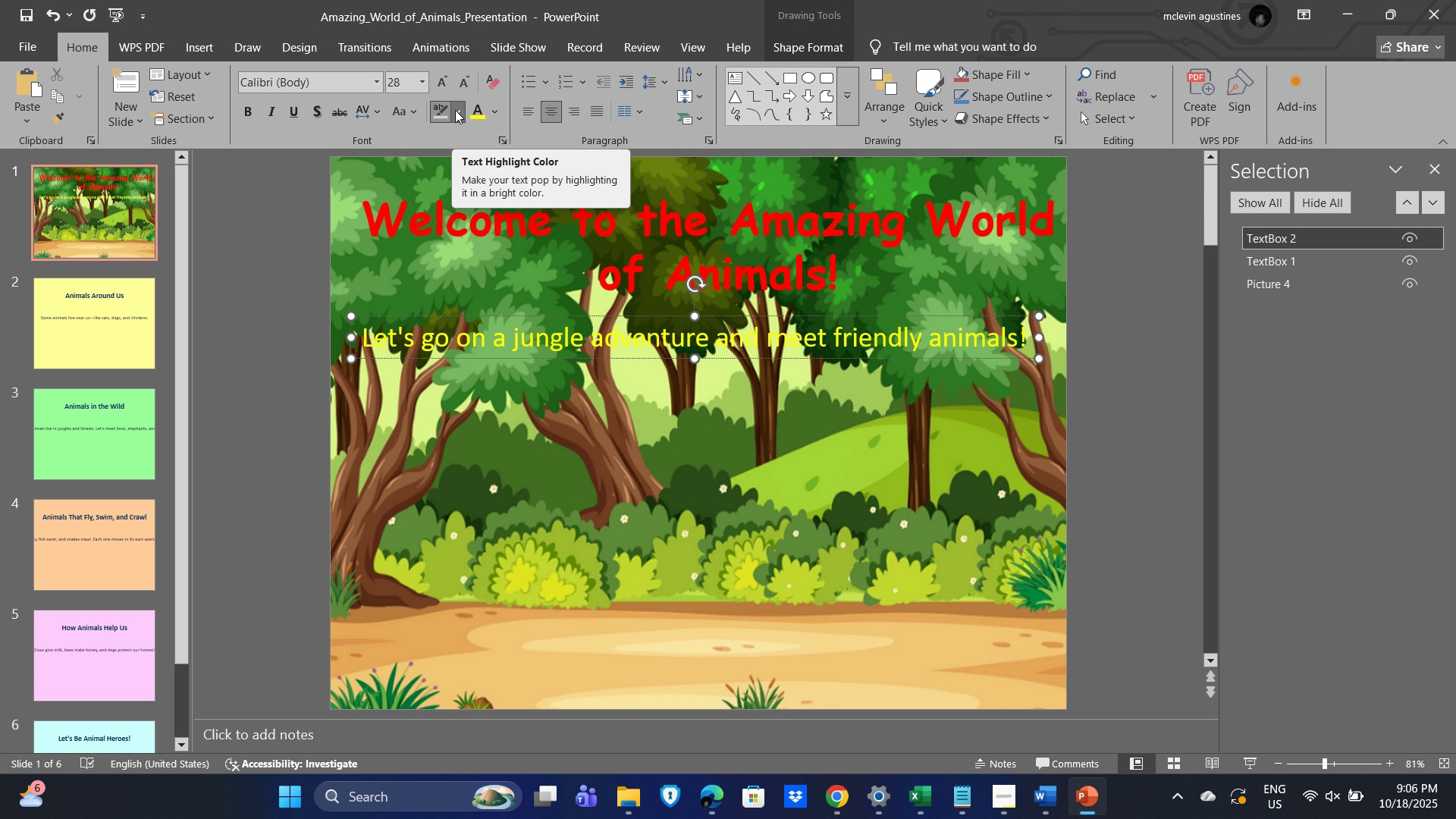 
left_click([455, 110])
 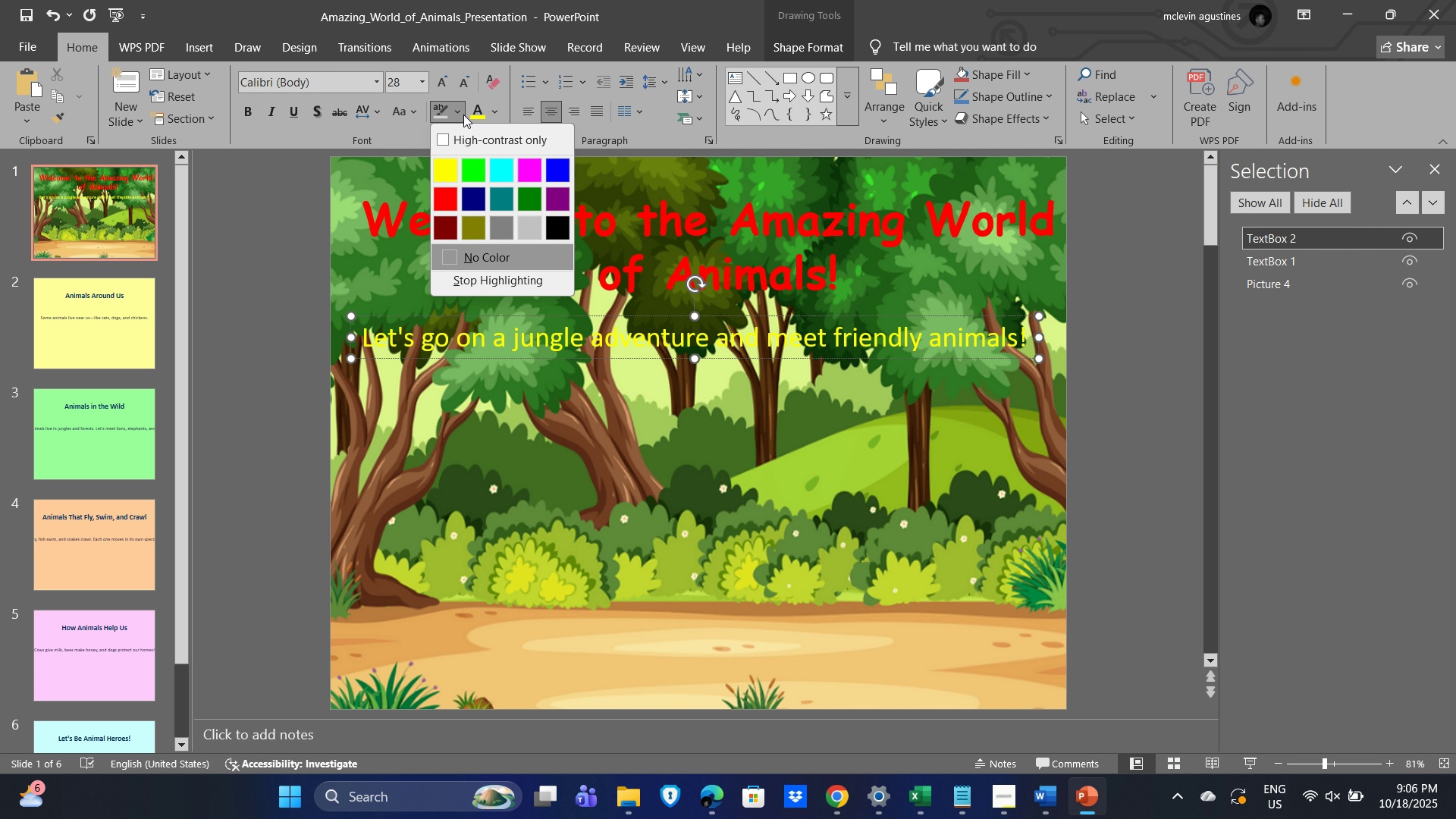 
left_click([457, 105])
 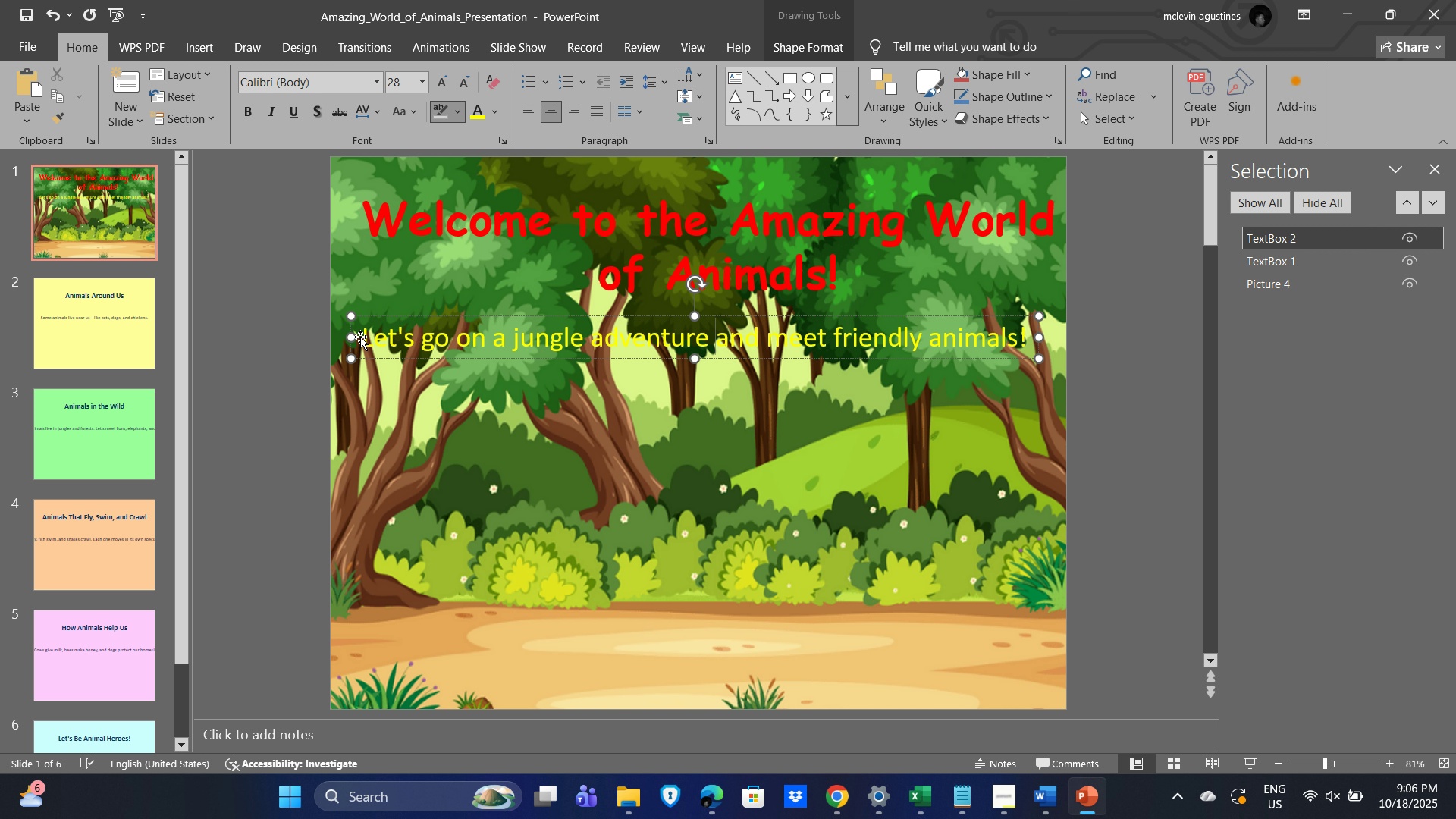 
left_click_drag(start_coordinate=[364, 337], to_coordinate=[1034, 344])
 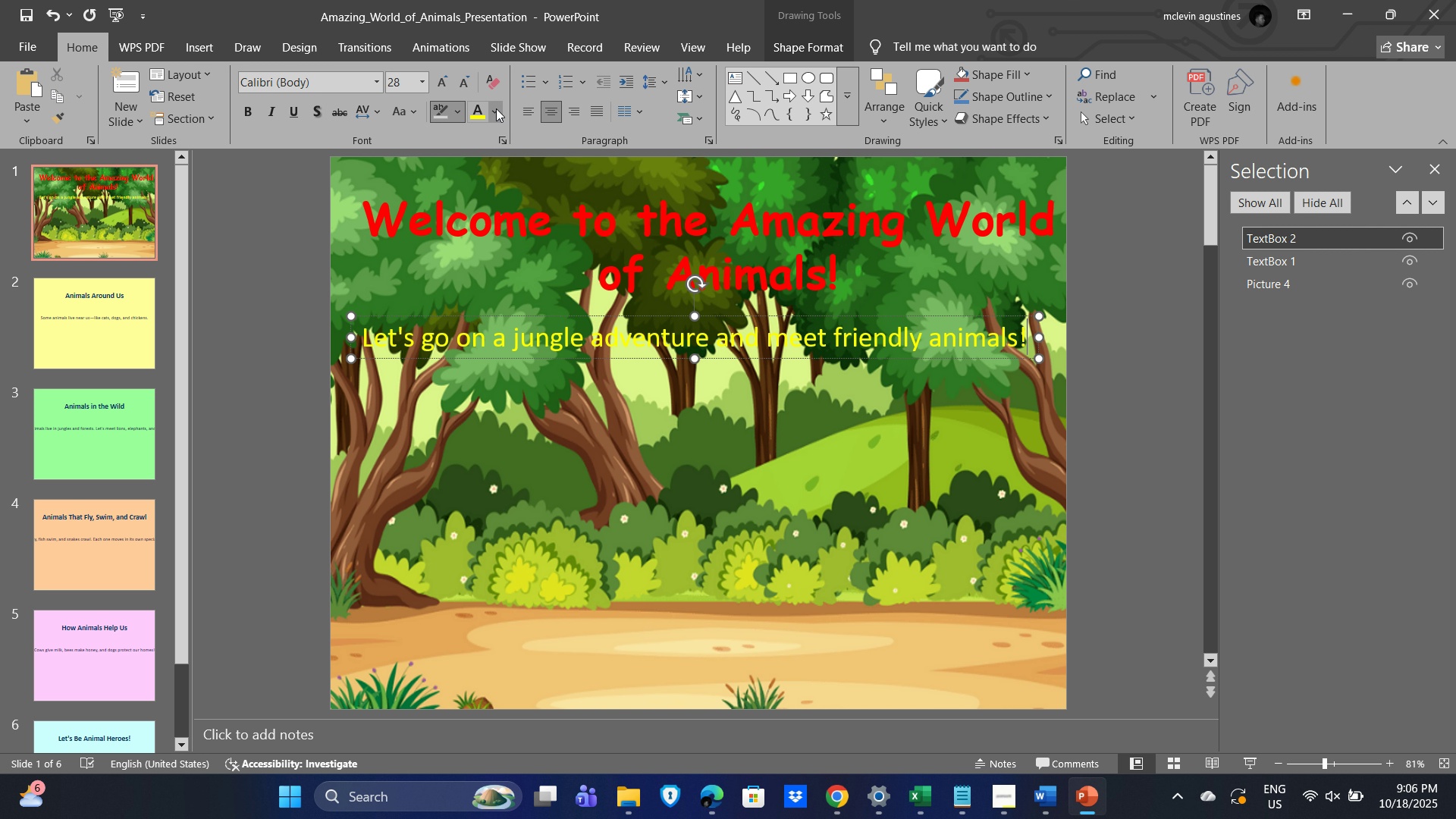 
left_click([494, 107])
 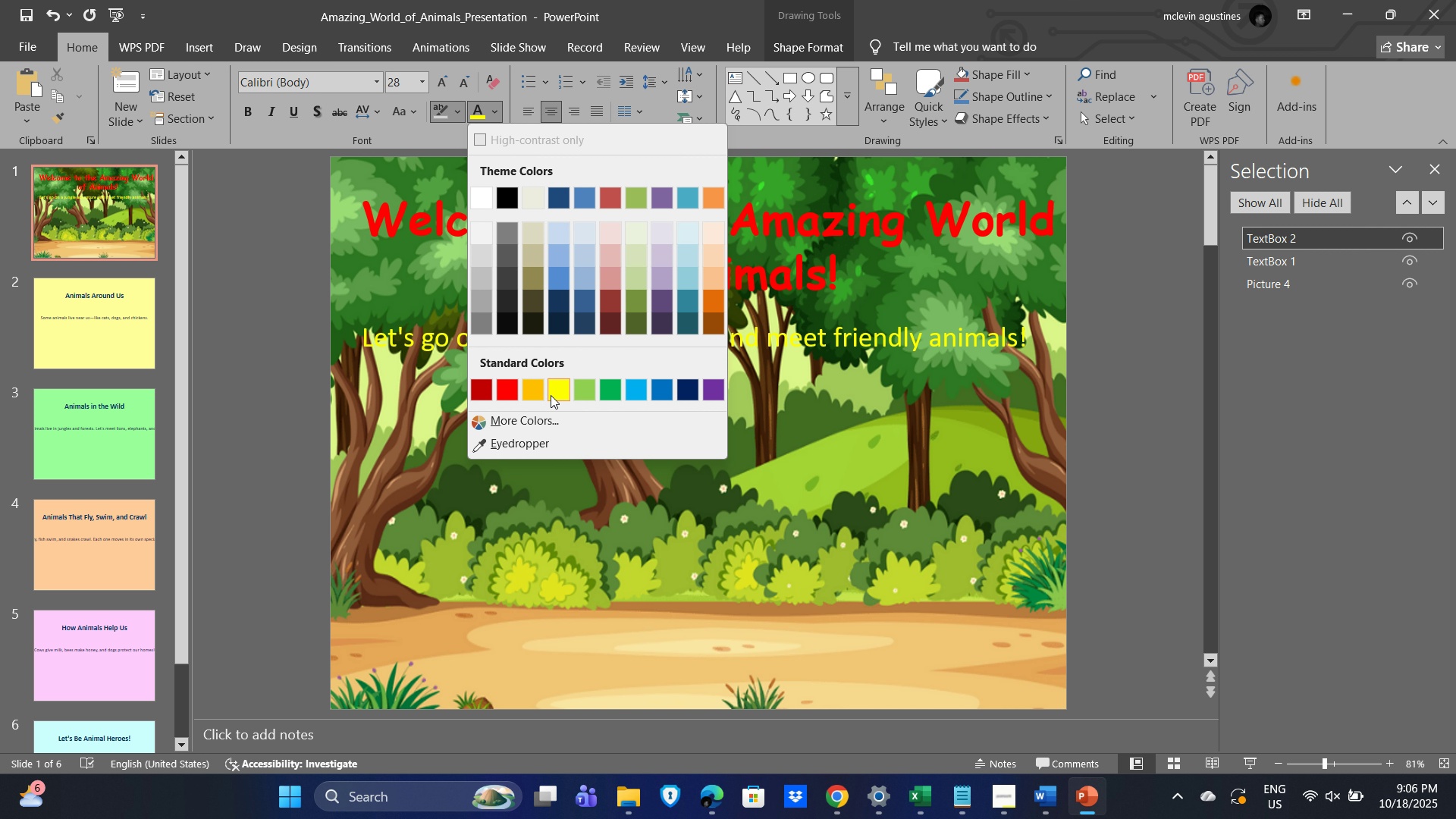 
left_click([561, 394])
 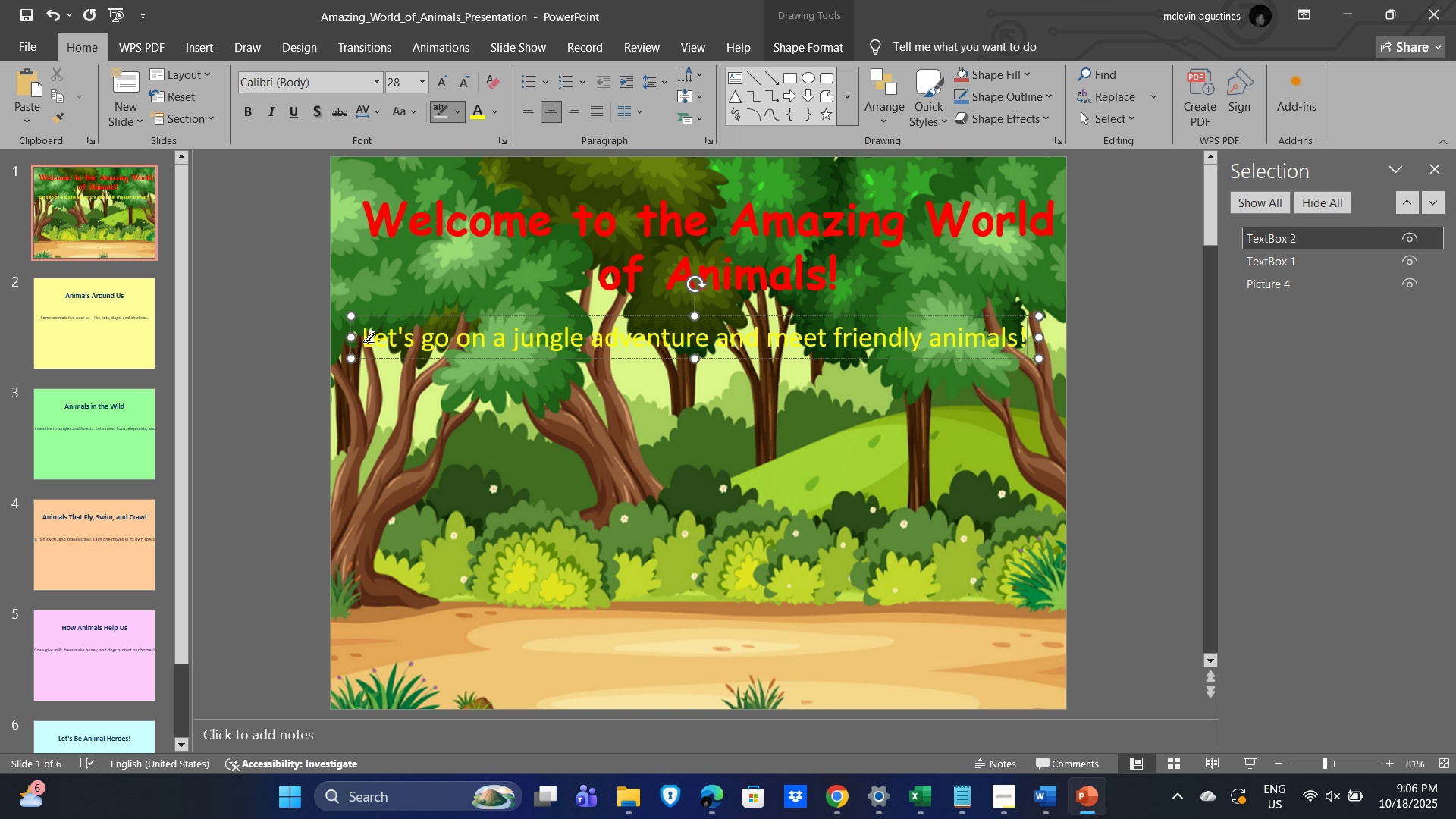 
left_click_drag(start_coordinate=[367, 337], to_coordinate=[582, 347])
 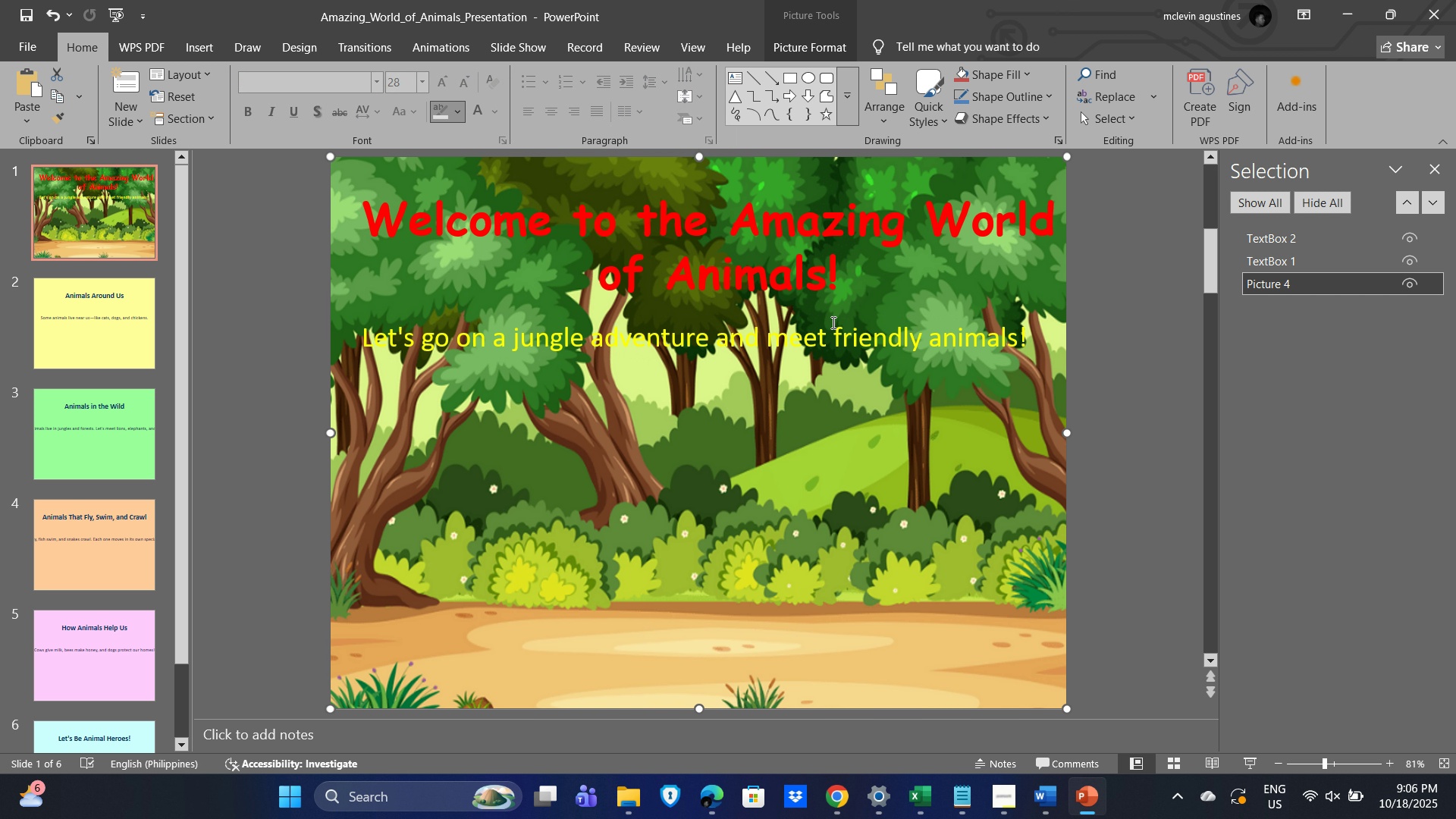 
left_click([796, 343])
 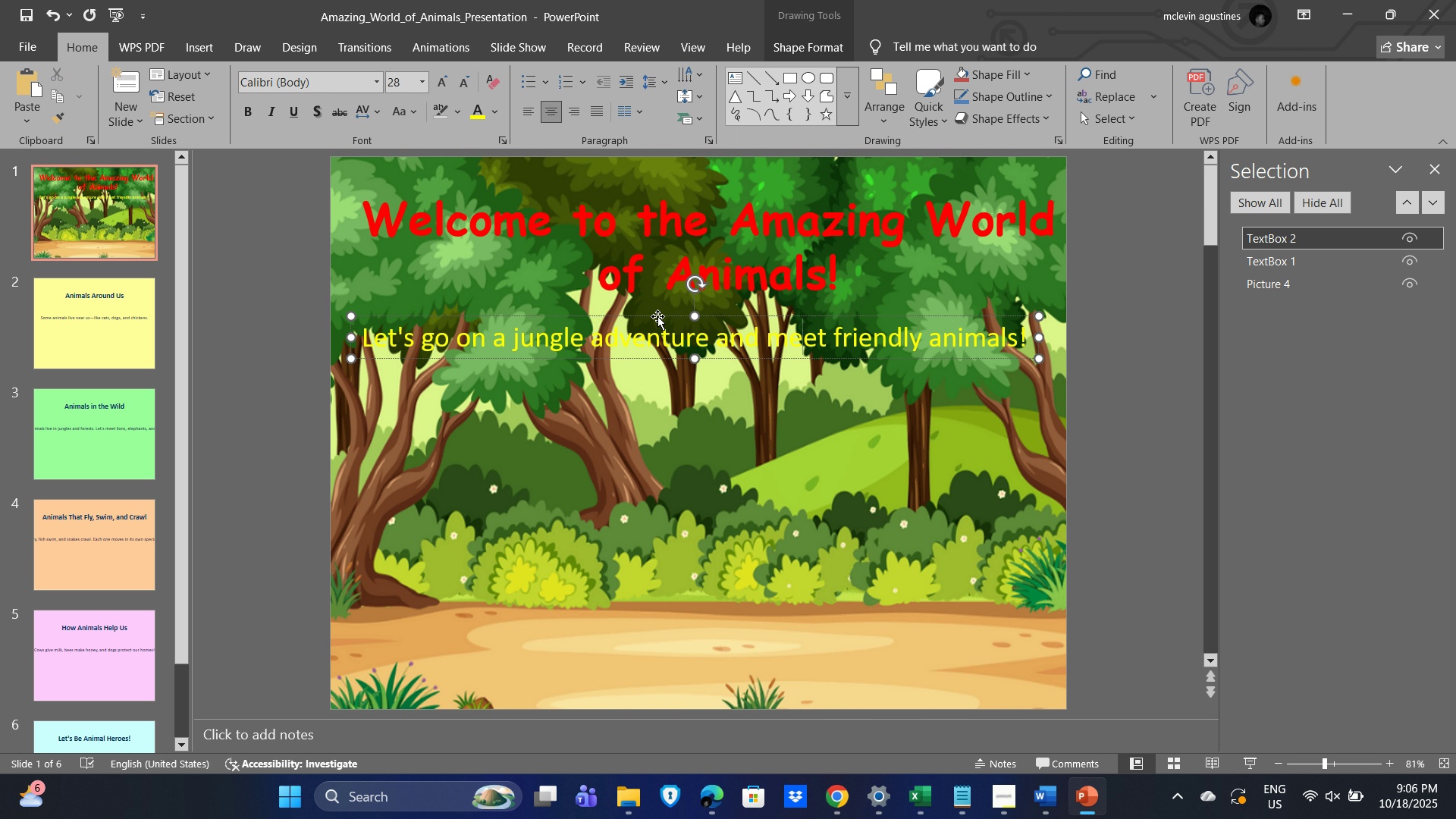 
key(Control+A)
 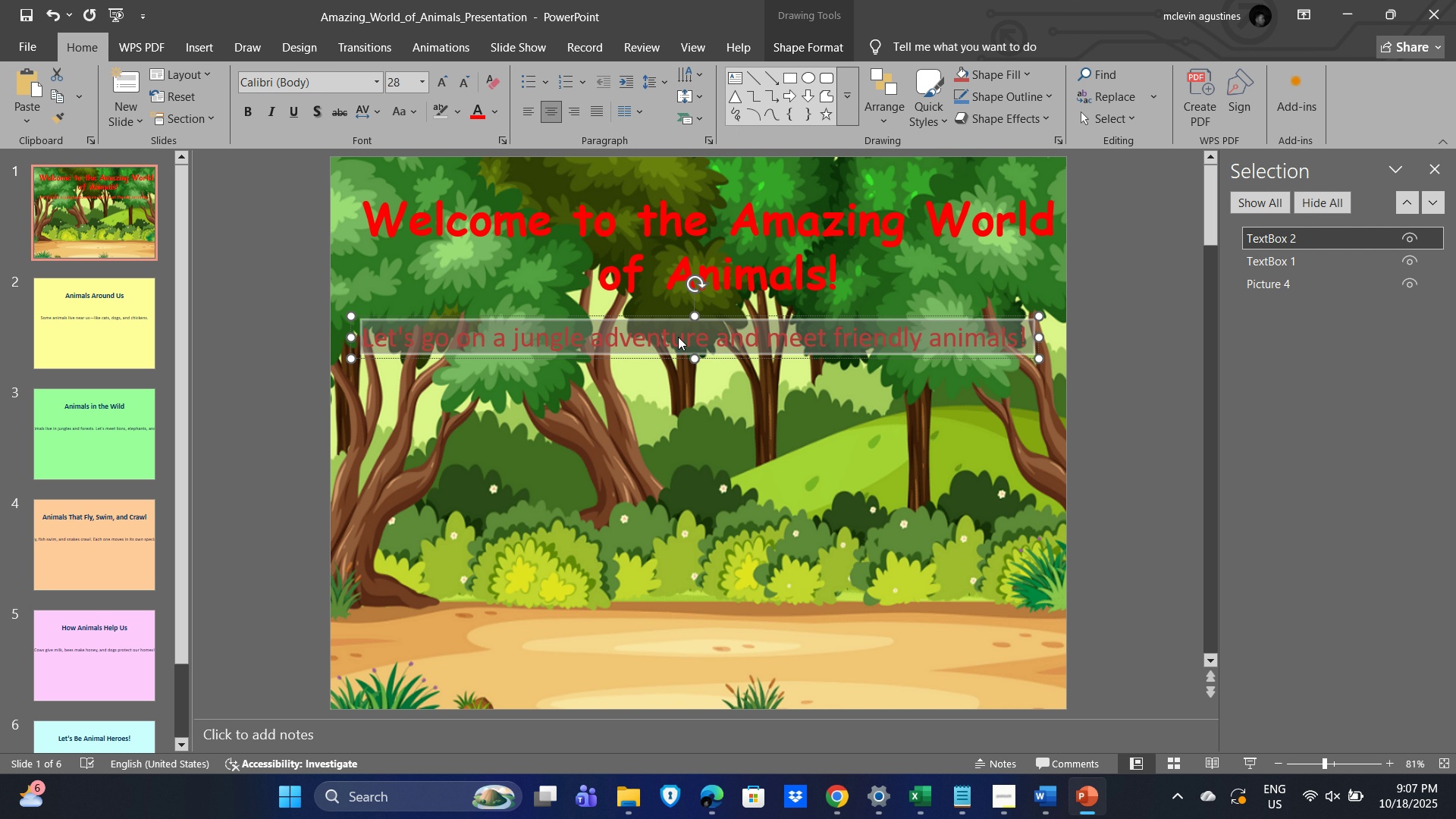 
left_click([680, 315])
 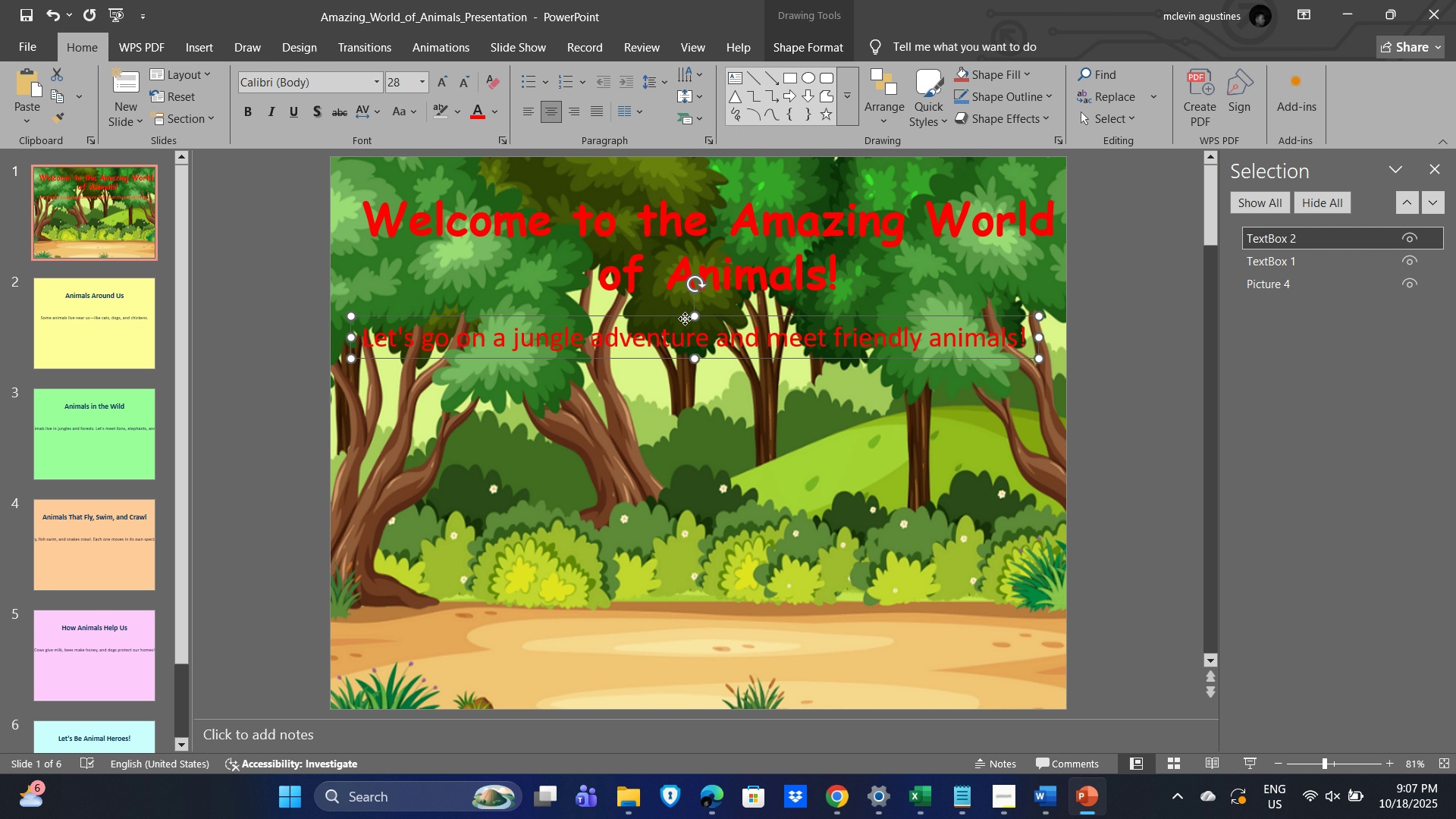 
left_click_drag(start_coordinate=[685, 318], to_coordinate=[682, 617])
 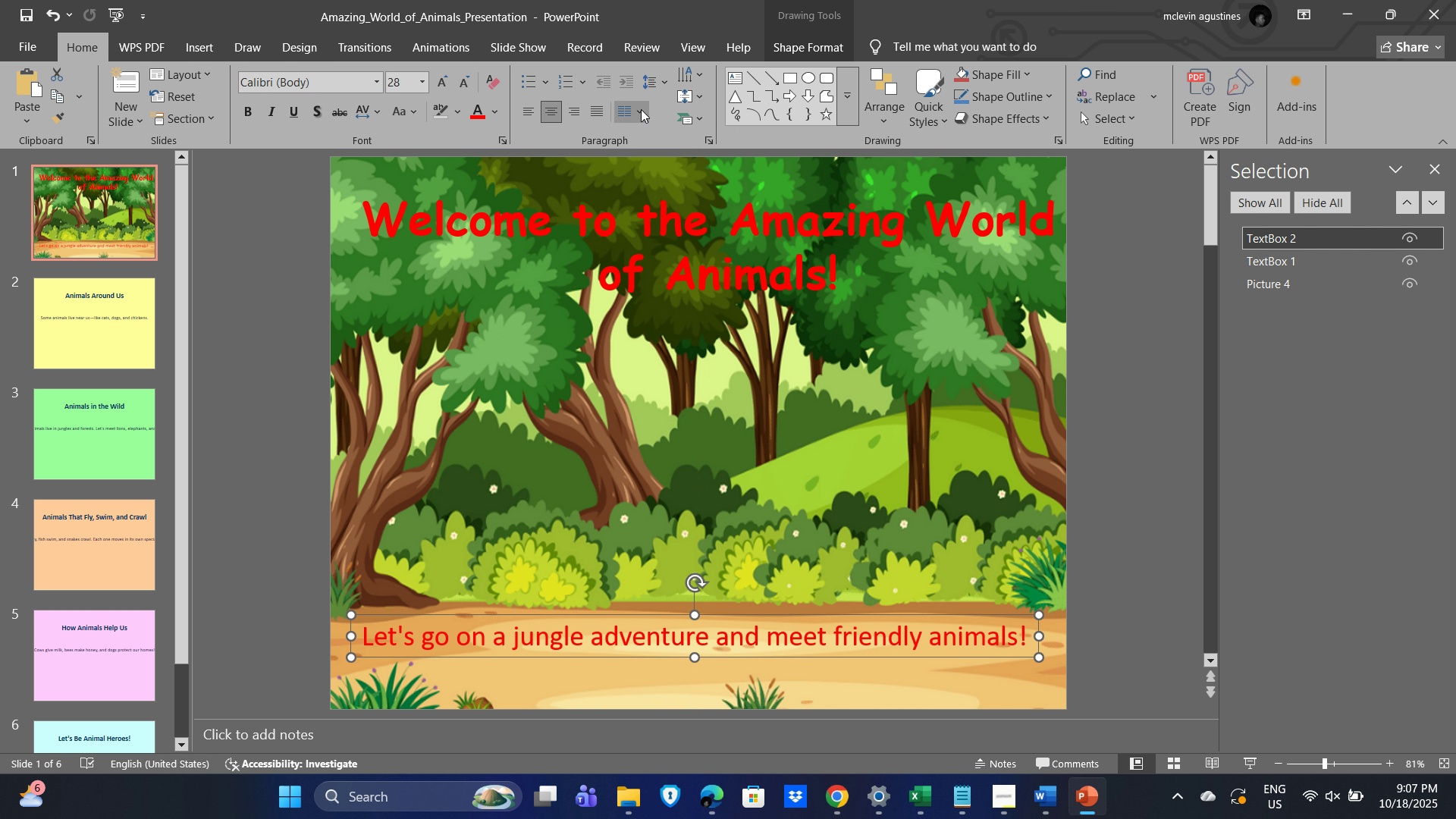 
left_click([496, 112])
 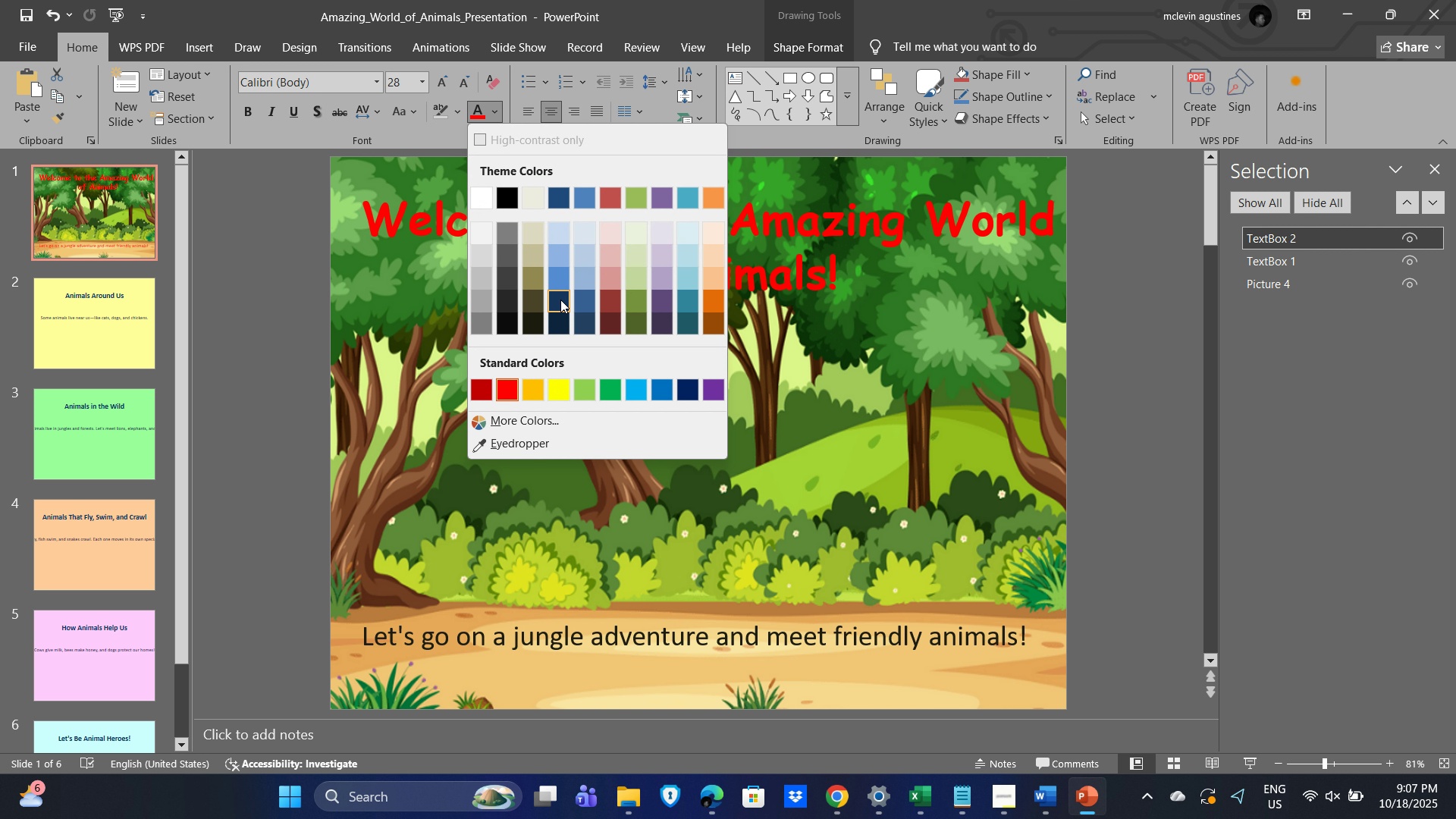 
left_click([560, 393])
 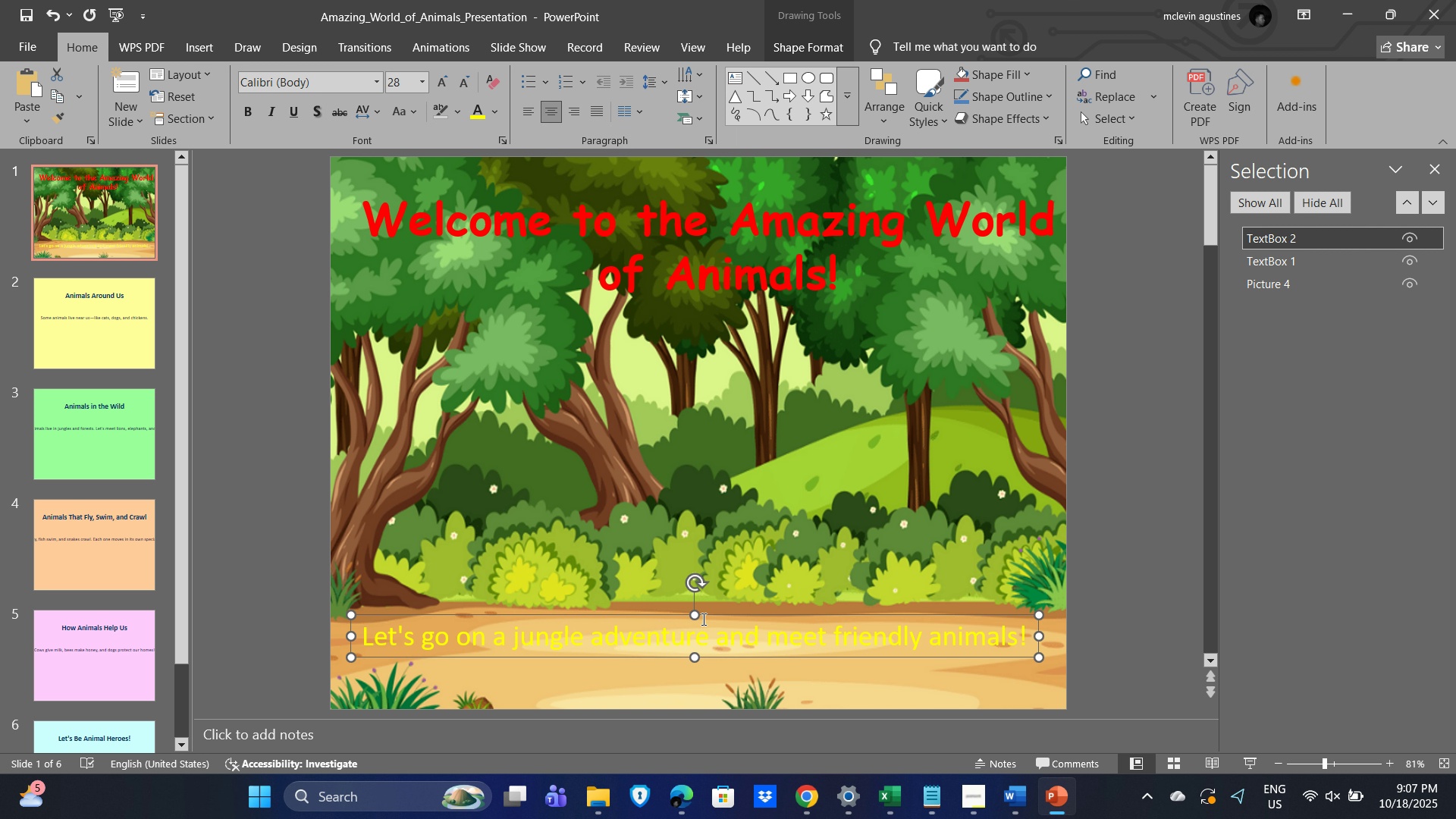 
left_click_drag(start_coordinate=[703, 614], to_coordinate=[709, 300])
 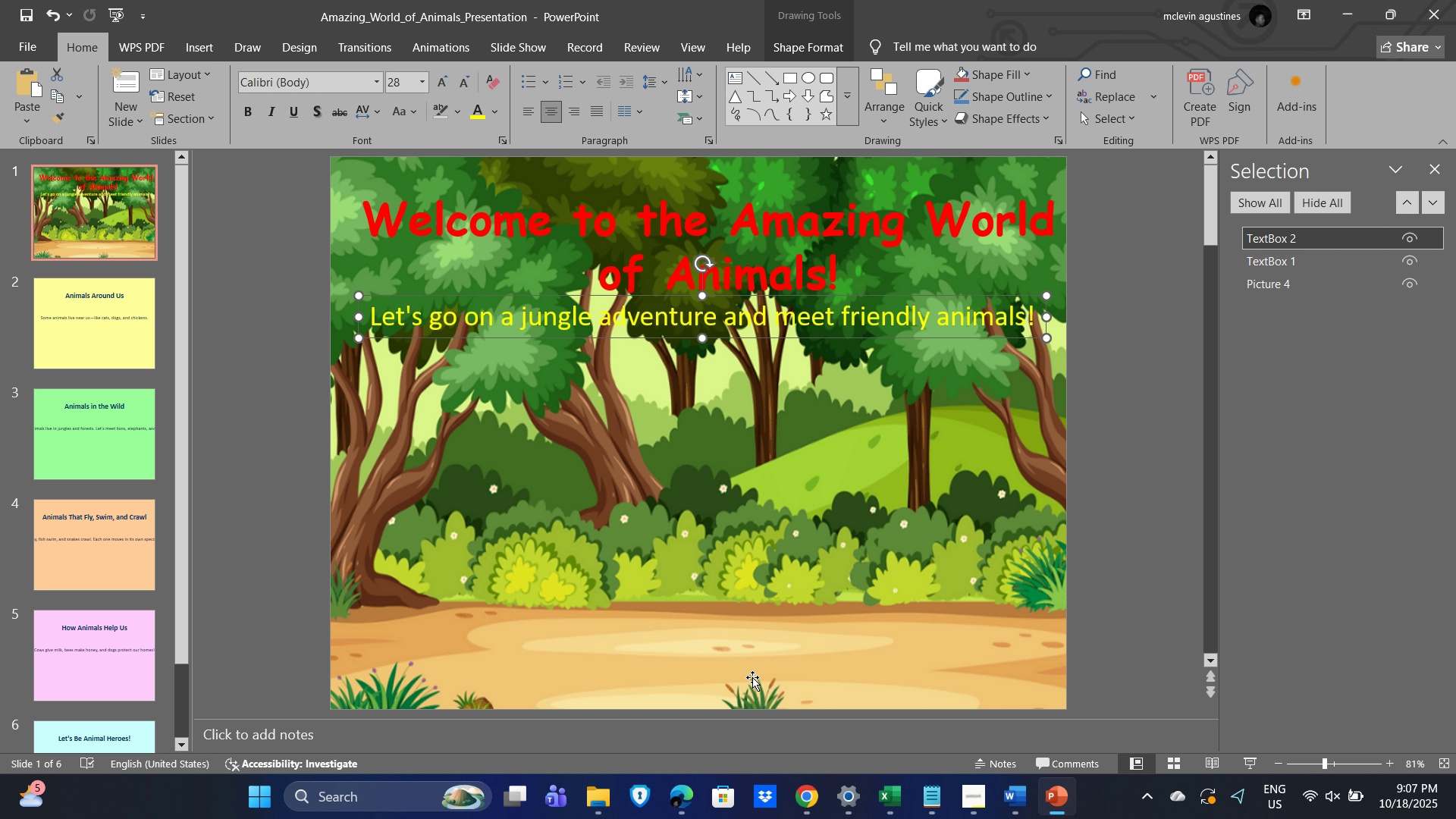 
left_click([752, 677])
 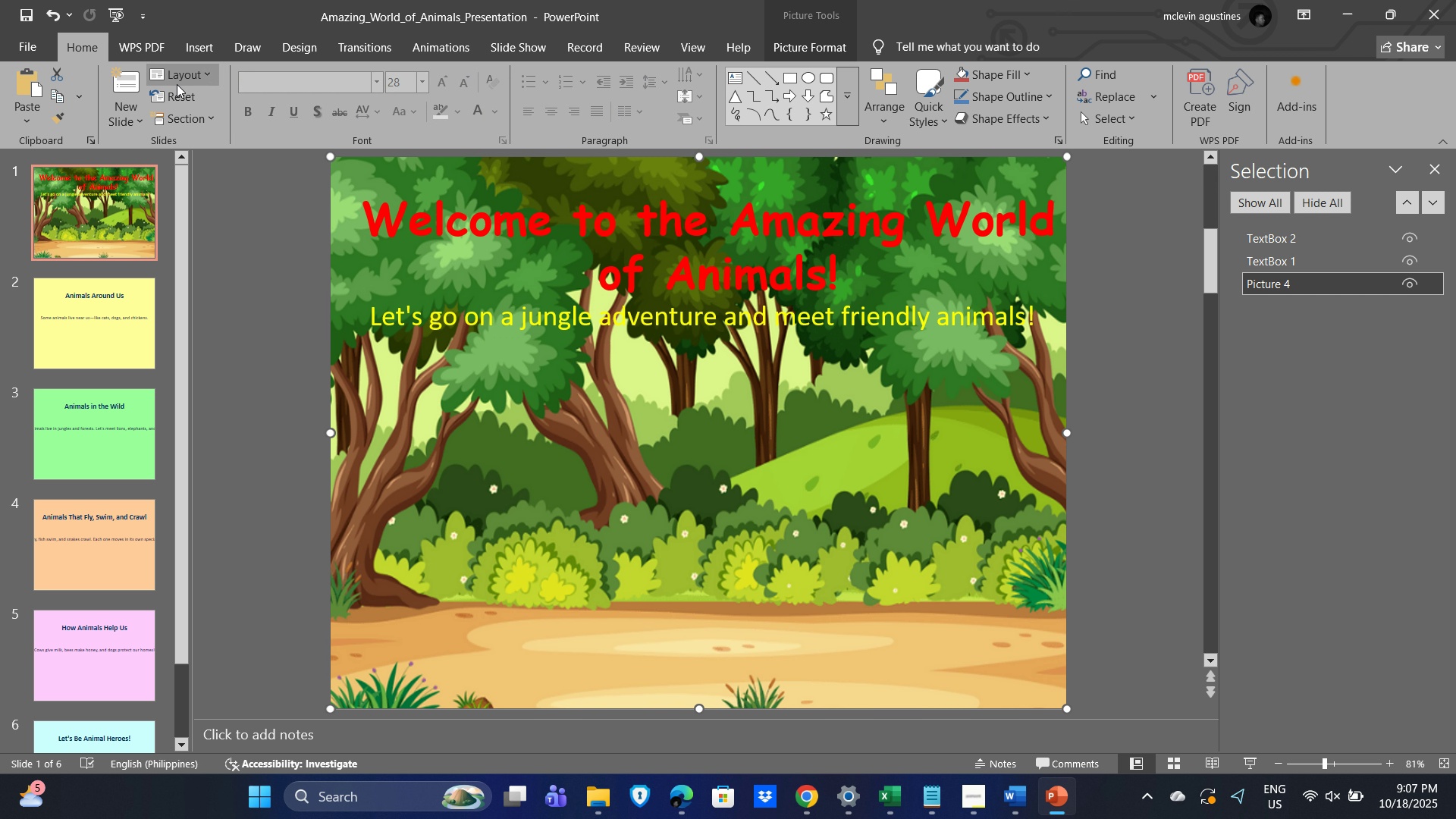 
left_click([190, 52])
 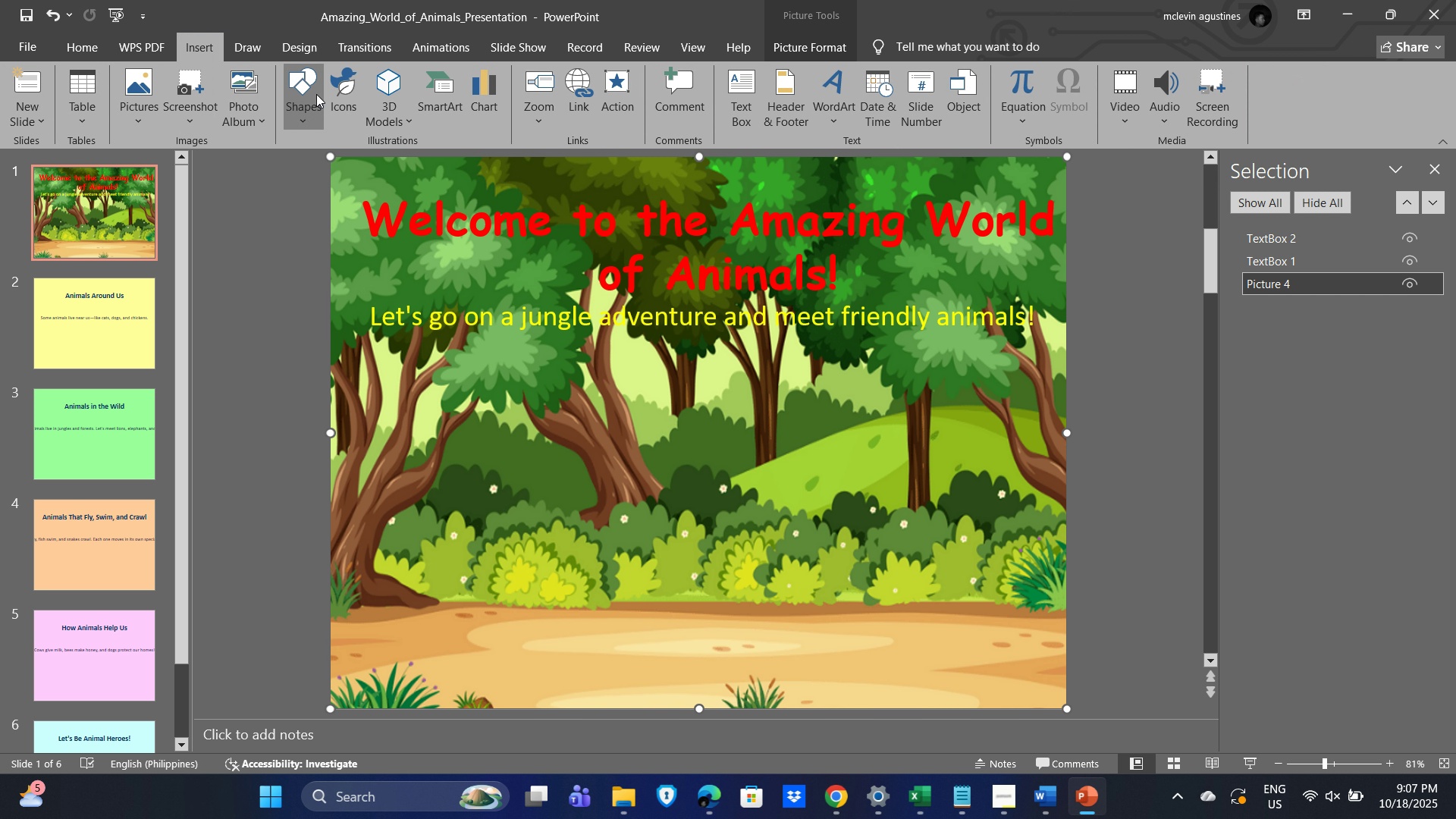 
left_click([366, 165])
 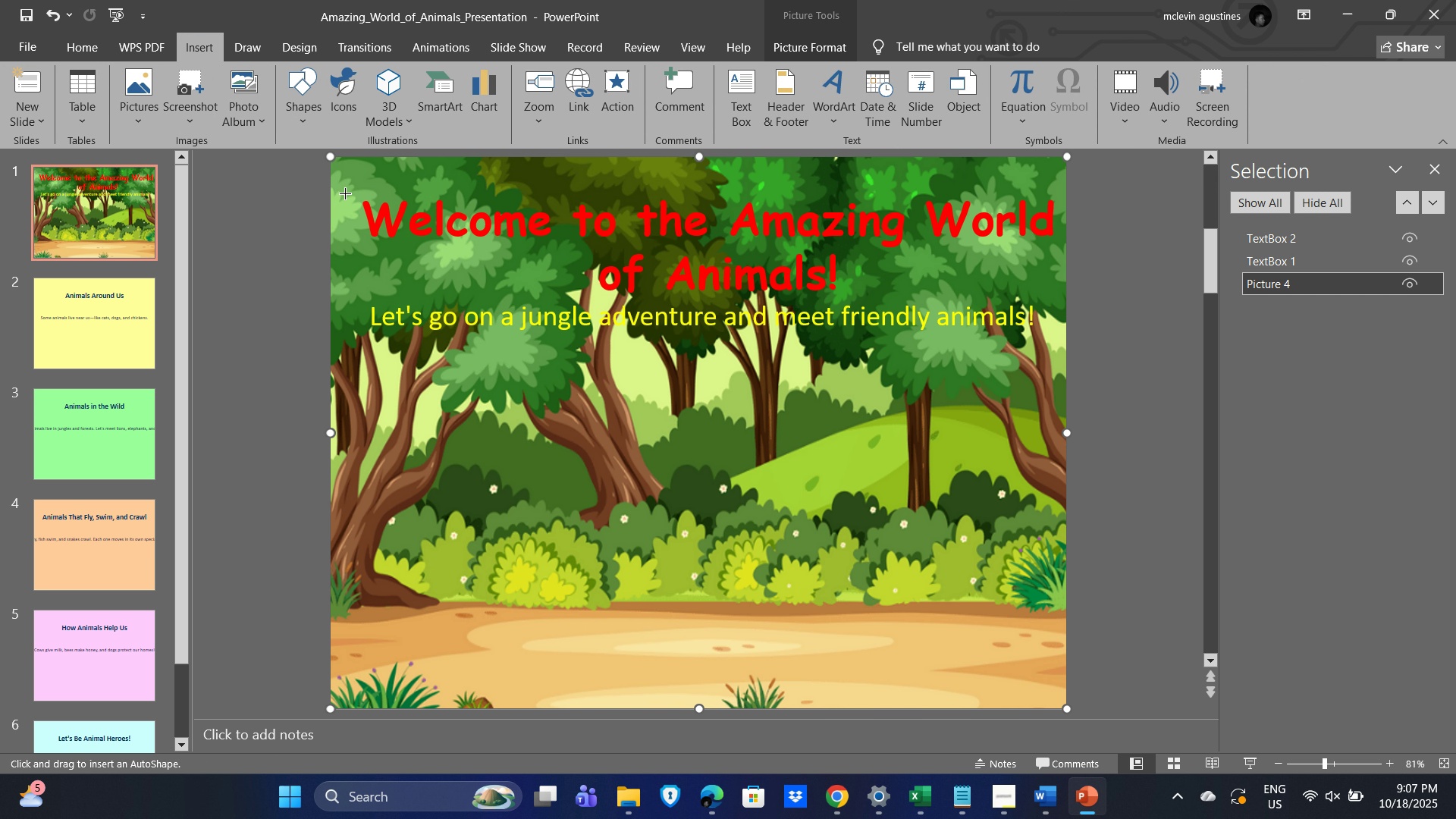 
left_click_drag(start_coordinate=[345, 193], to_coordinate=[1059, 359])
 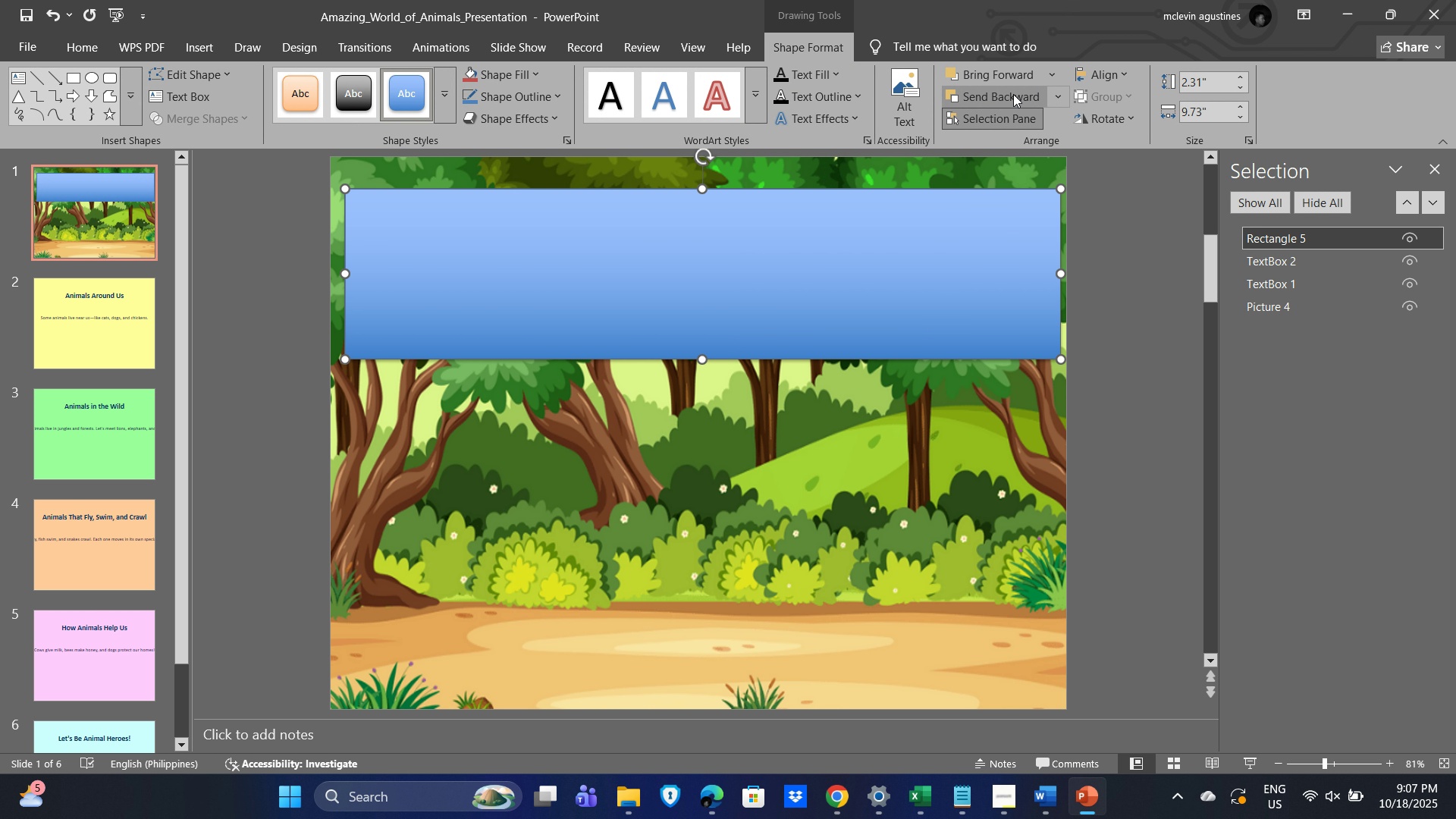 
left_click([1015, 96])
 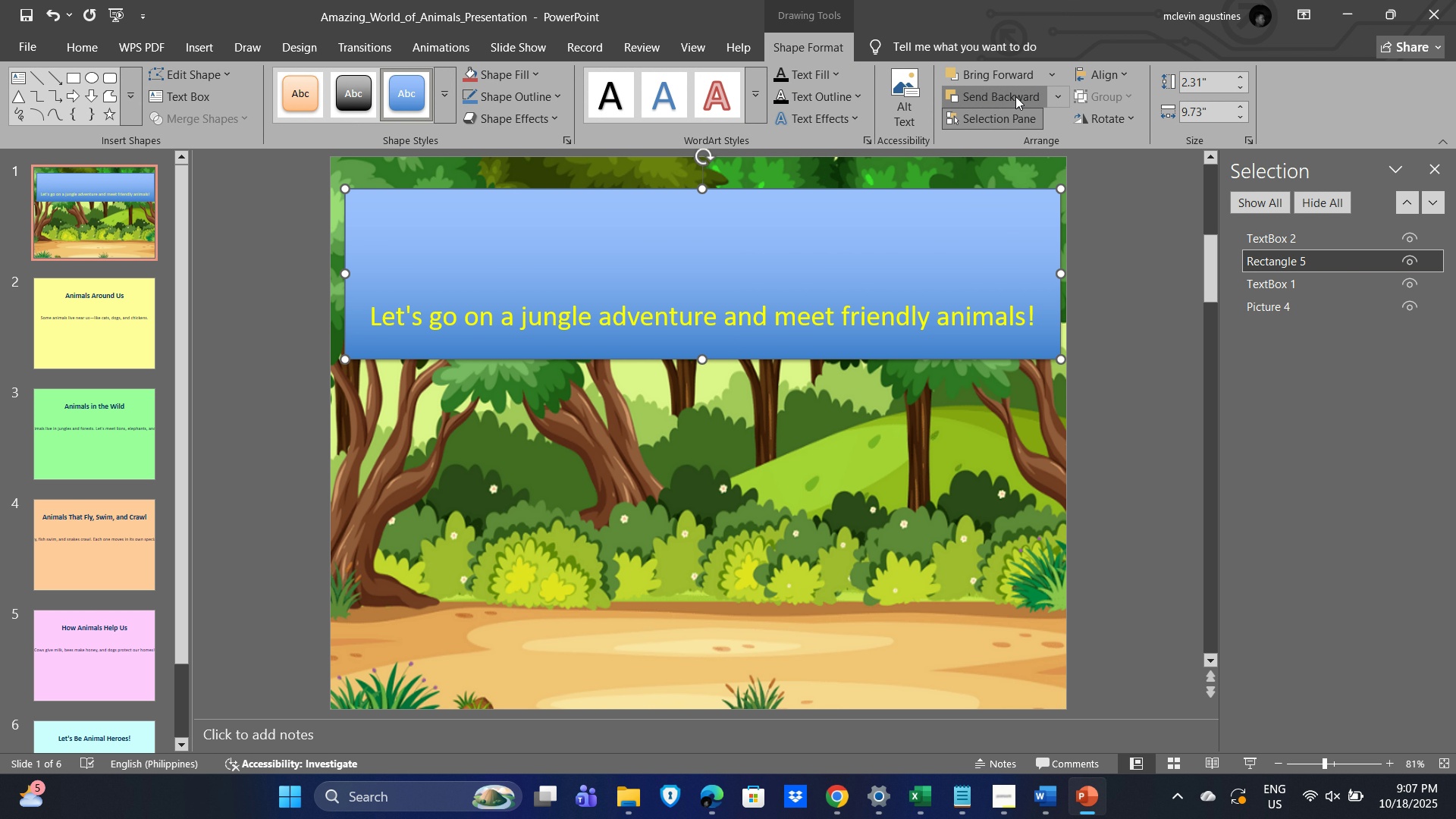 
left_click([1015, 96])
 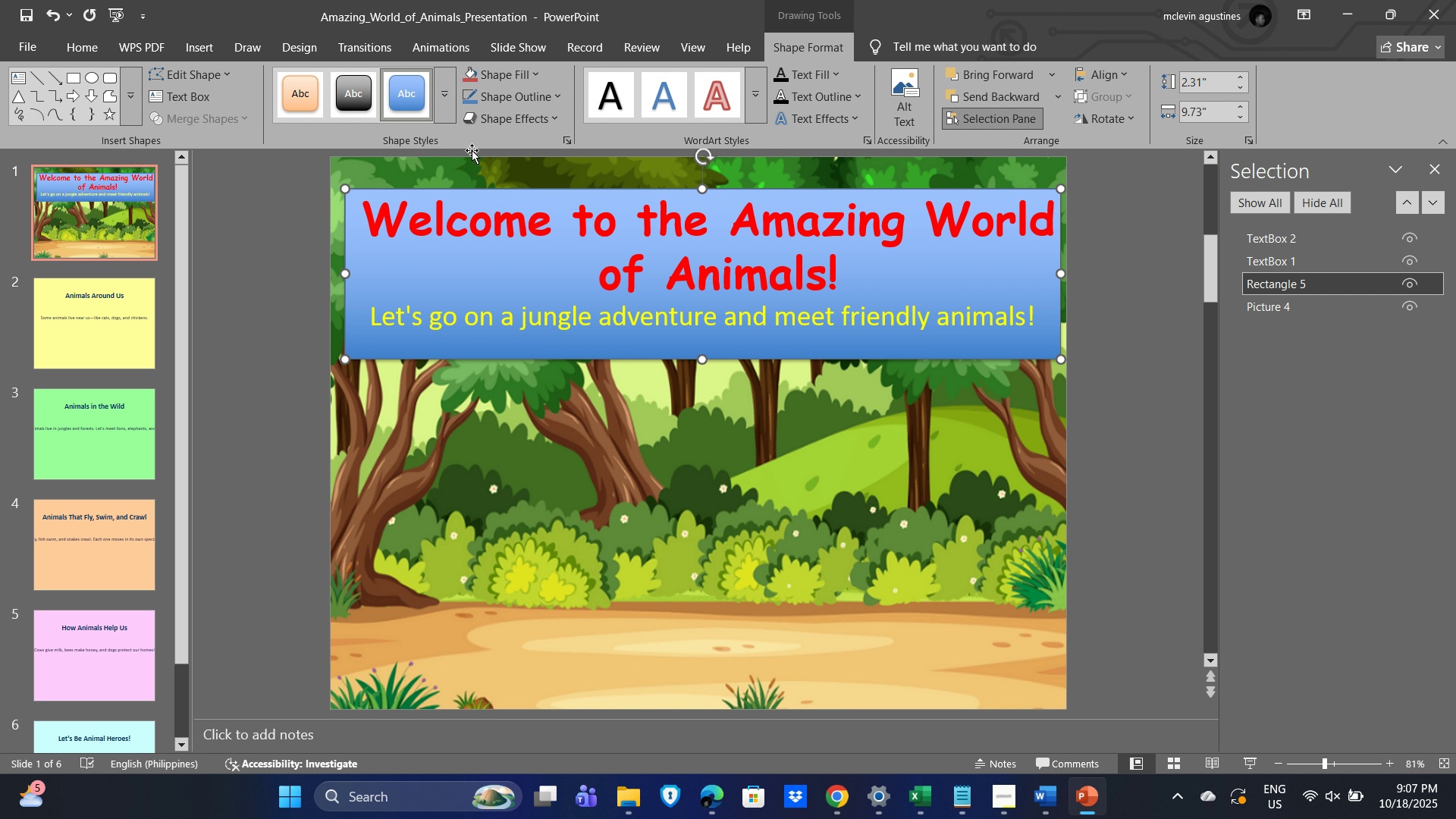 
wait(5.54)
 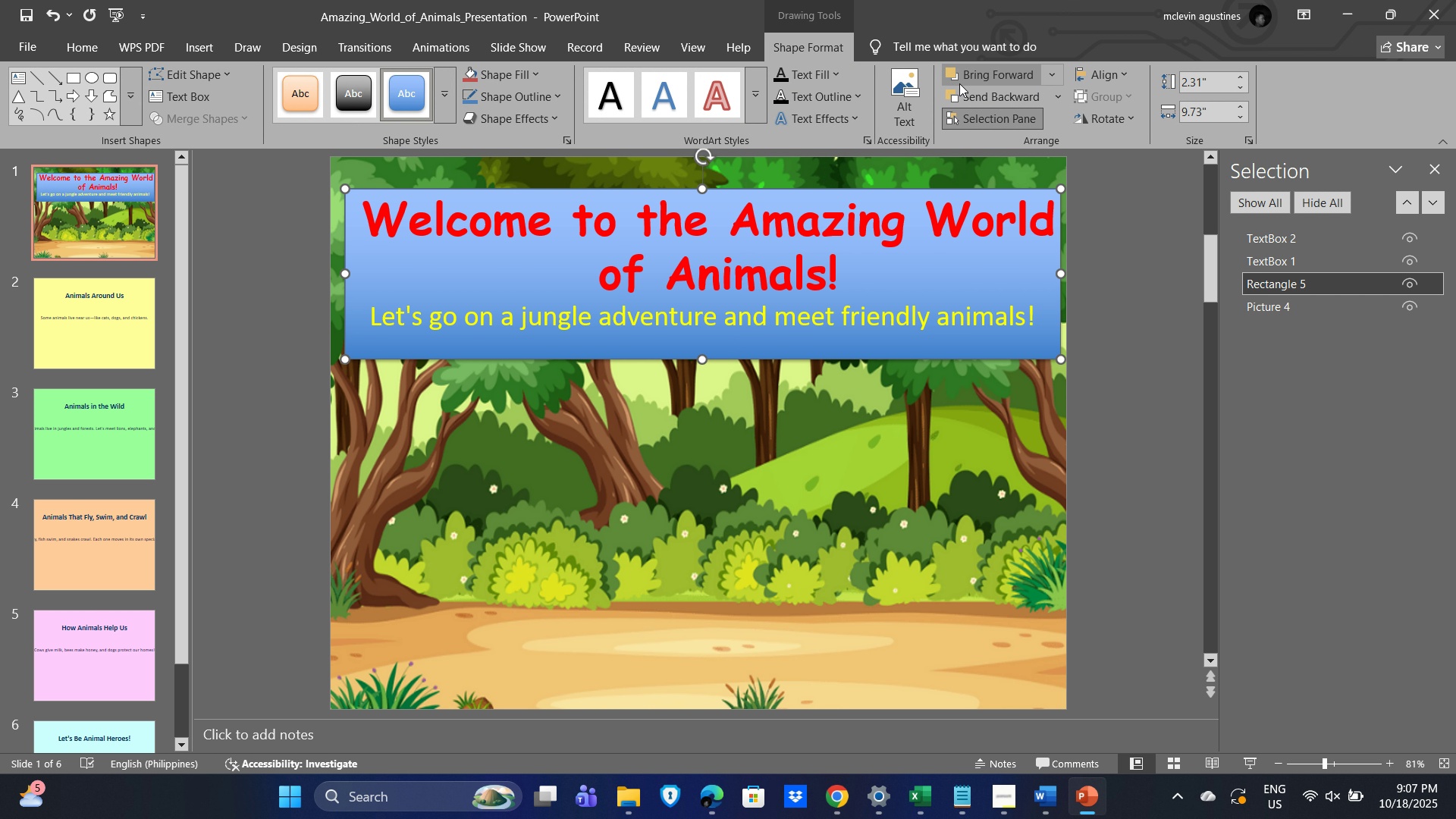 
left_click([803, 46])
 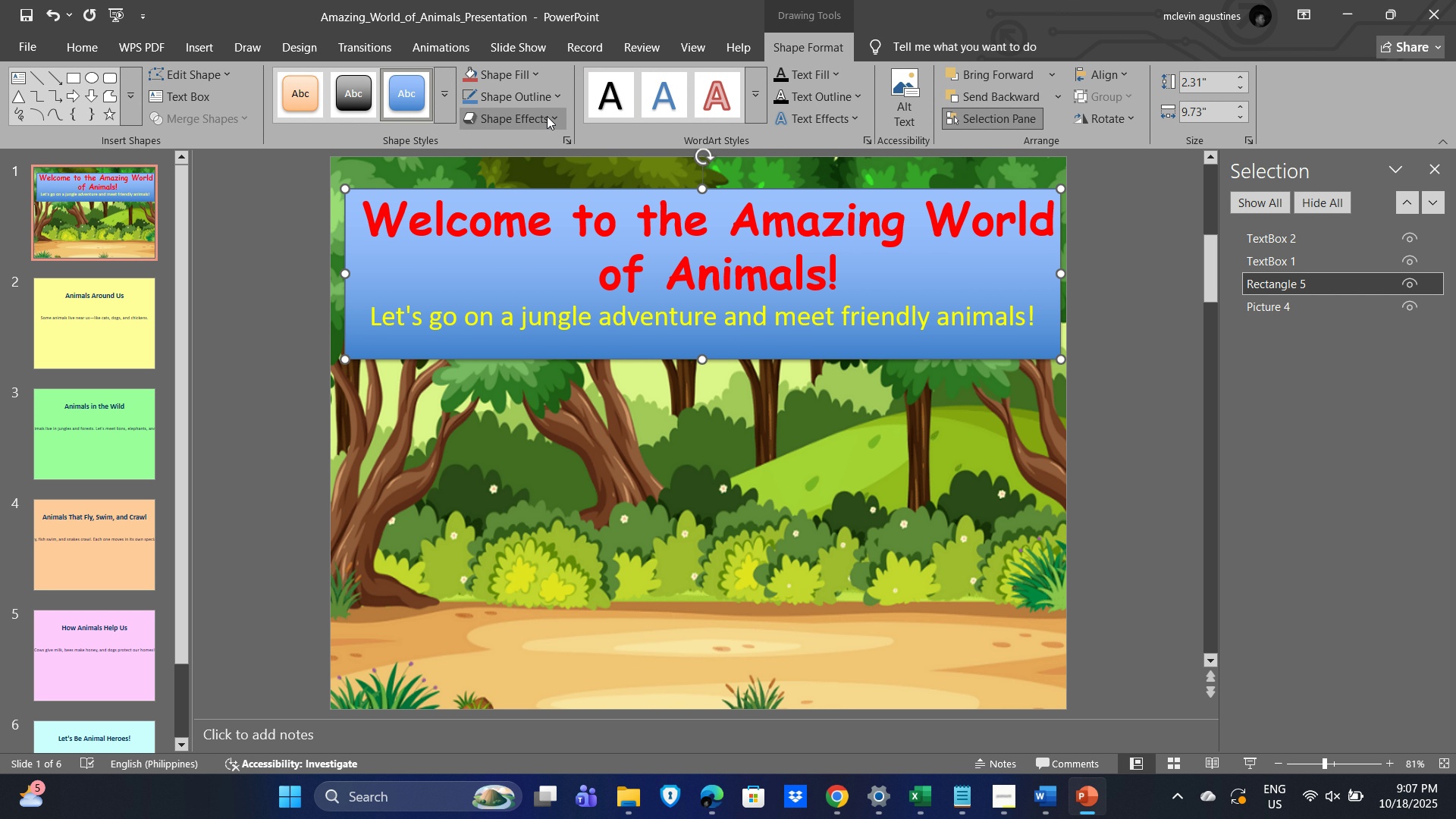 
left_click([547, 117])
 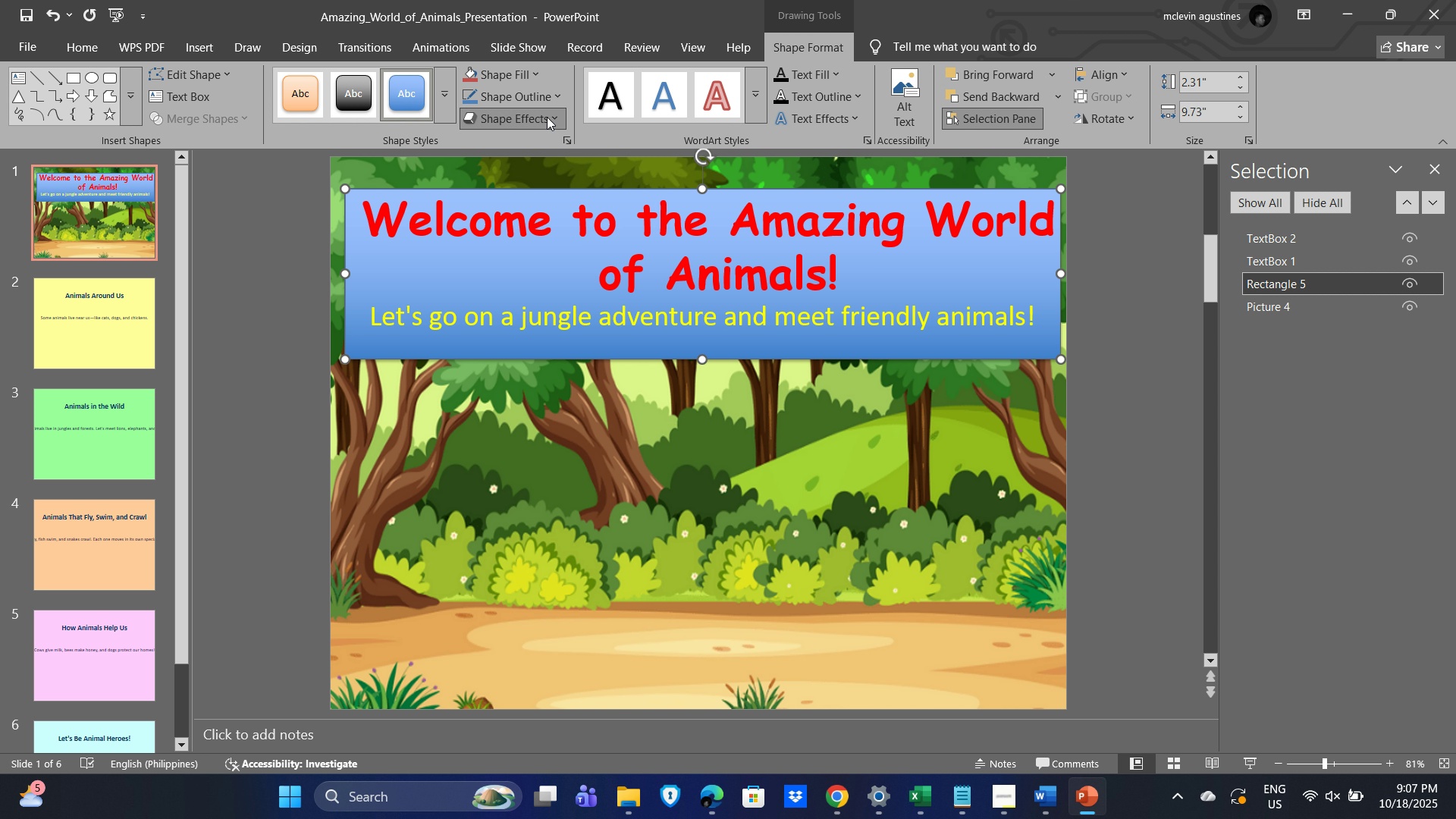 
left_click([547, 117])
 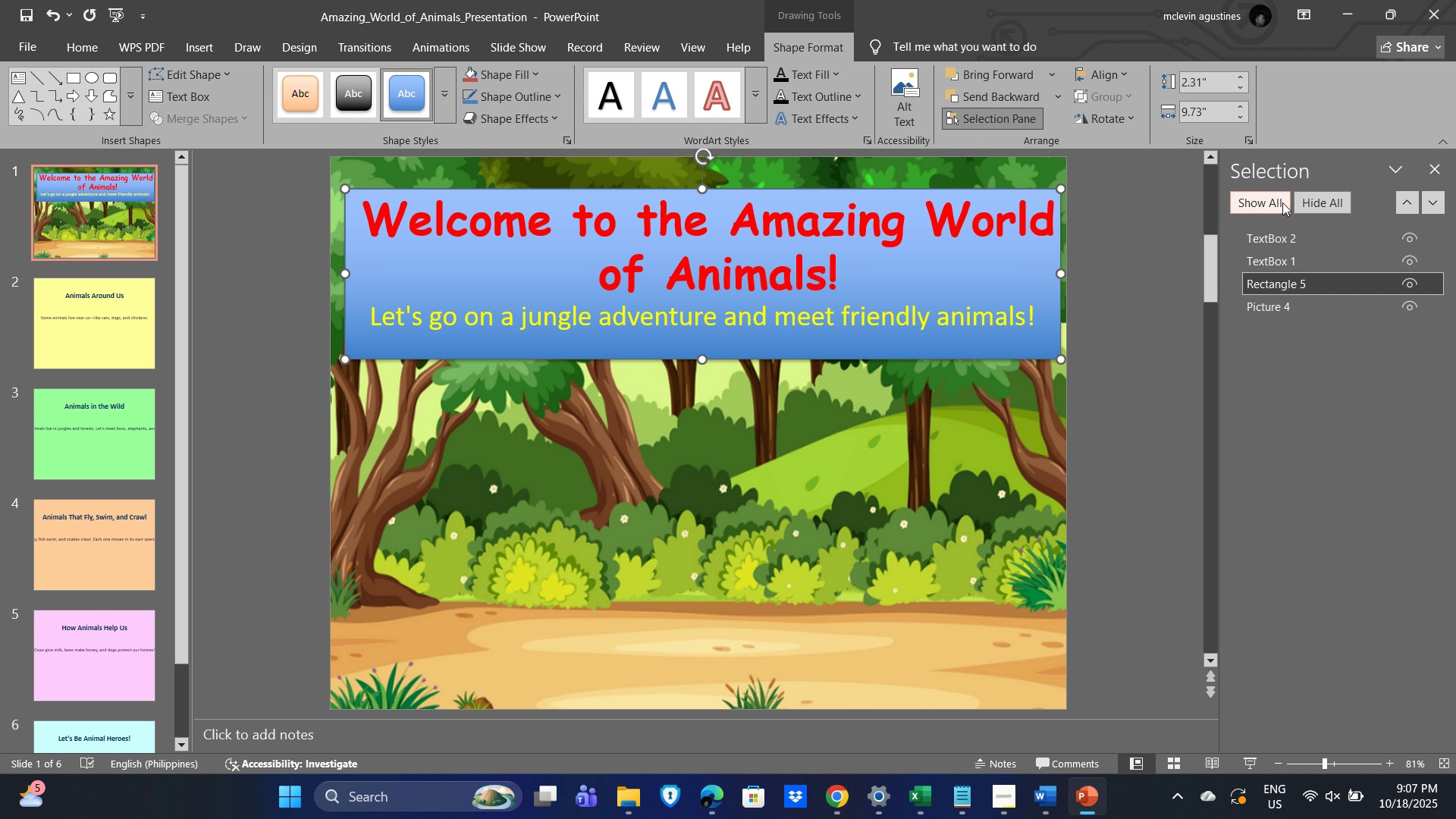 
left_click([1433, 170])
 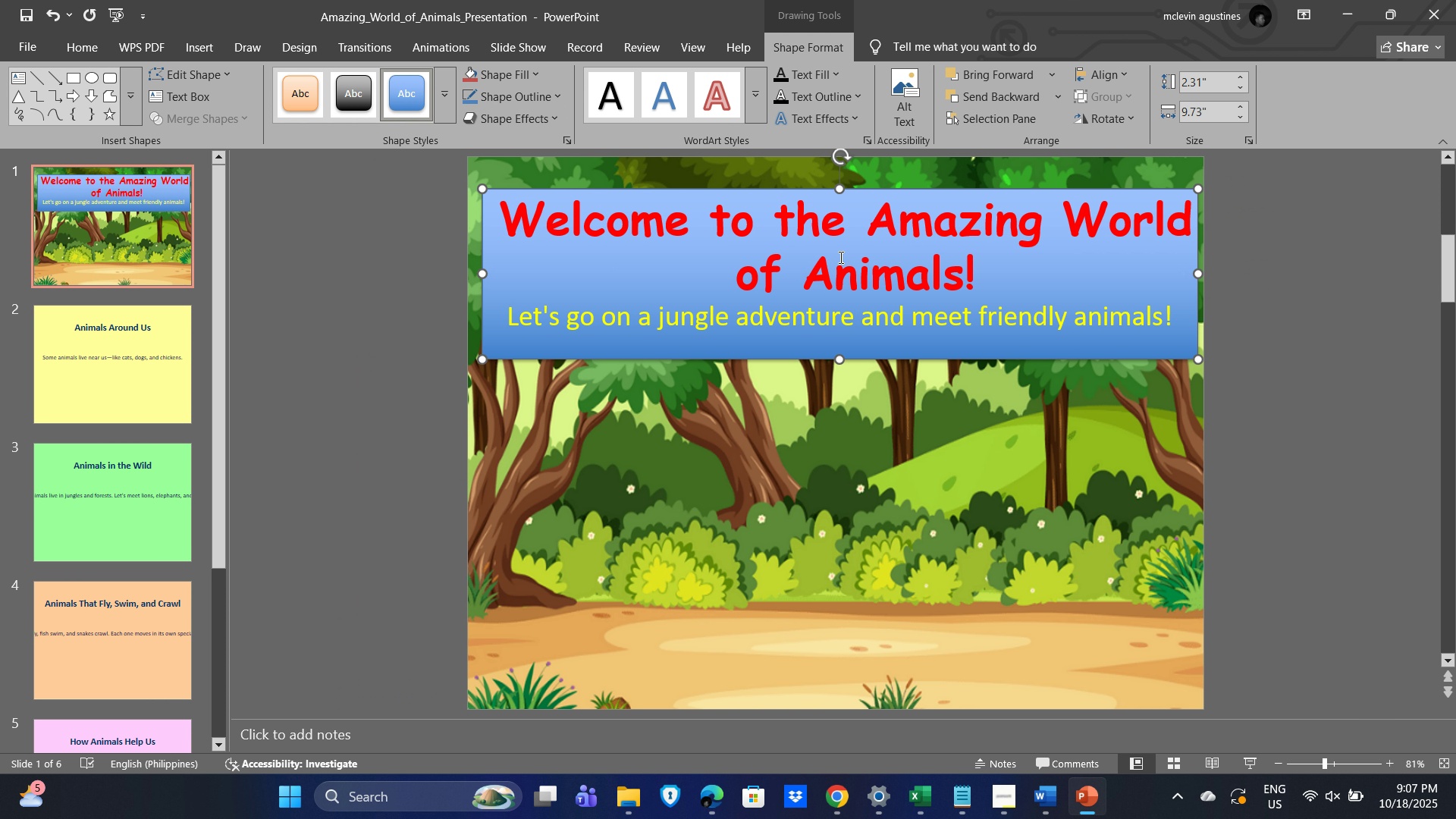 
left_click([687, 216])
 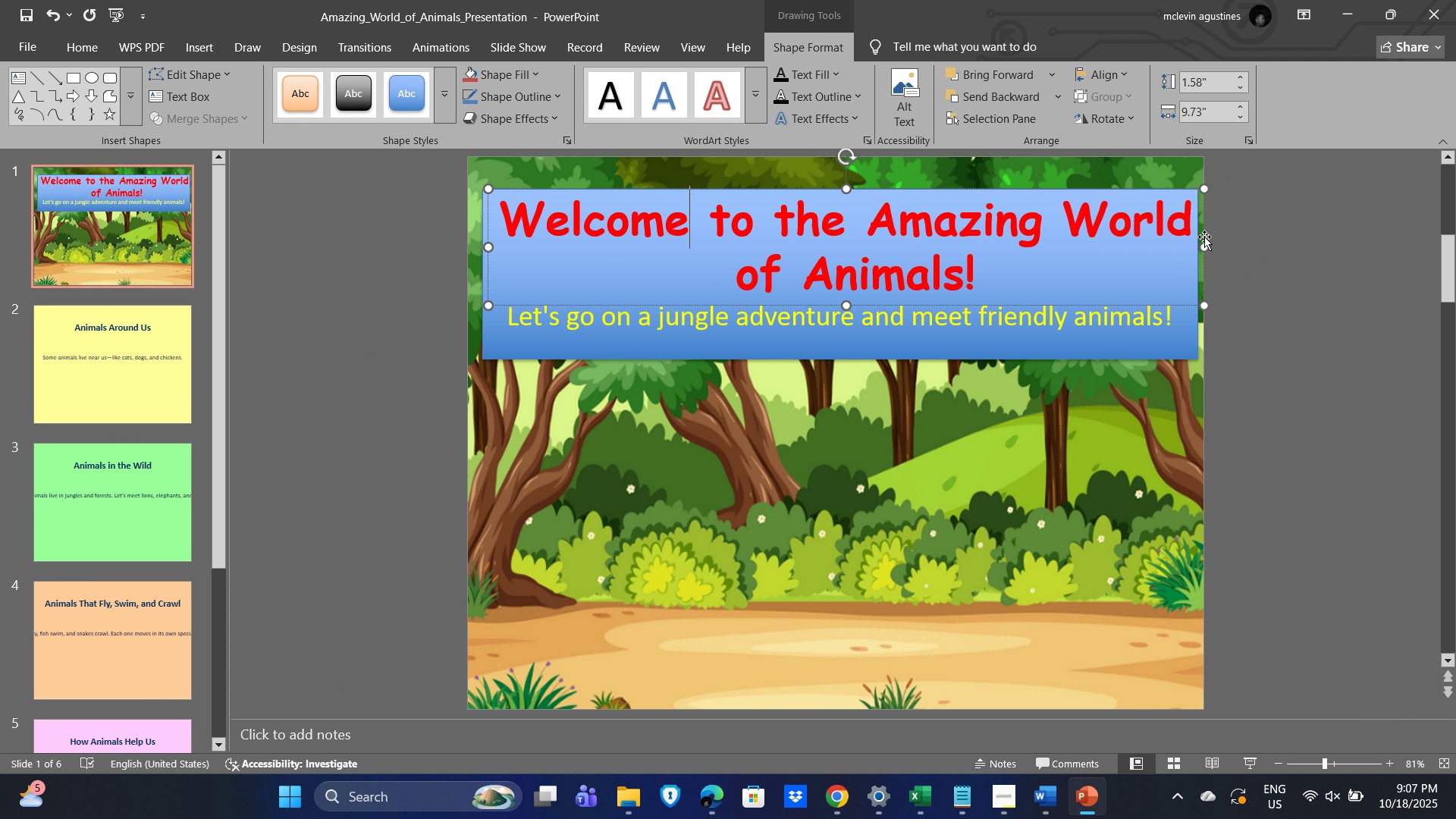 
left_click_drag(start_coordinate=[1202, 246], to_coordinate=[833, 270])
 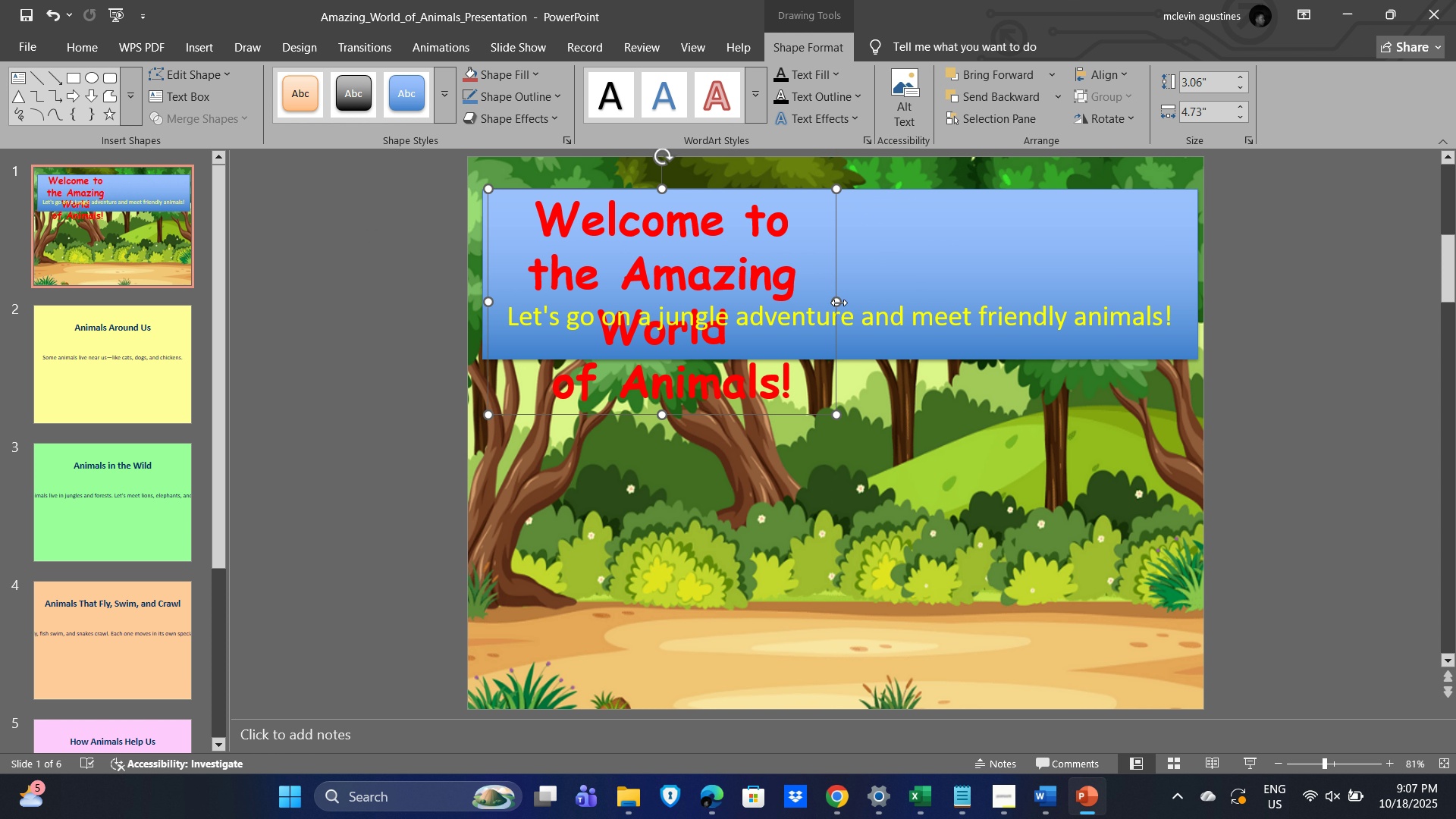 
left_click_drag(start_coordinate=[838, 307], to_coordinate=[1044, 286])
 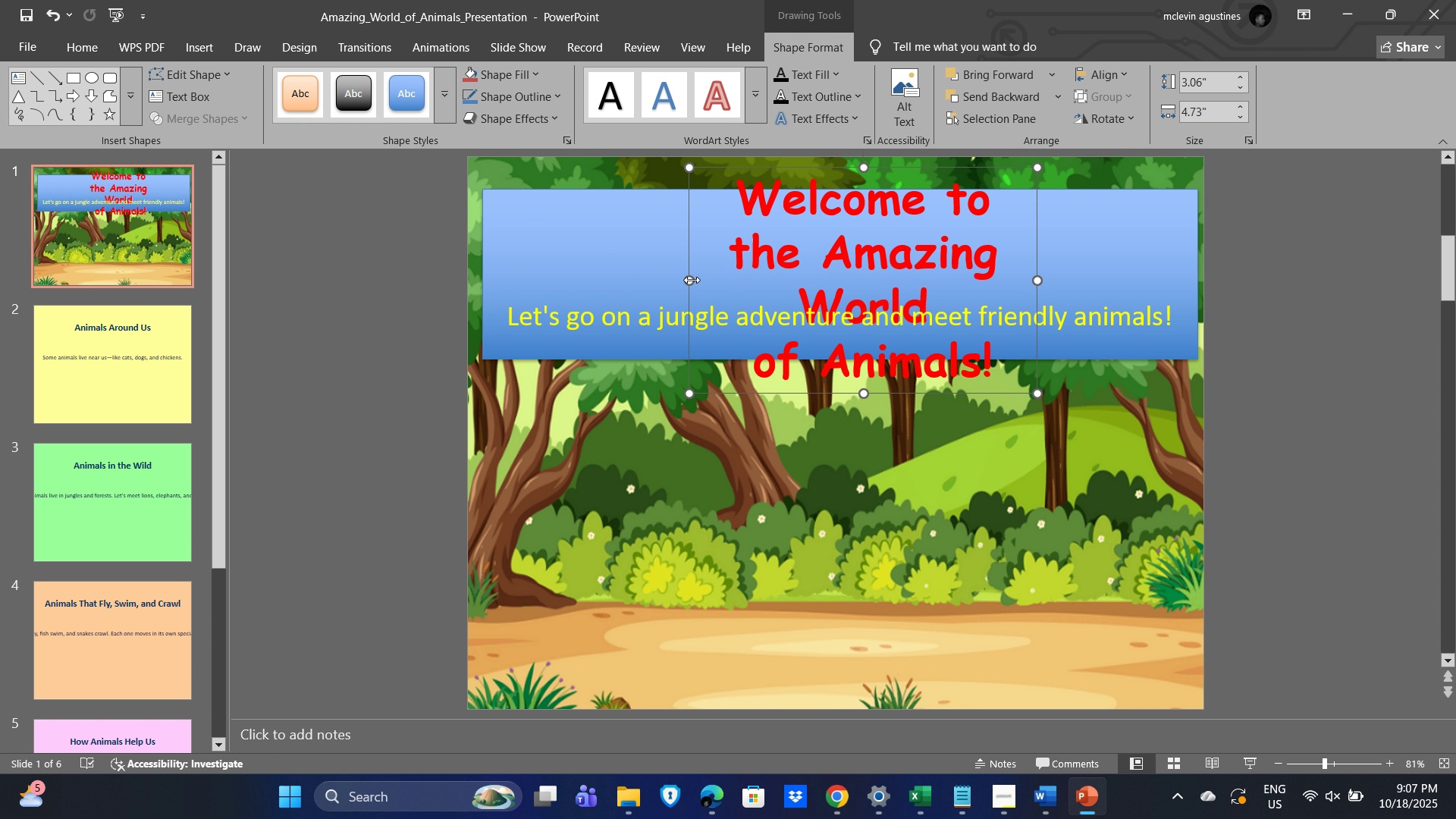 
left_click_drag(start_coordinate=[692, 280], to_coordinate=[500, 301])
 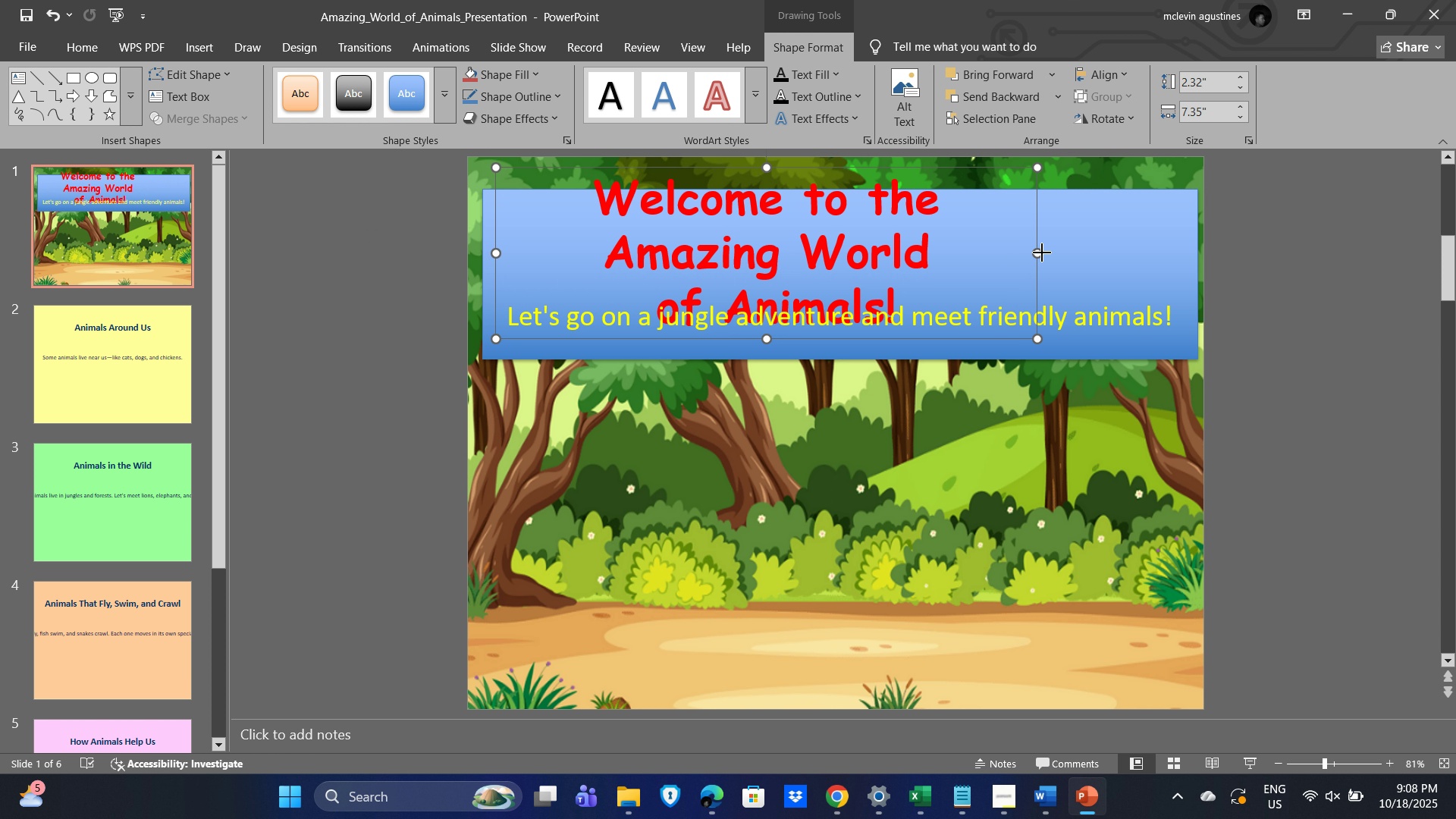 
left_click_drag(start_coordinate=[1042, 253], to_coordinate=[1114, 247])
 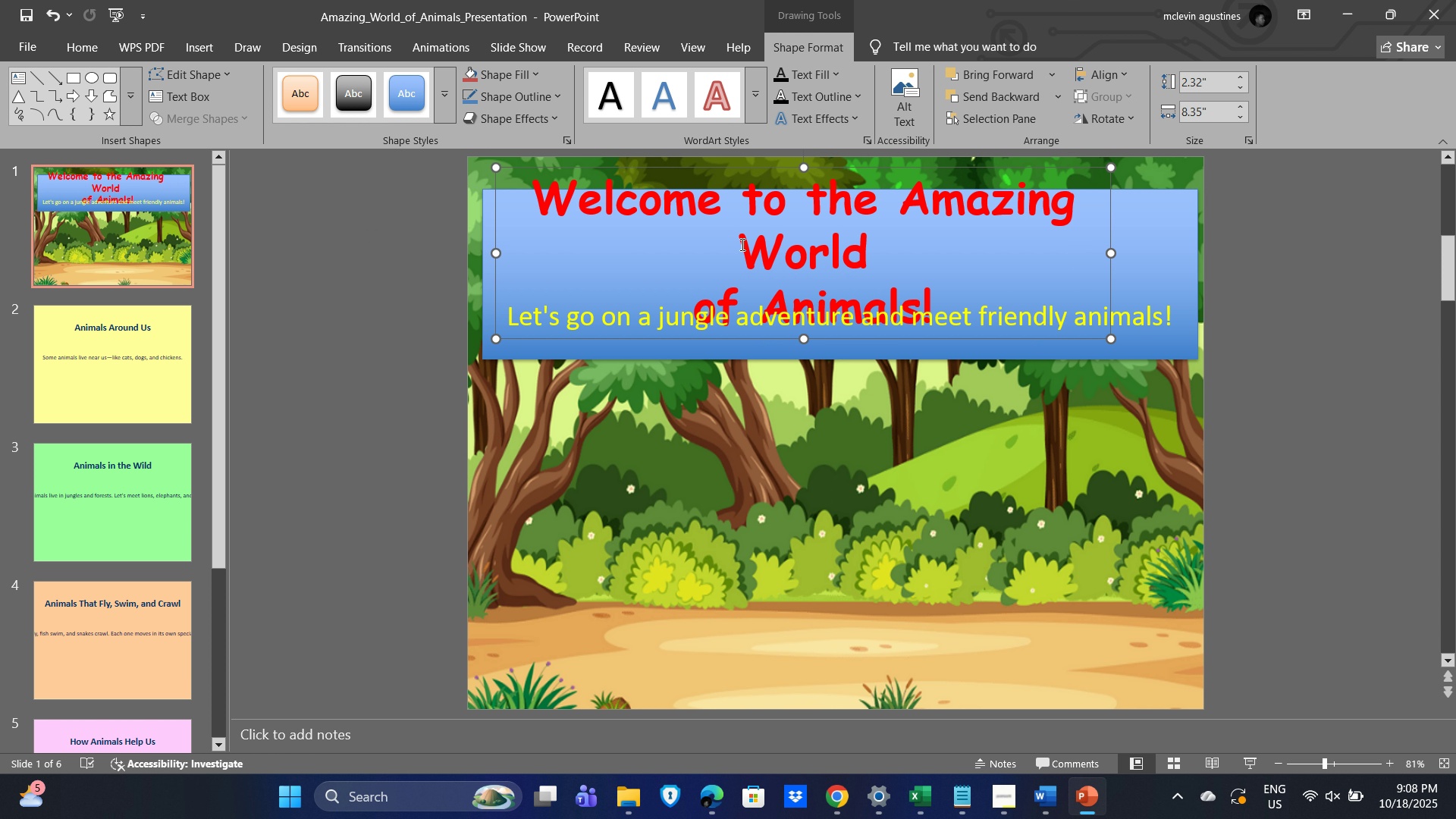 
left_click([733, 246])
 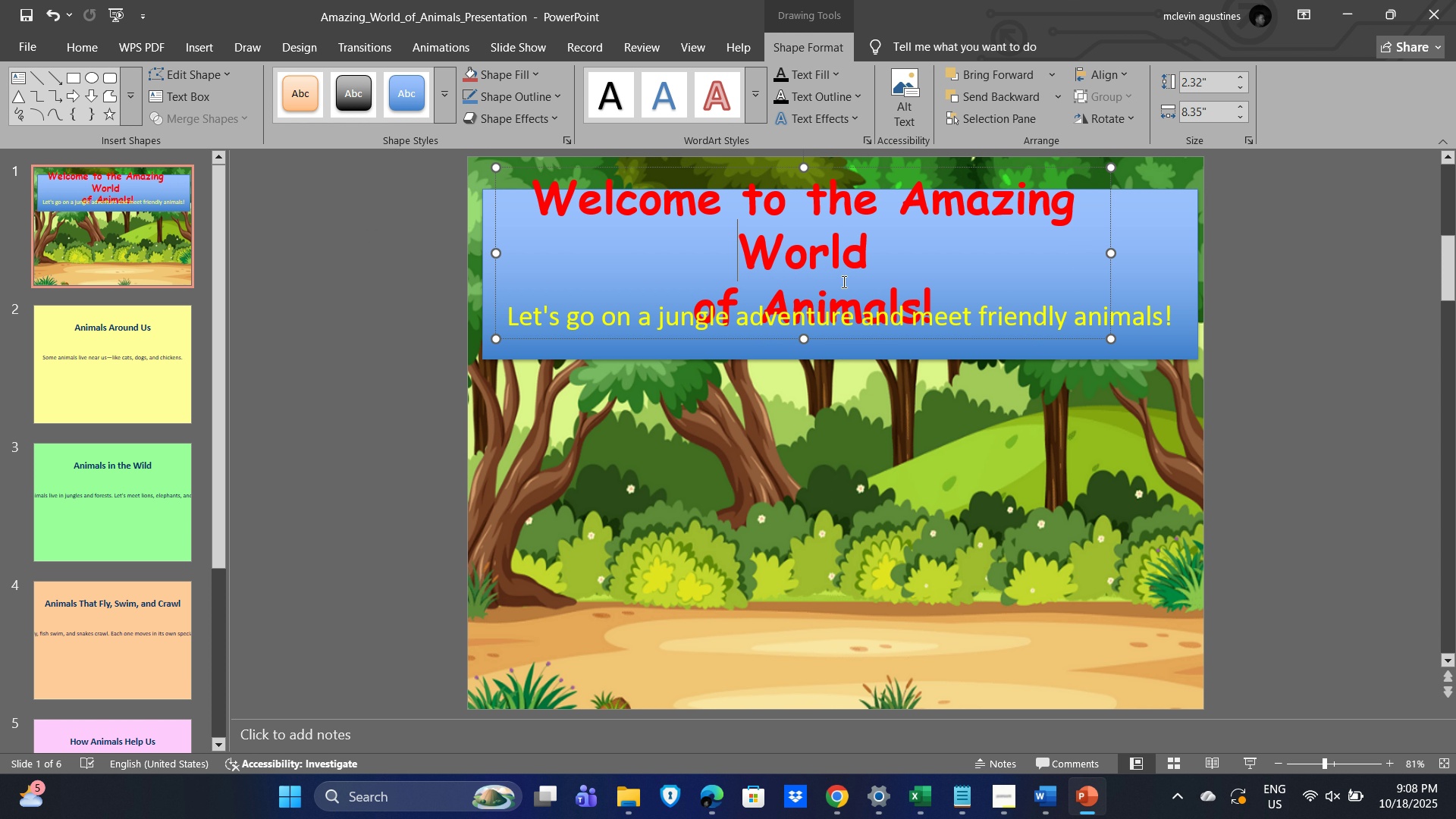 
key(Backspace)
 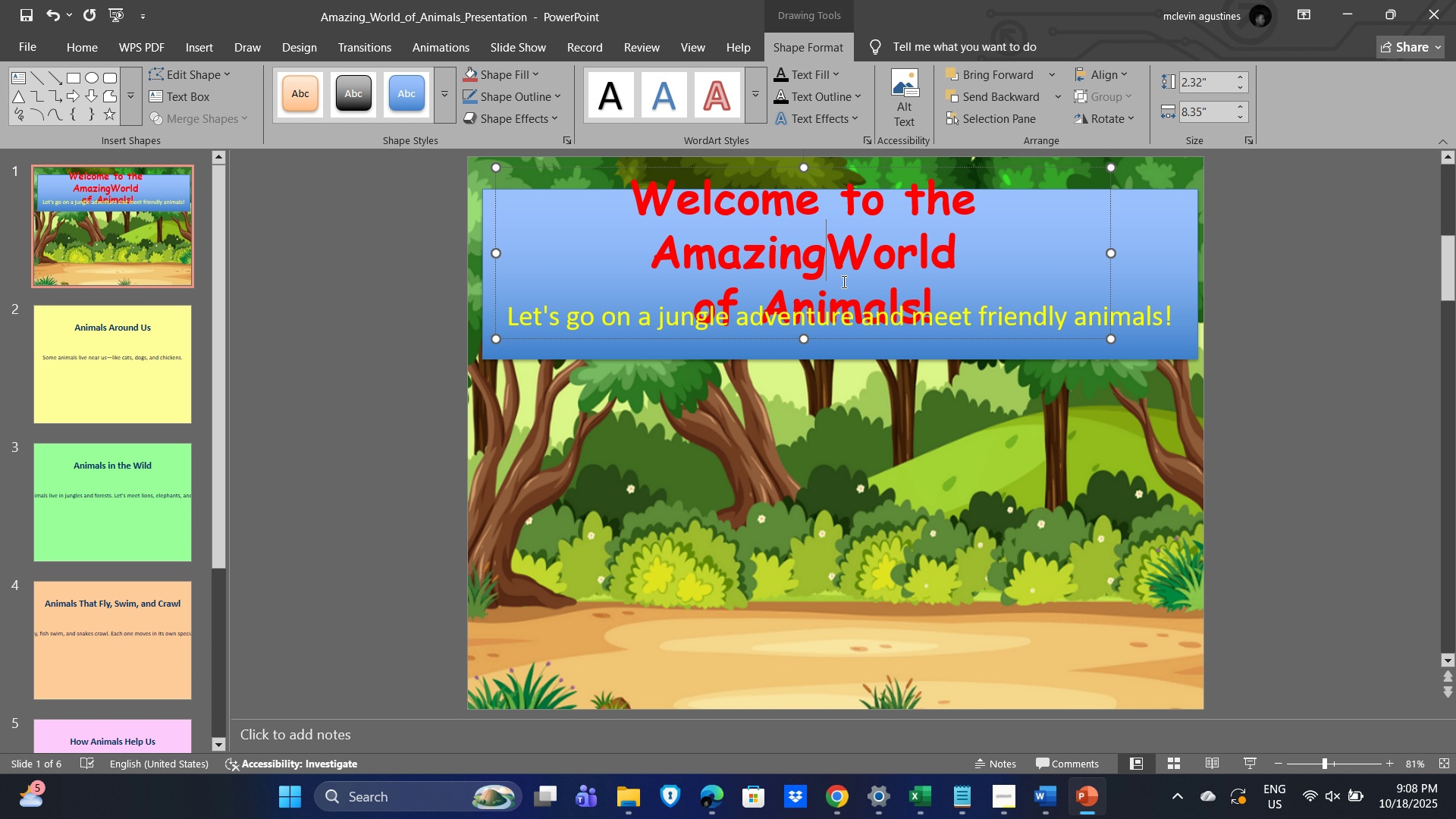 
key(Space)
 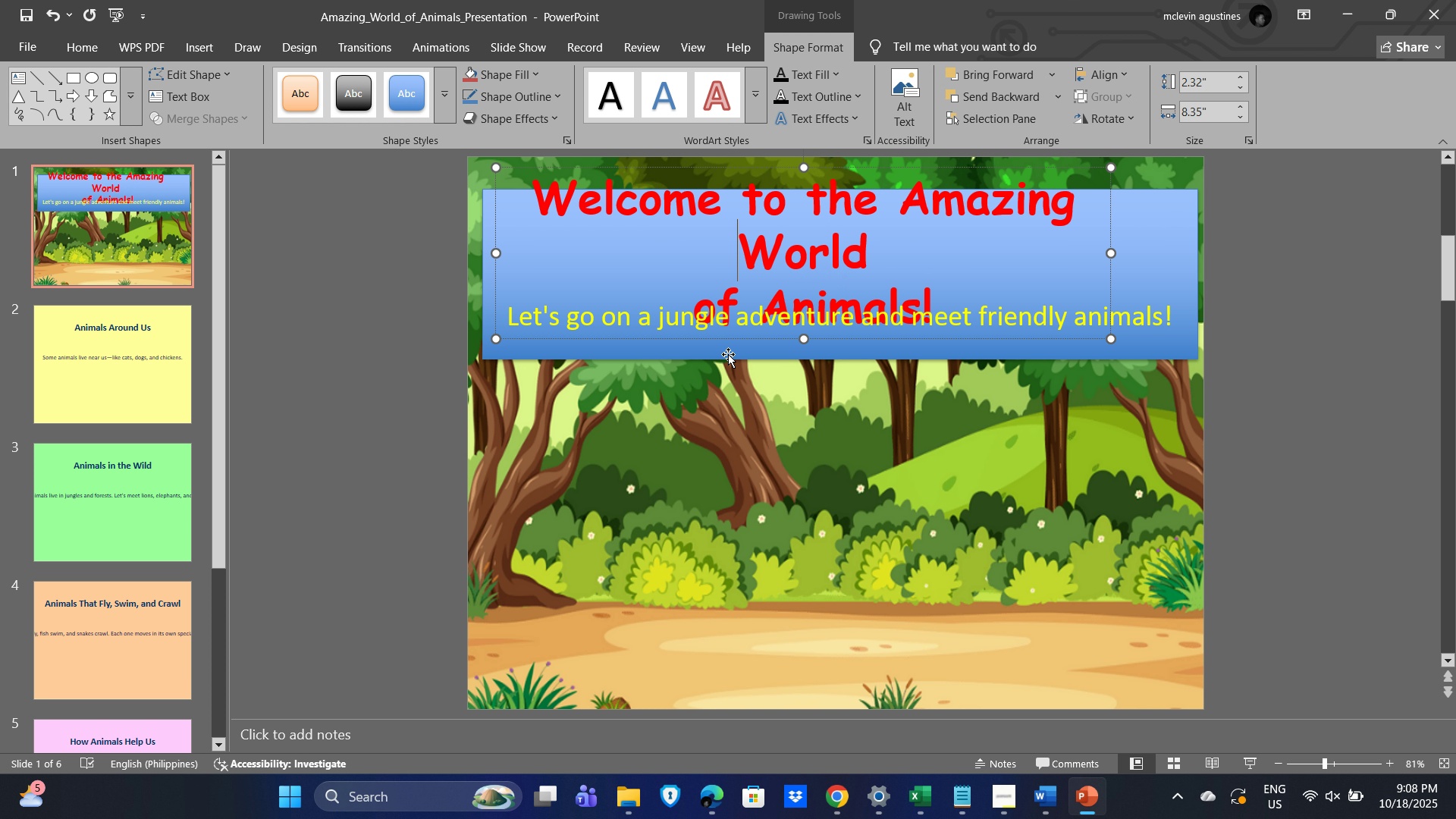 
key(Control+A)
 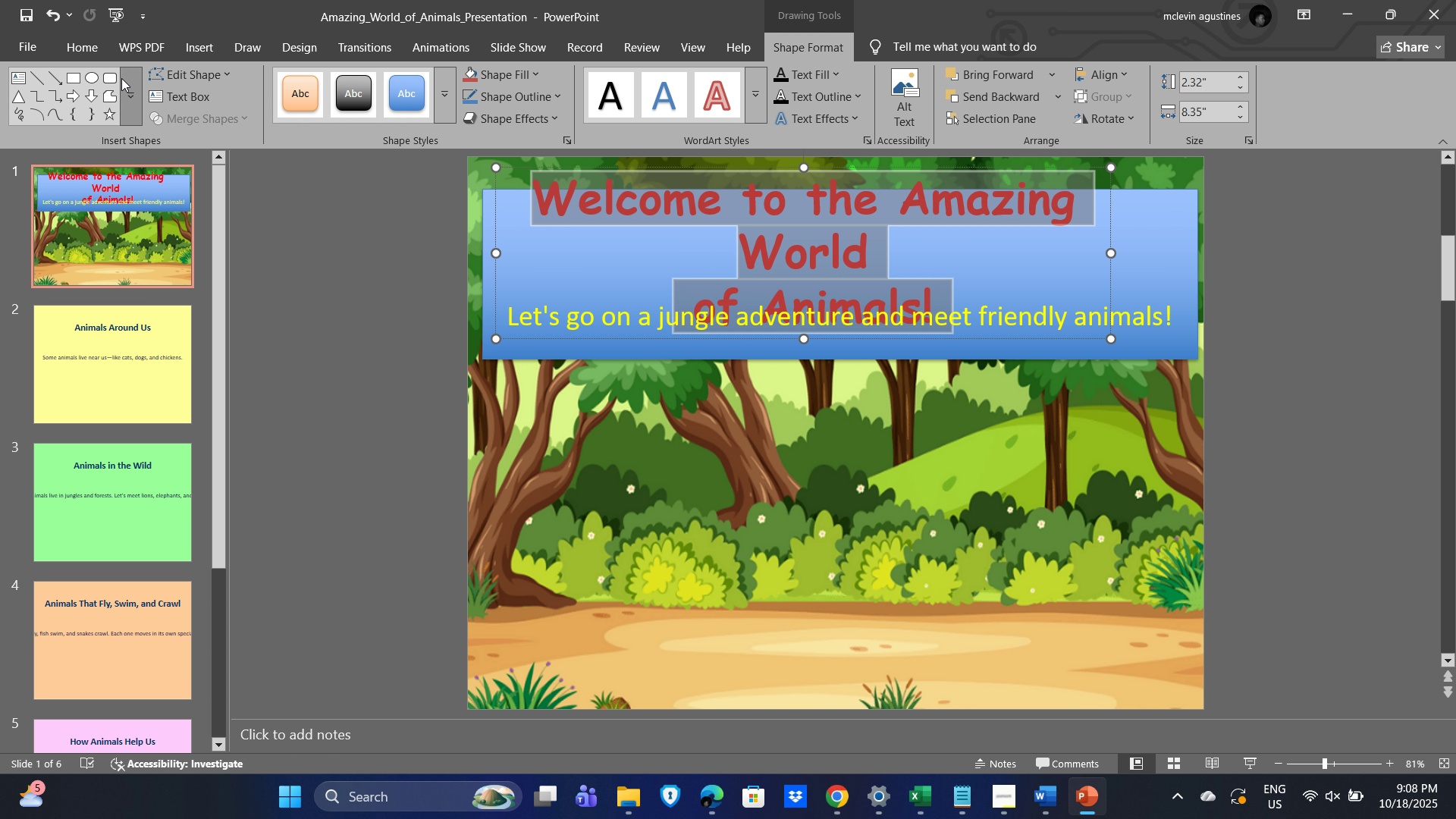 
key(Control+BracketLeft)
 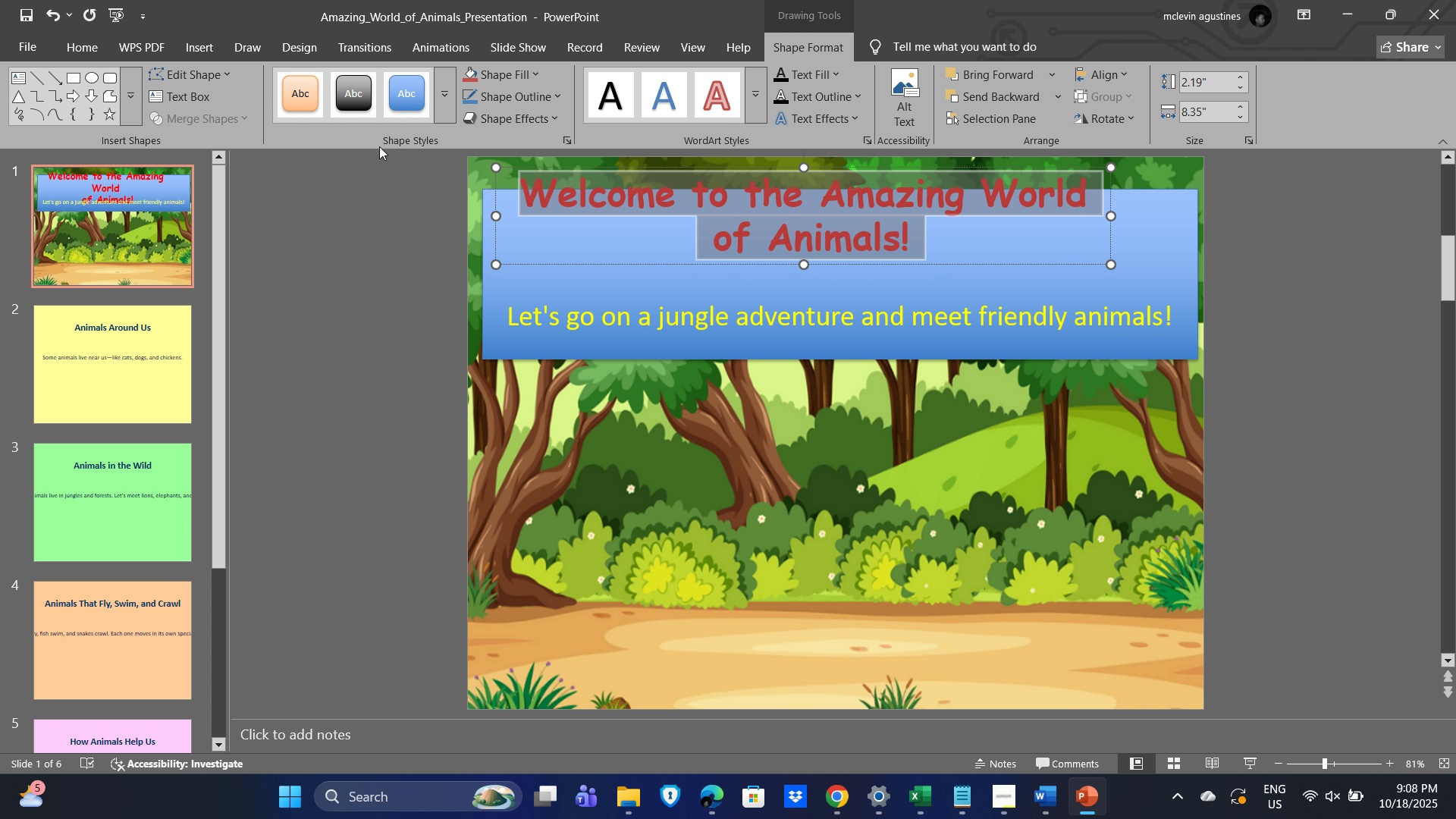 
key(Control+BracketLeft)
 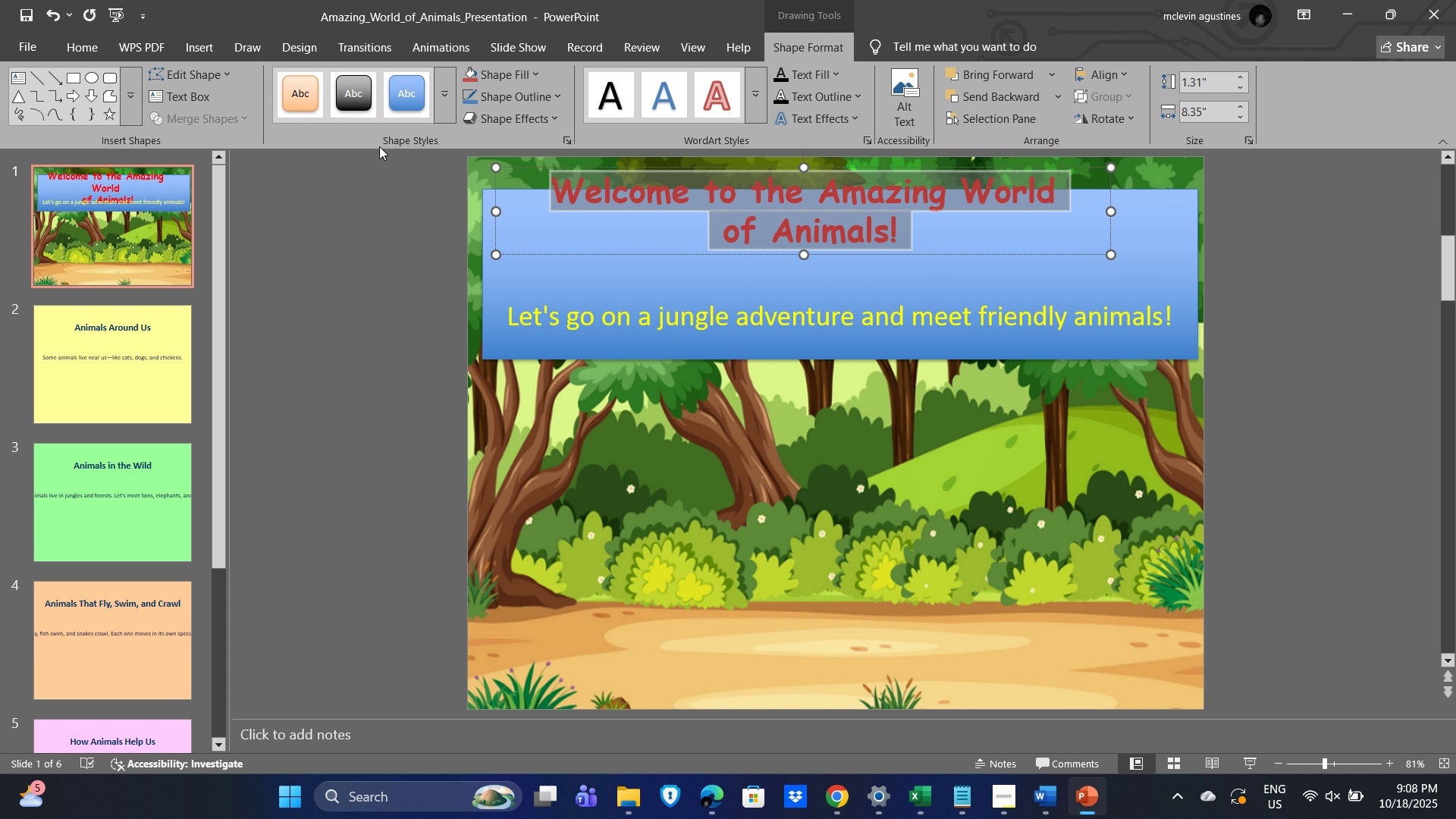 
key(Control+BracketLeft)
 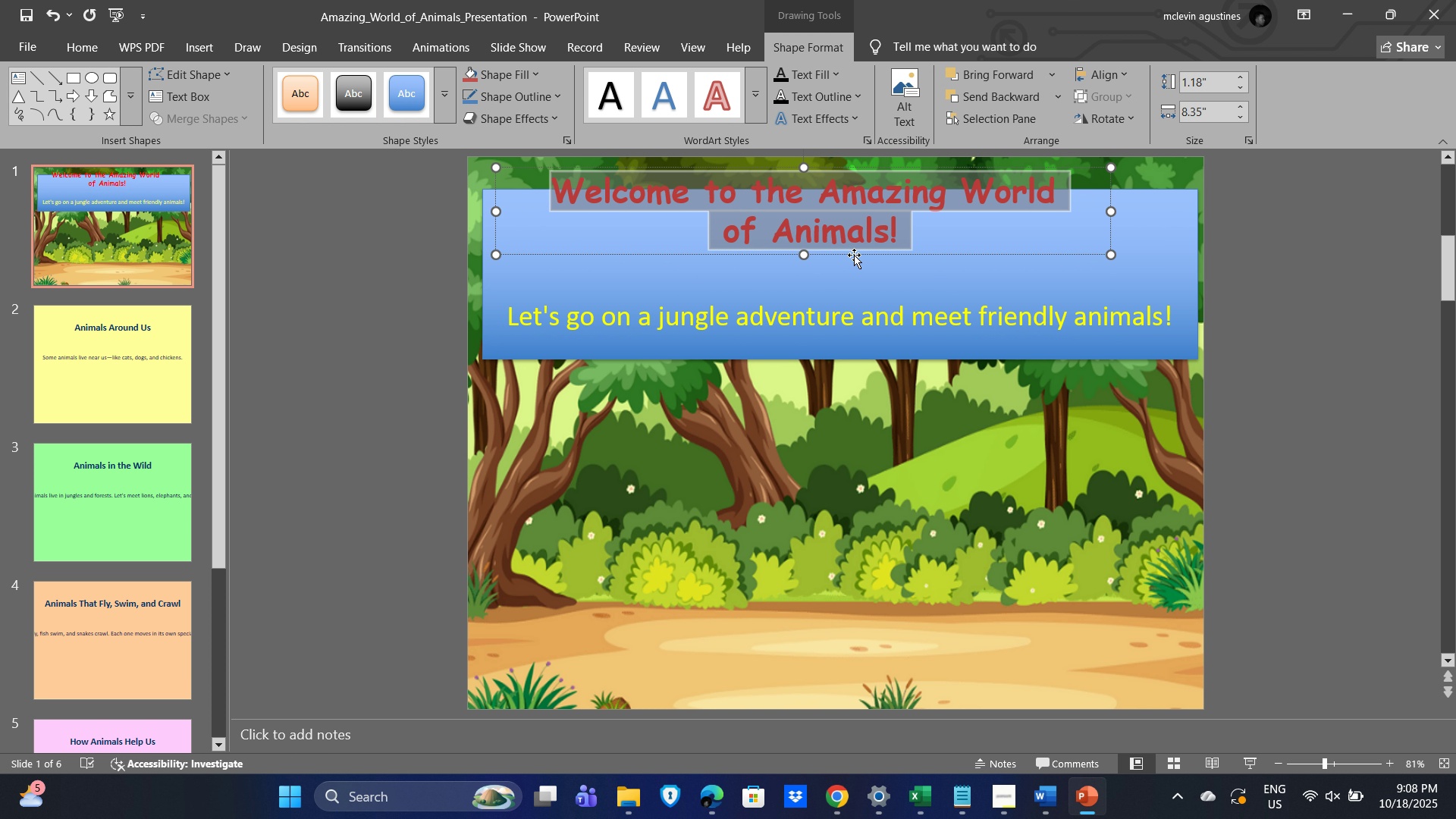 
left_click_drag(start_coordinate=[855, 257], to_coordinate=[868, 235])
 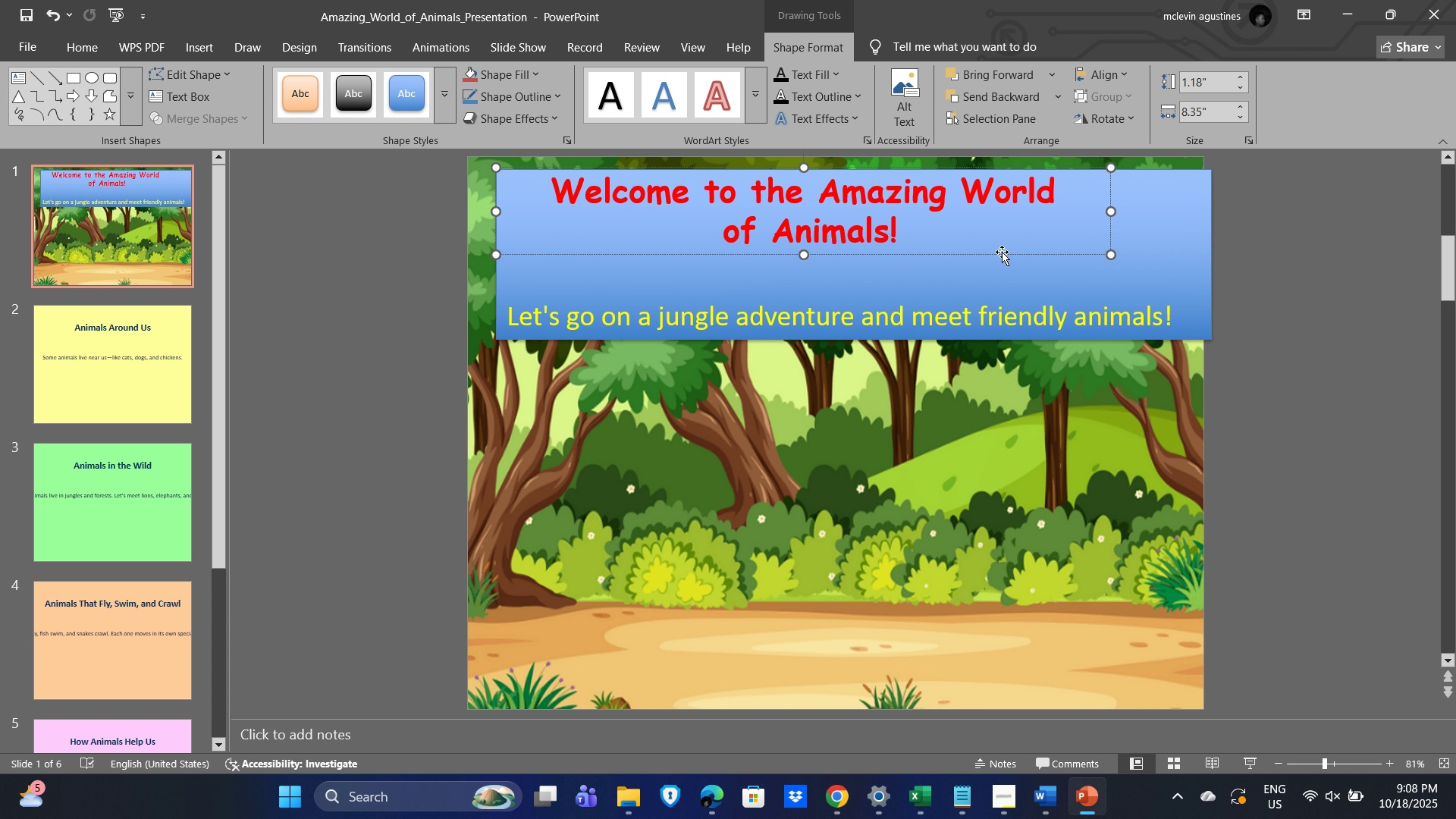 
left_click_drag(start_coordinate=[1002, 252], to_coordinate=[1048, 277])
 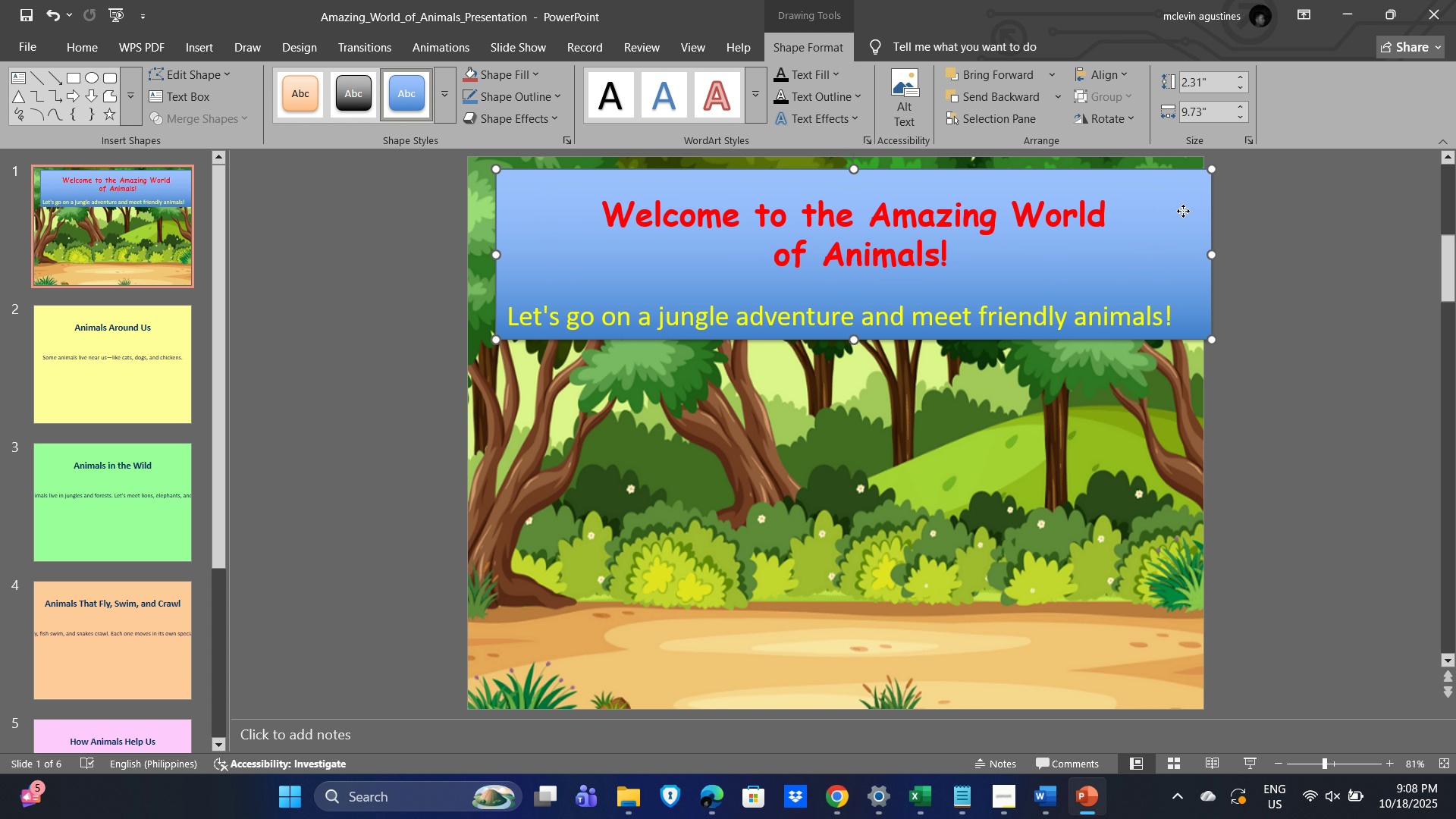 
left_click([1183, 211])
 